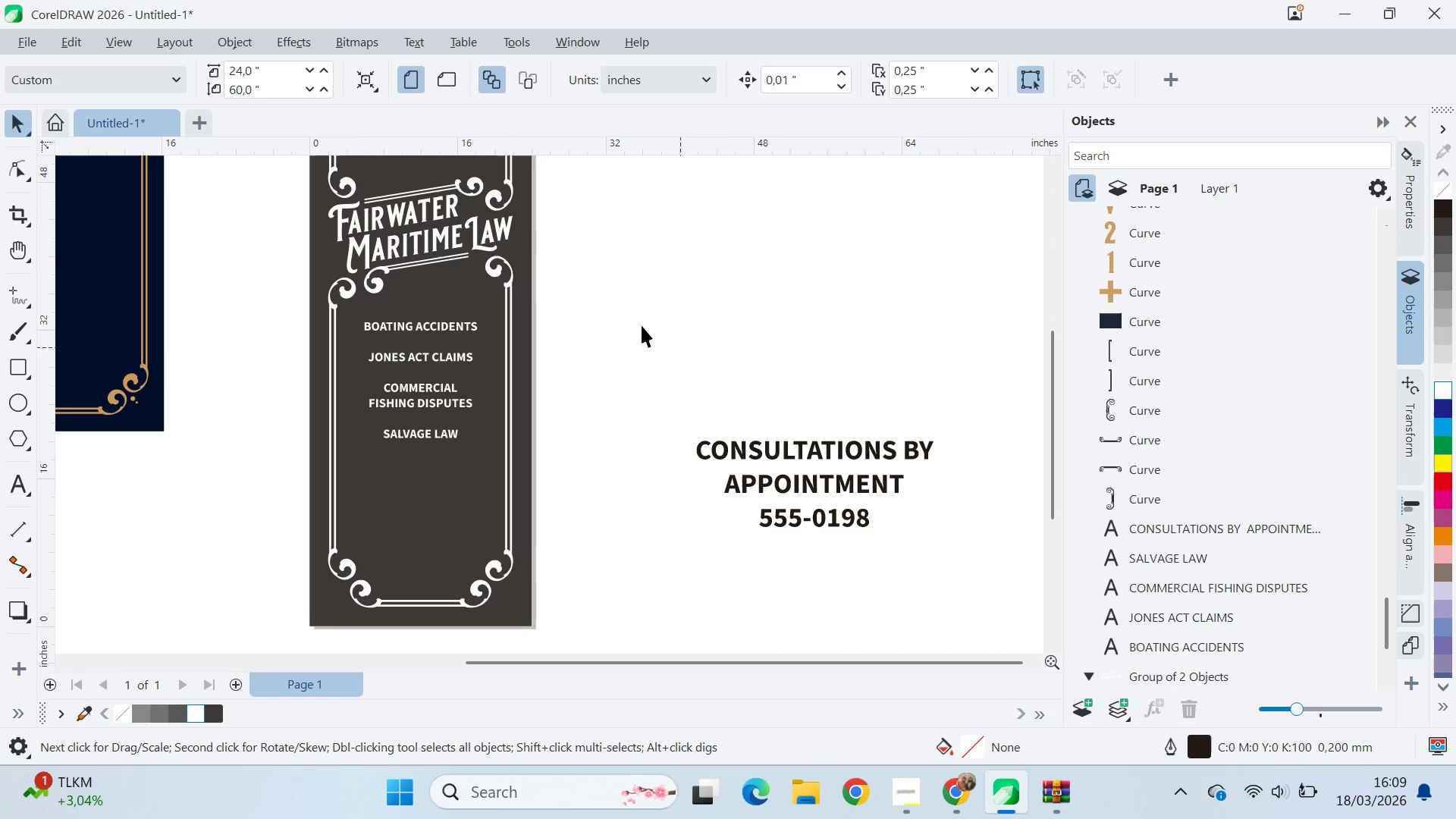 
left_click_drag(start_coordinate=[756, 426], to_coordinate=[571, 355])
 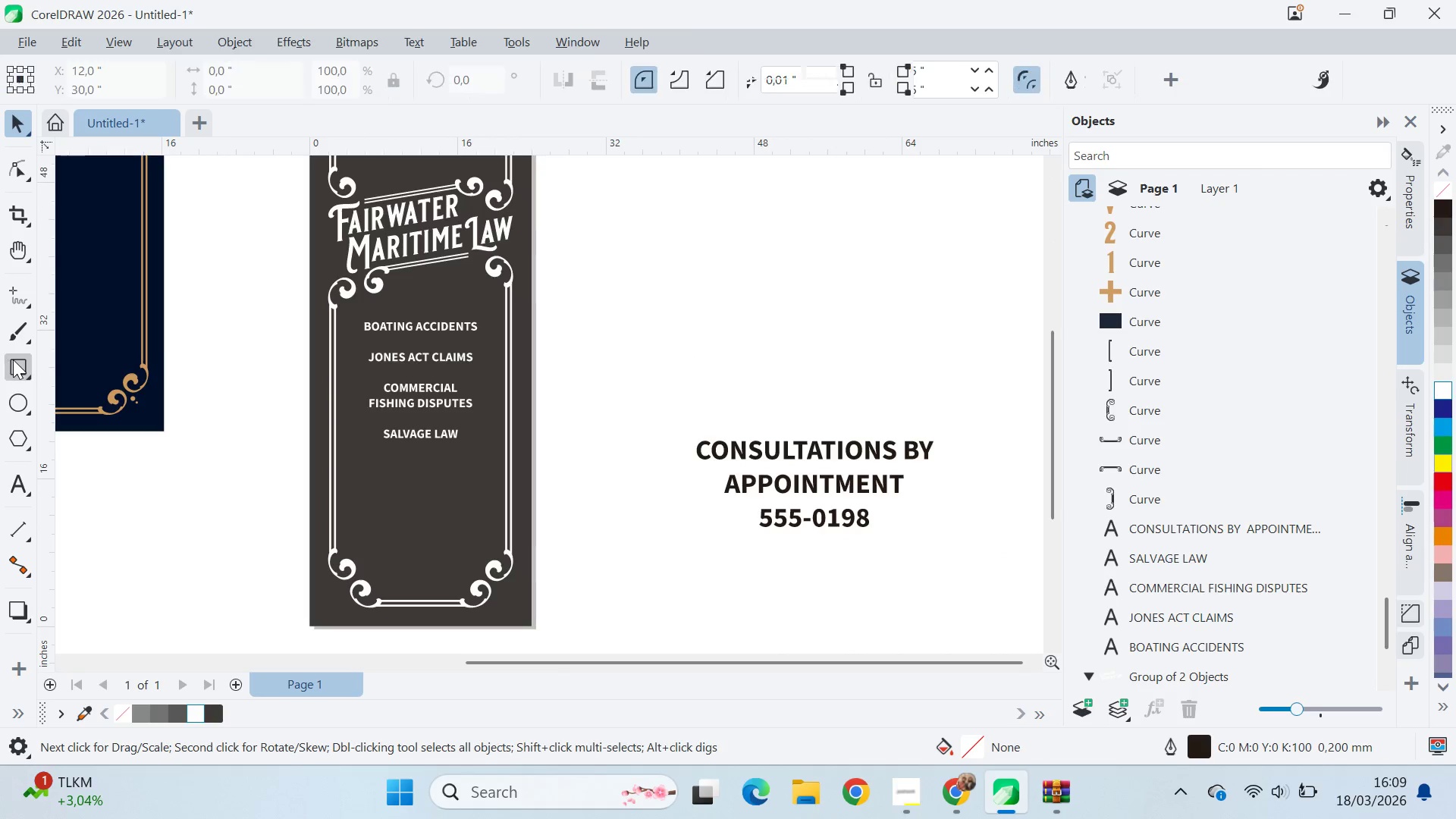 
hold_key(key=ControlLeft, duration=0.56)
left_click_drag(start_coordinate=[597, 279], to_coordinate=[632, 307])
 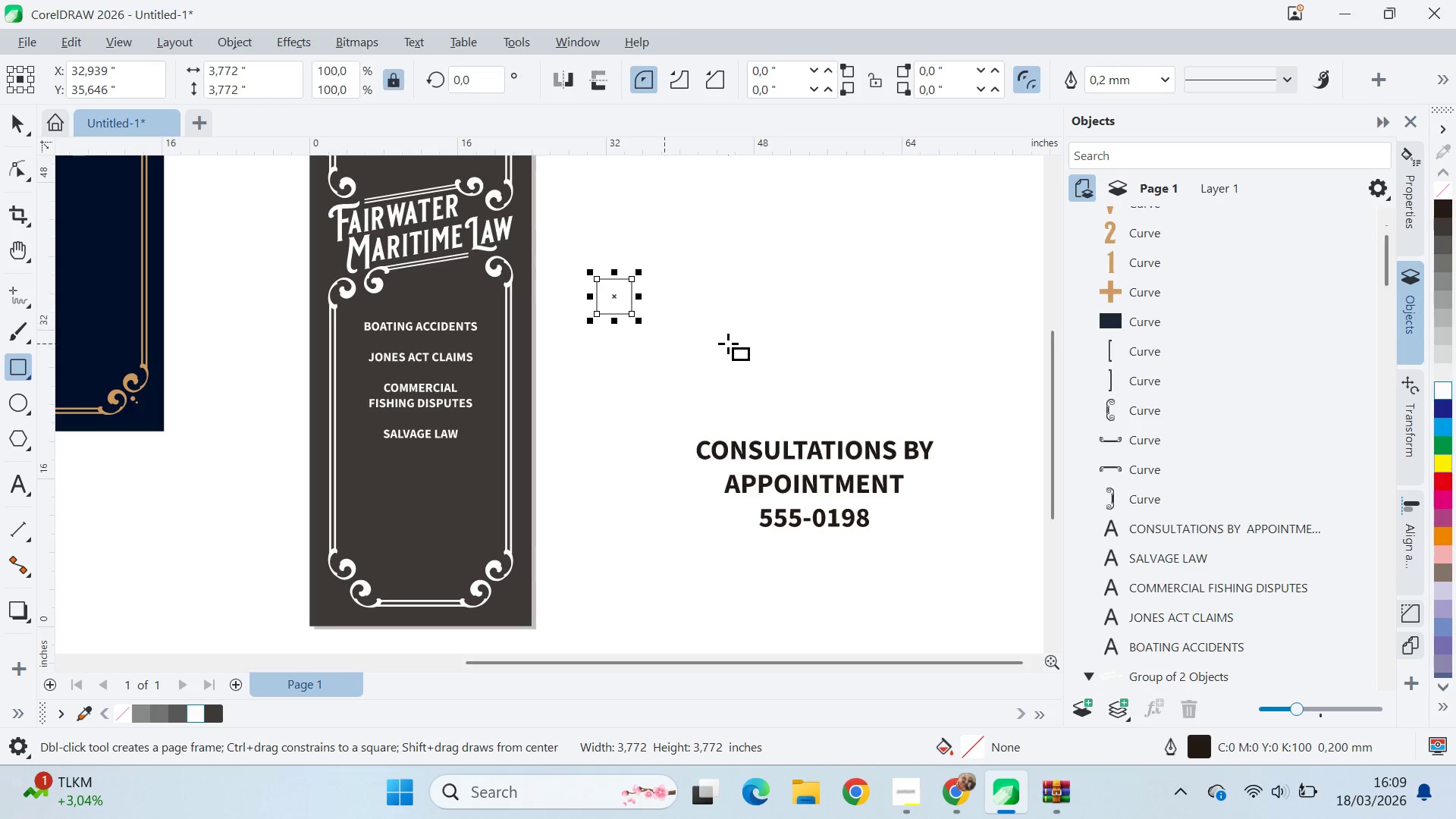 
key(V)
 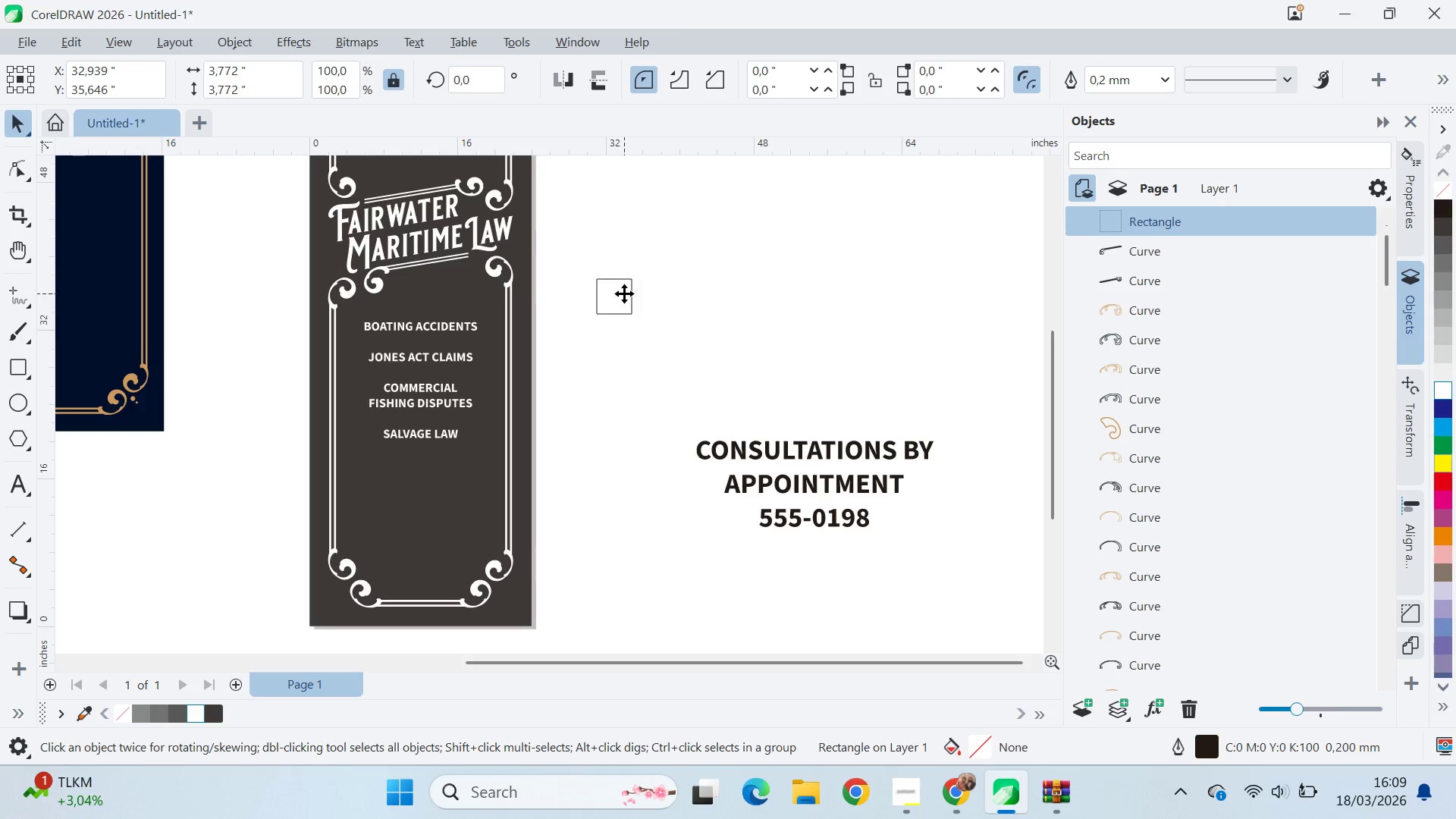 
hold_key(key=ControlLeft, duration=0.94)
left_click_drag(start_coordinate=[646, 269], to_coordinate=[670, 296])
 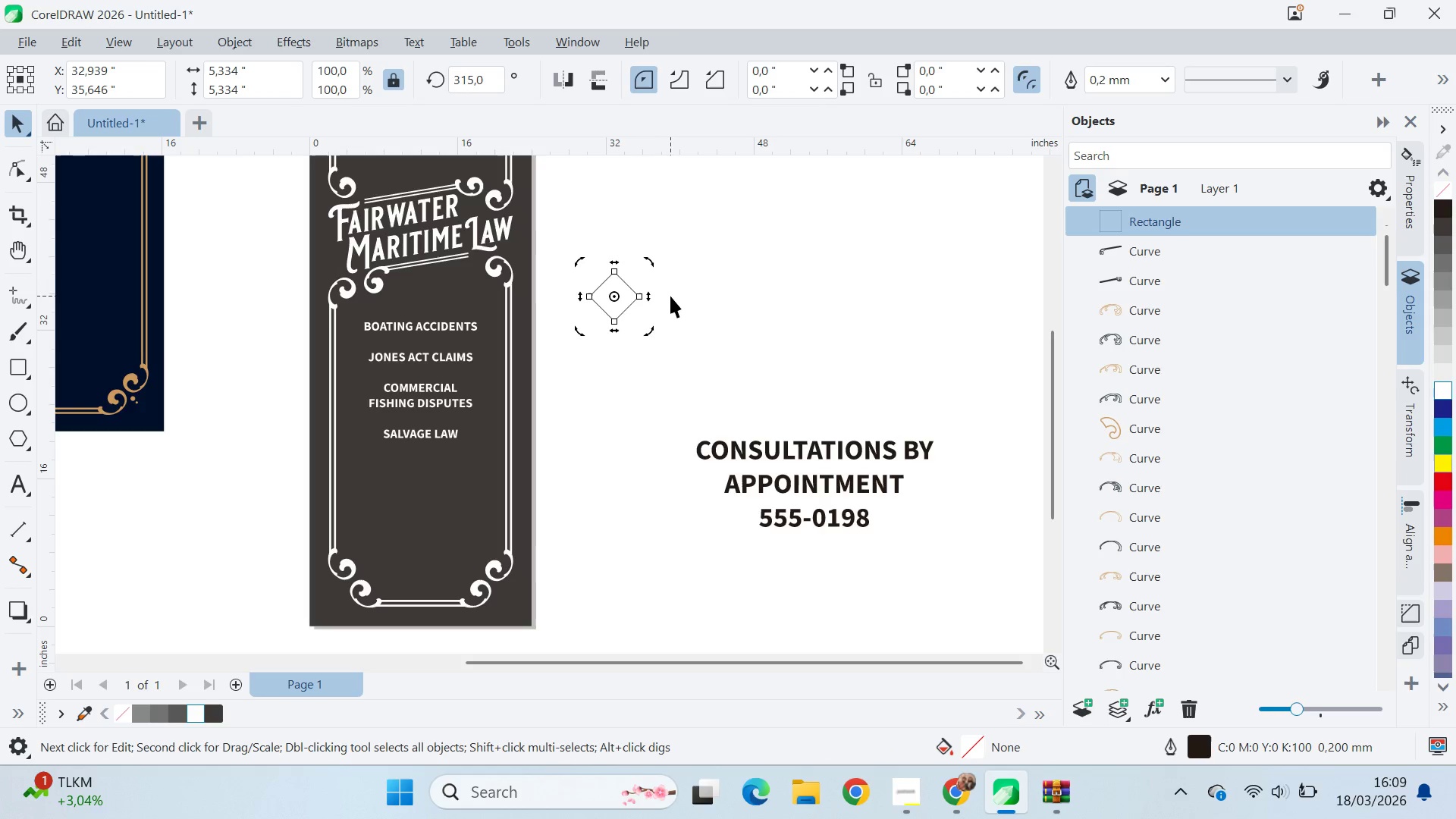 
hold_key(key=ControlLeft, duration=2.61)
left_click([667, 286])
 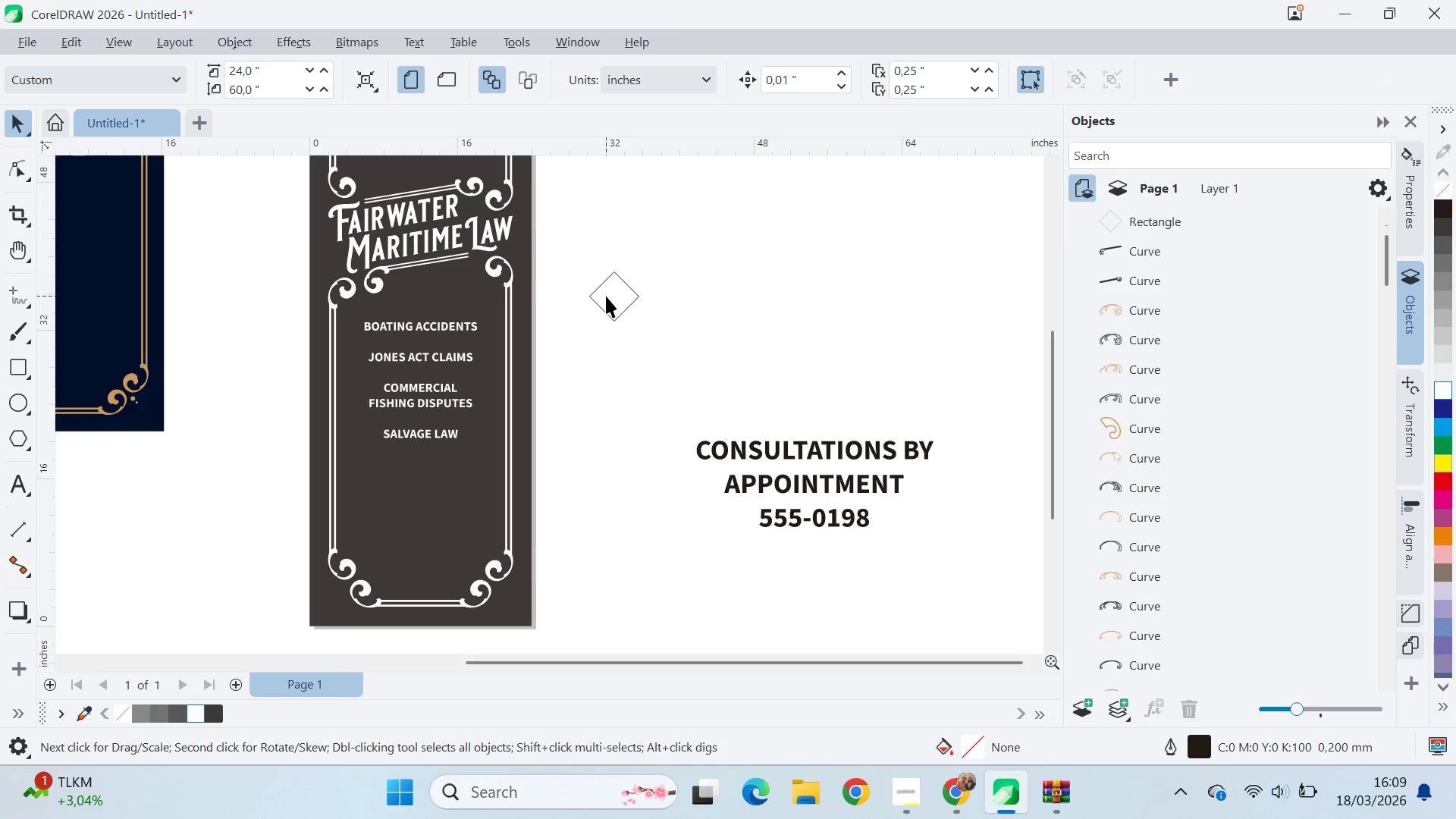 
left_click([623, 297])
 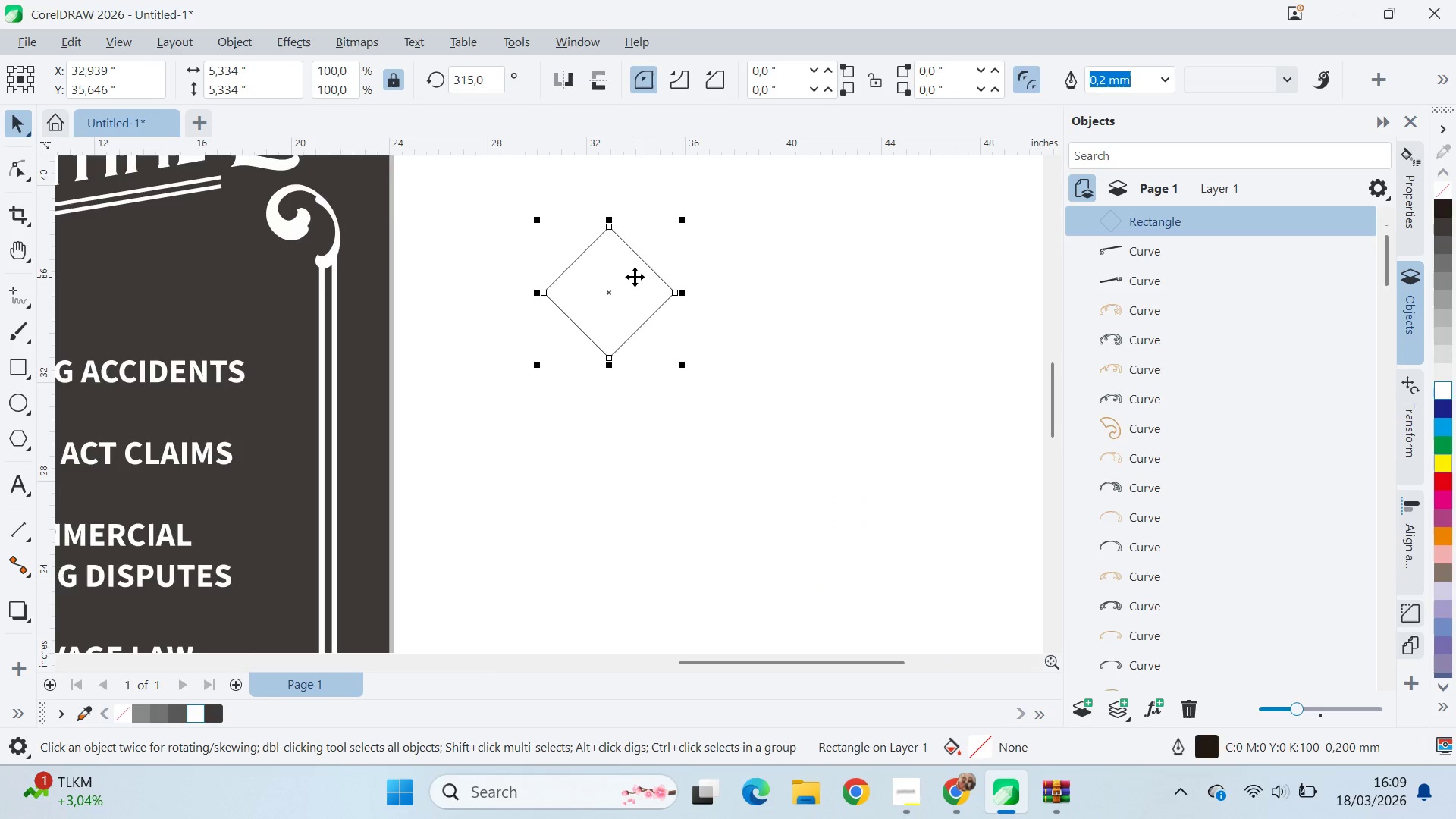 
scroll: coordinate [624, 301], scroll_direction: up, amount: 7.0
 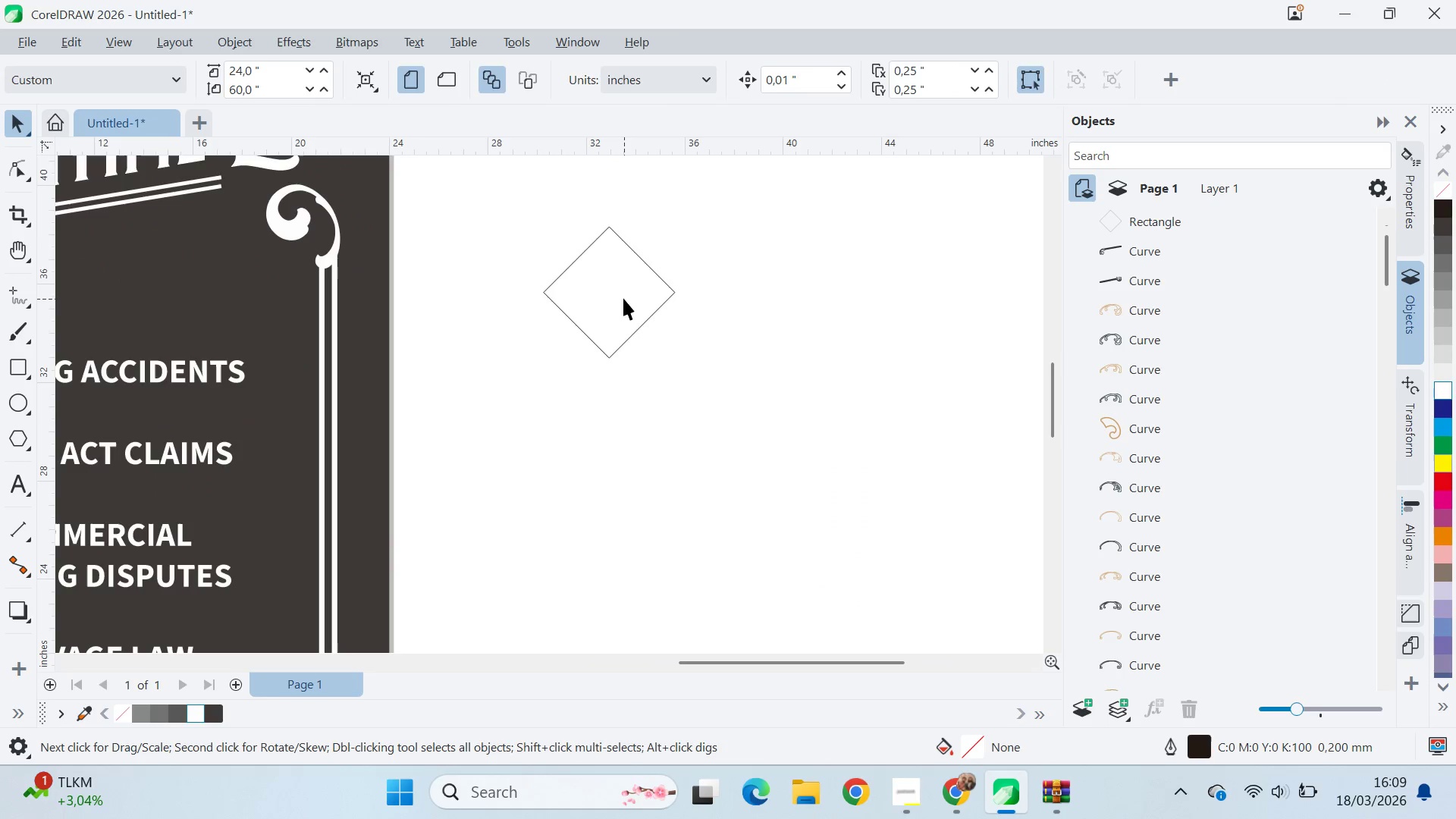 
key(Control+Z)
 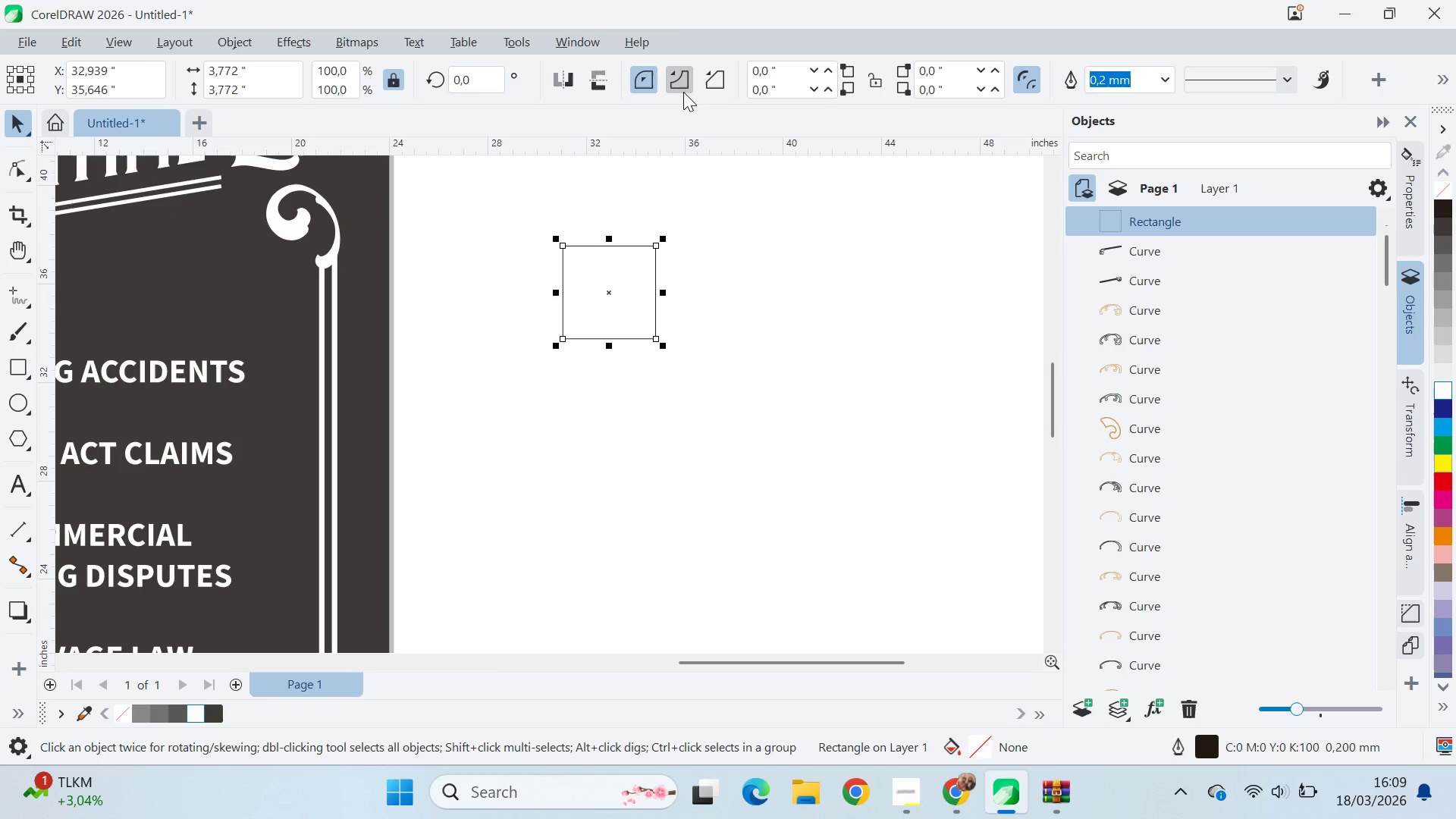 
left_click([682, 89])
 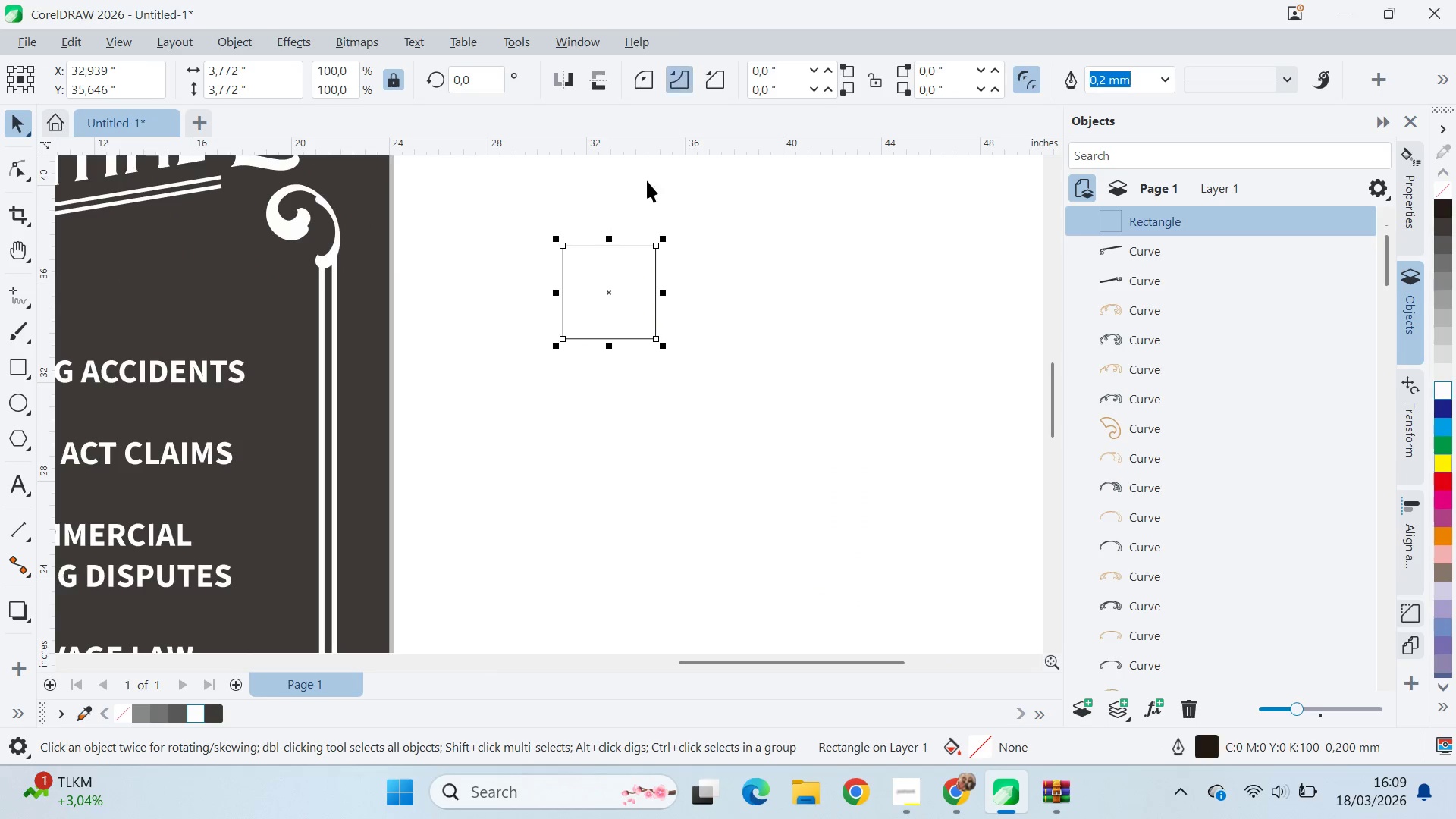 
key(A)
 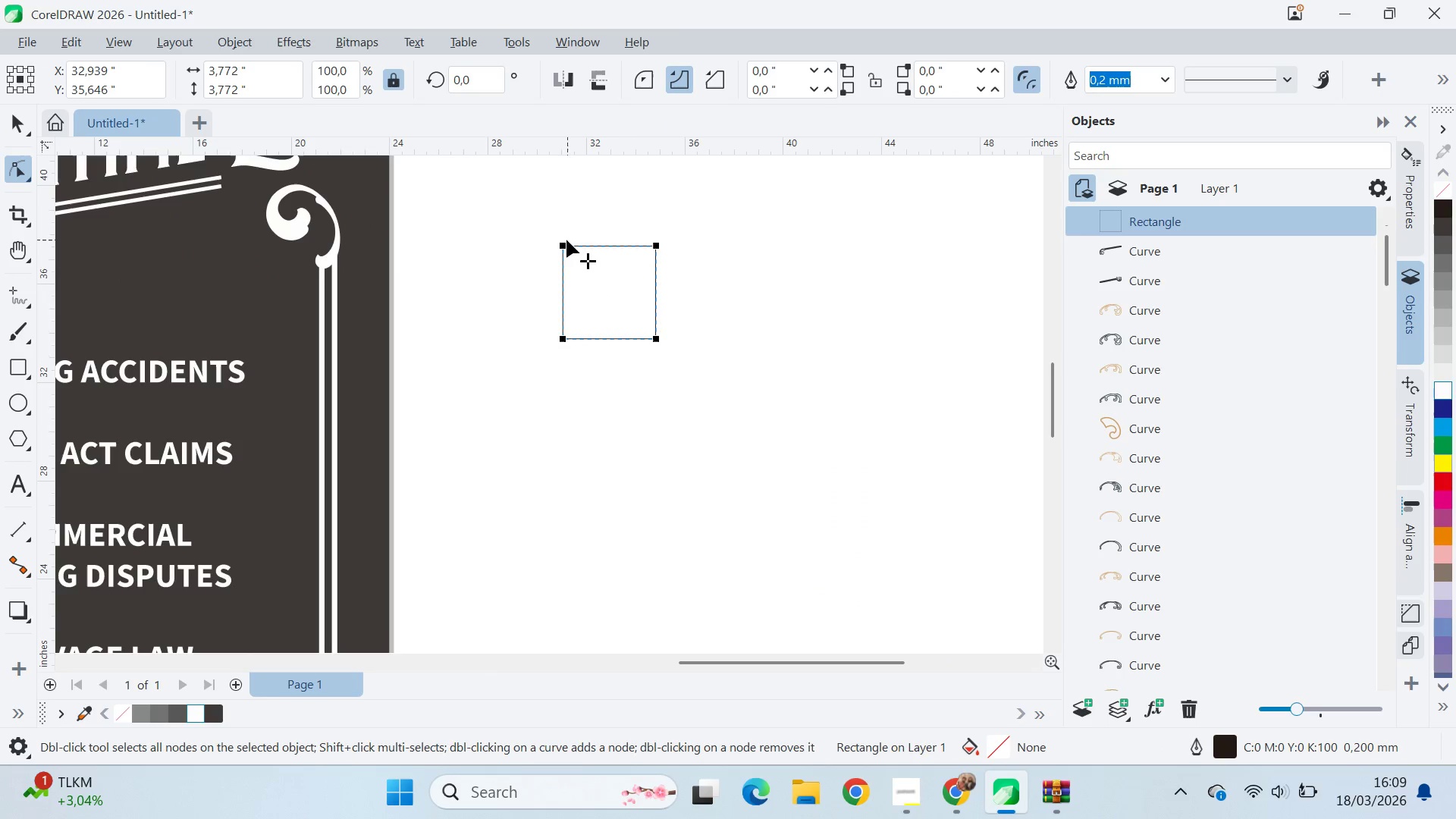 
left_click_drag(start_coordinate=[566, 239], to_coordinate=[576, 241])
 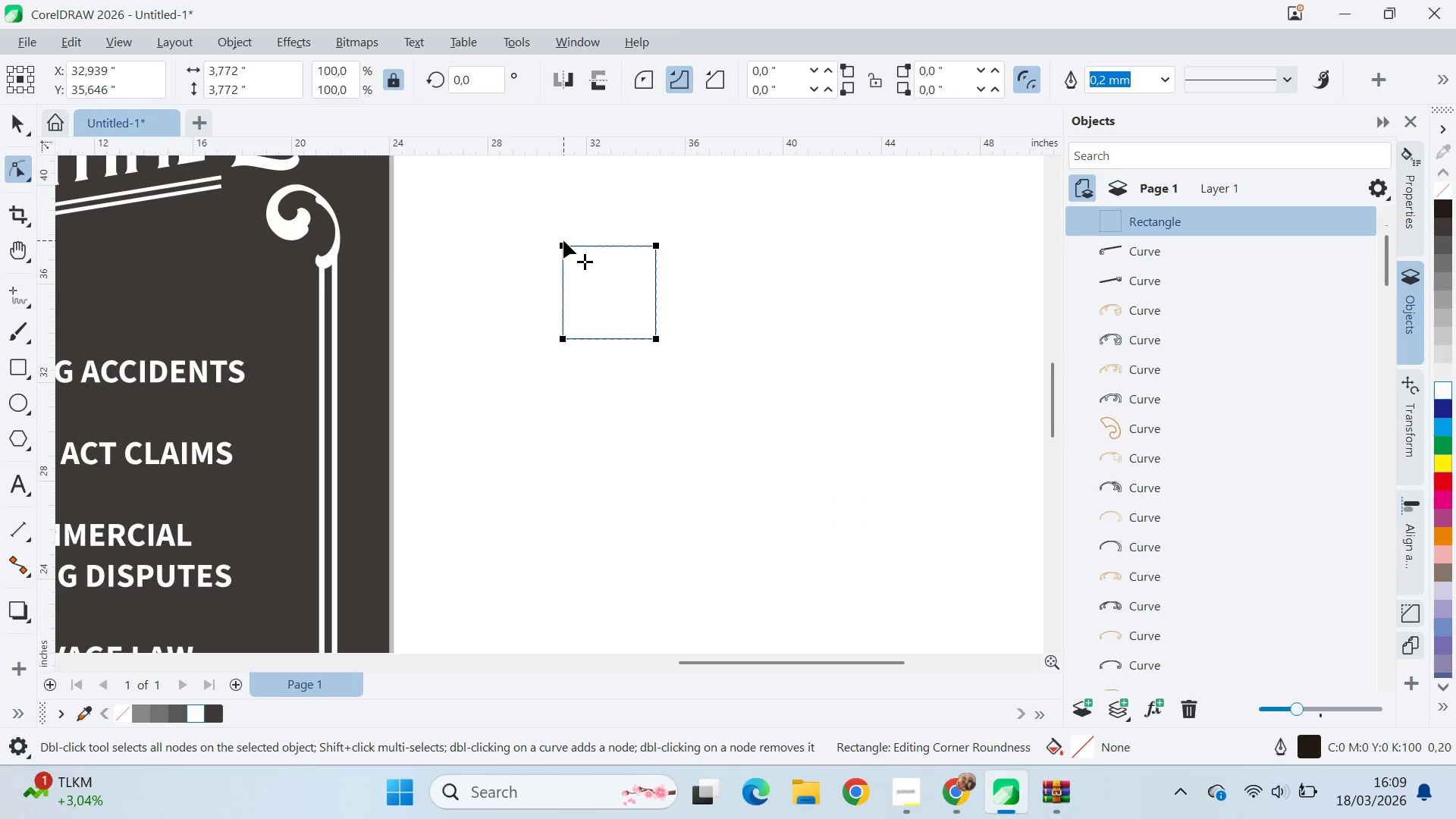 
left_click_drag(start_coordinate=[563, 240], to_coordinate=[625, 219])
 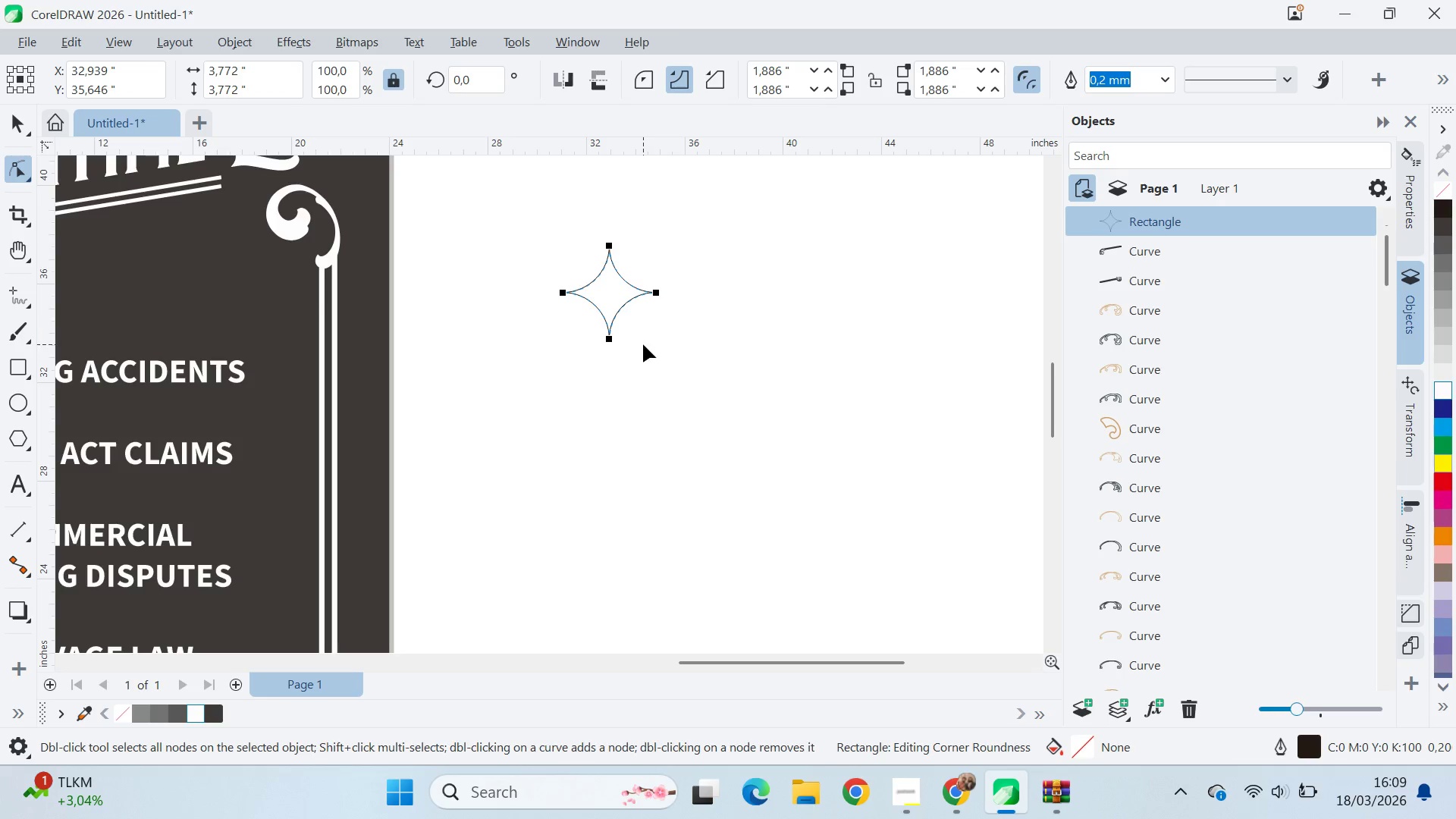 
key(V)
 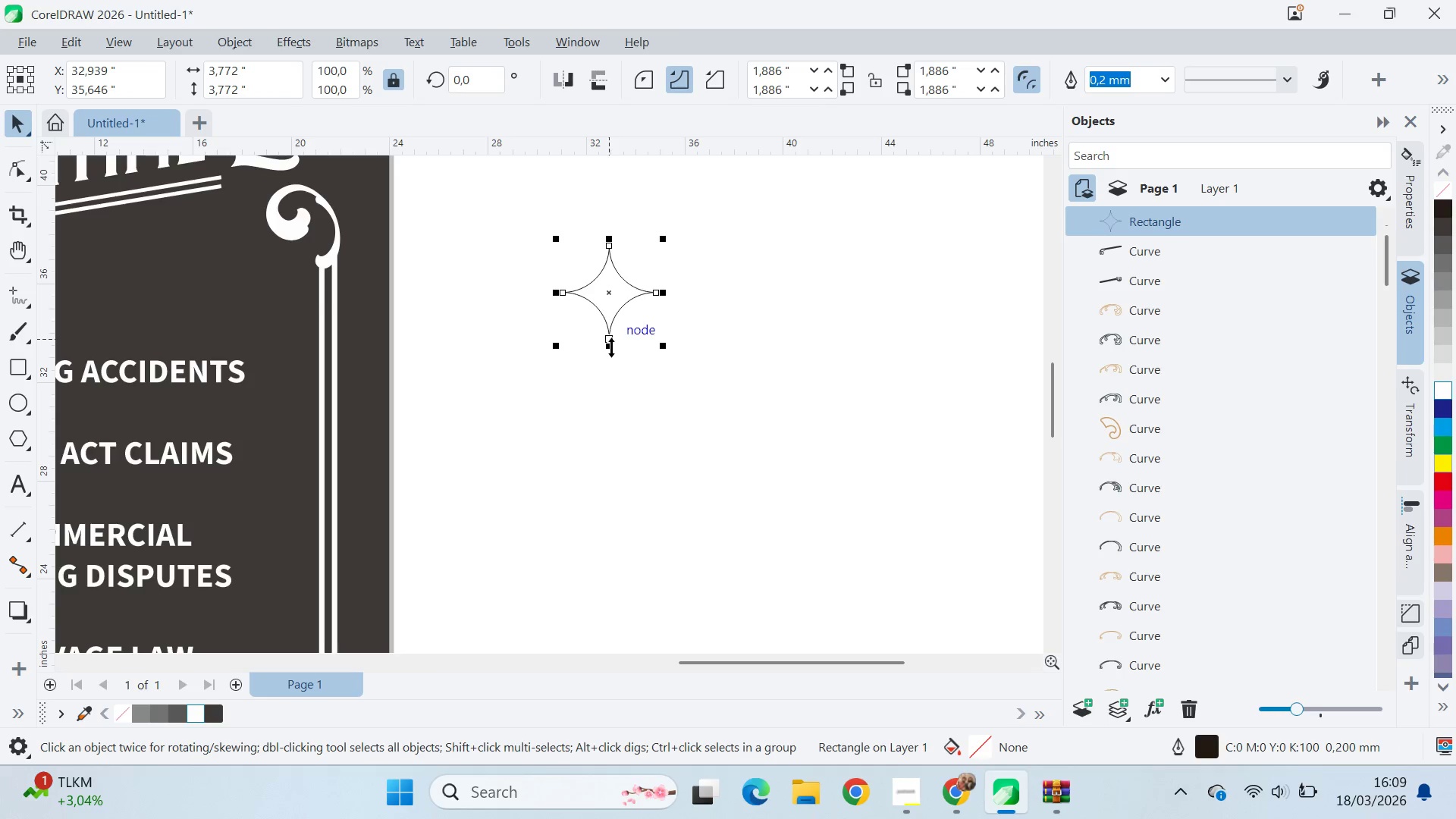 
left_click_drag(start_coordinate=[610, 347], to_coordinate=[607, 442])
 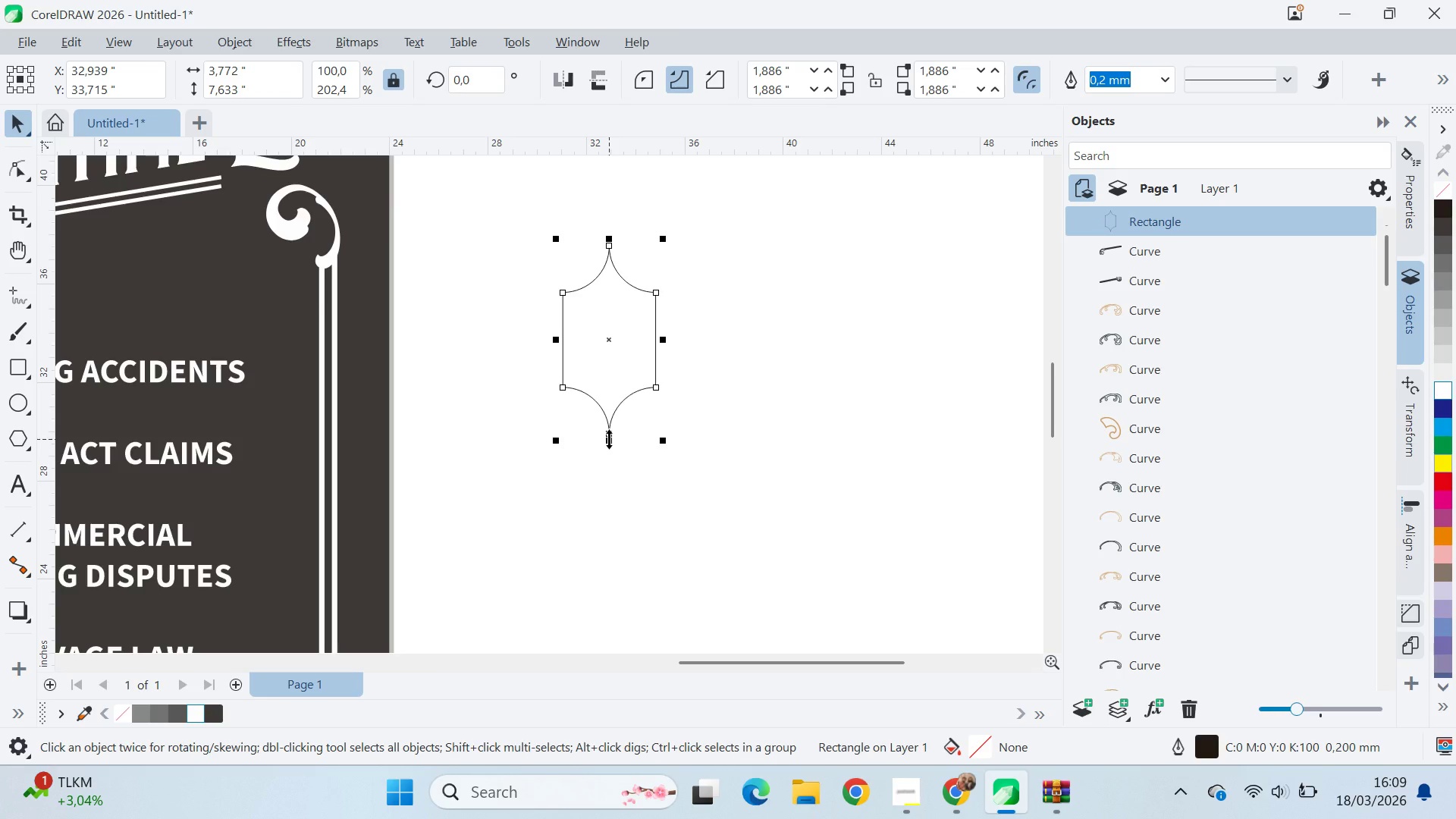 
hold_key(key=ControlLeft, duration=1.09)
 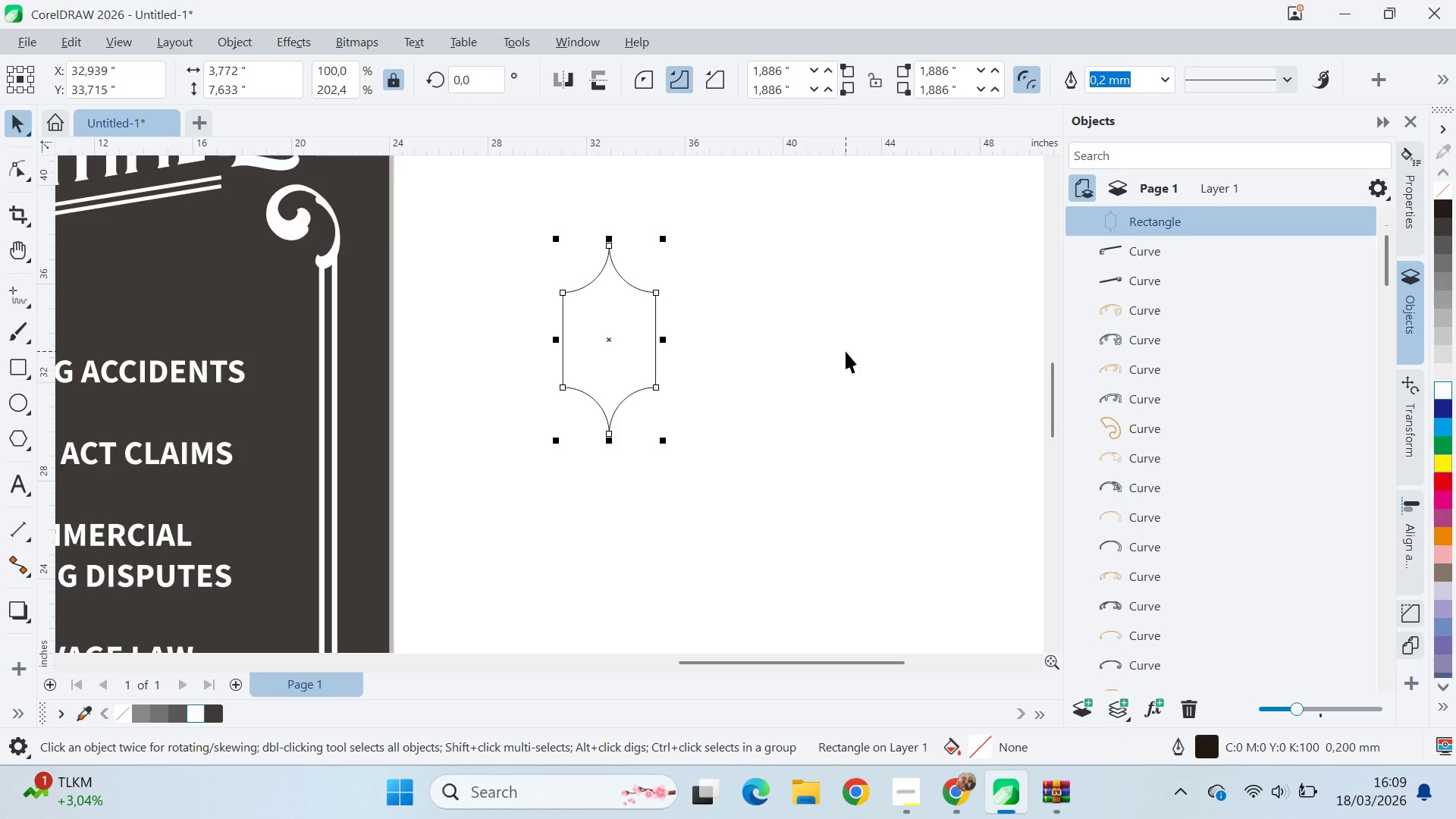 
scroll: coordinate [846, 350], scroll_direction: down, amount: 5.0
 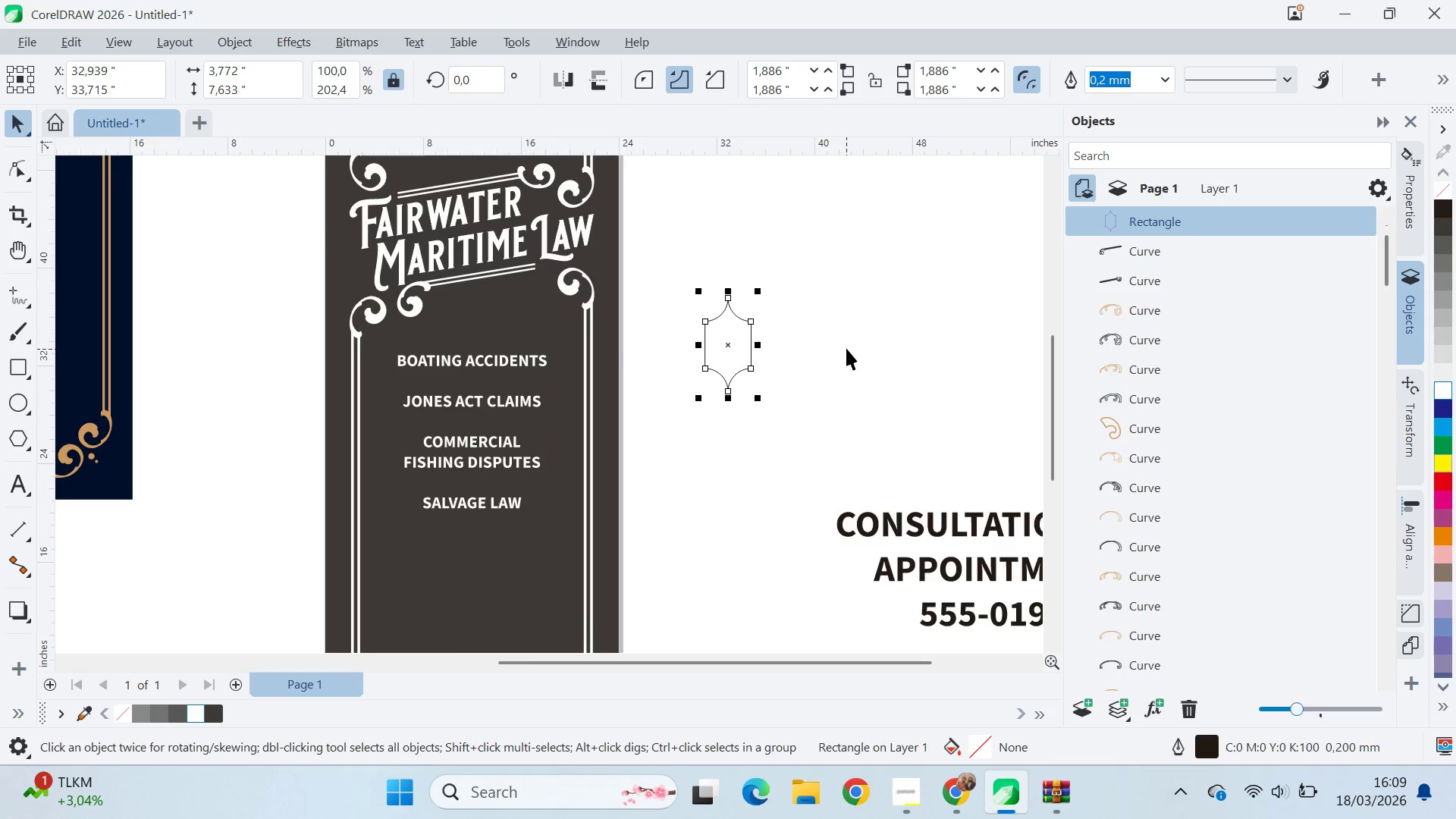 
key(Control+Z)
 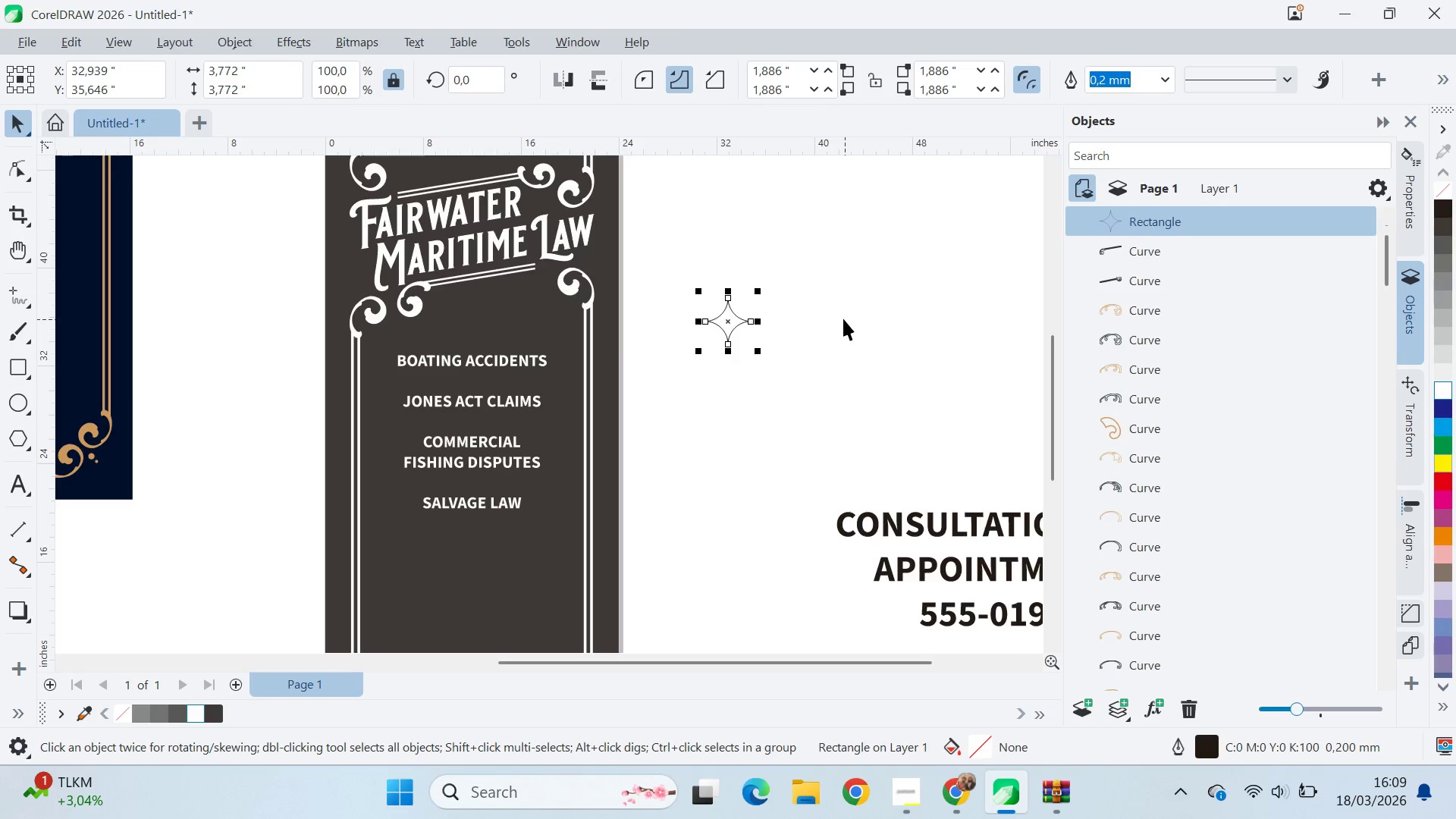 
left_click([843, 318])
 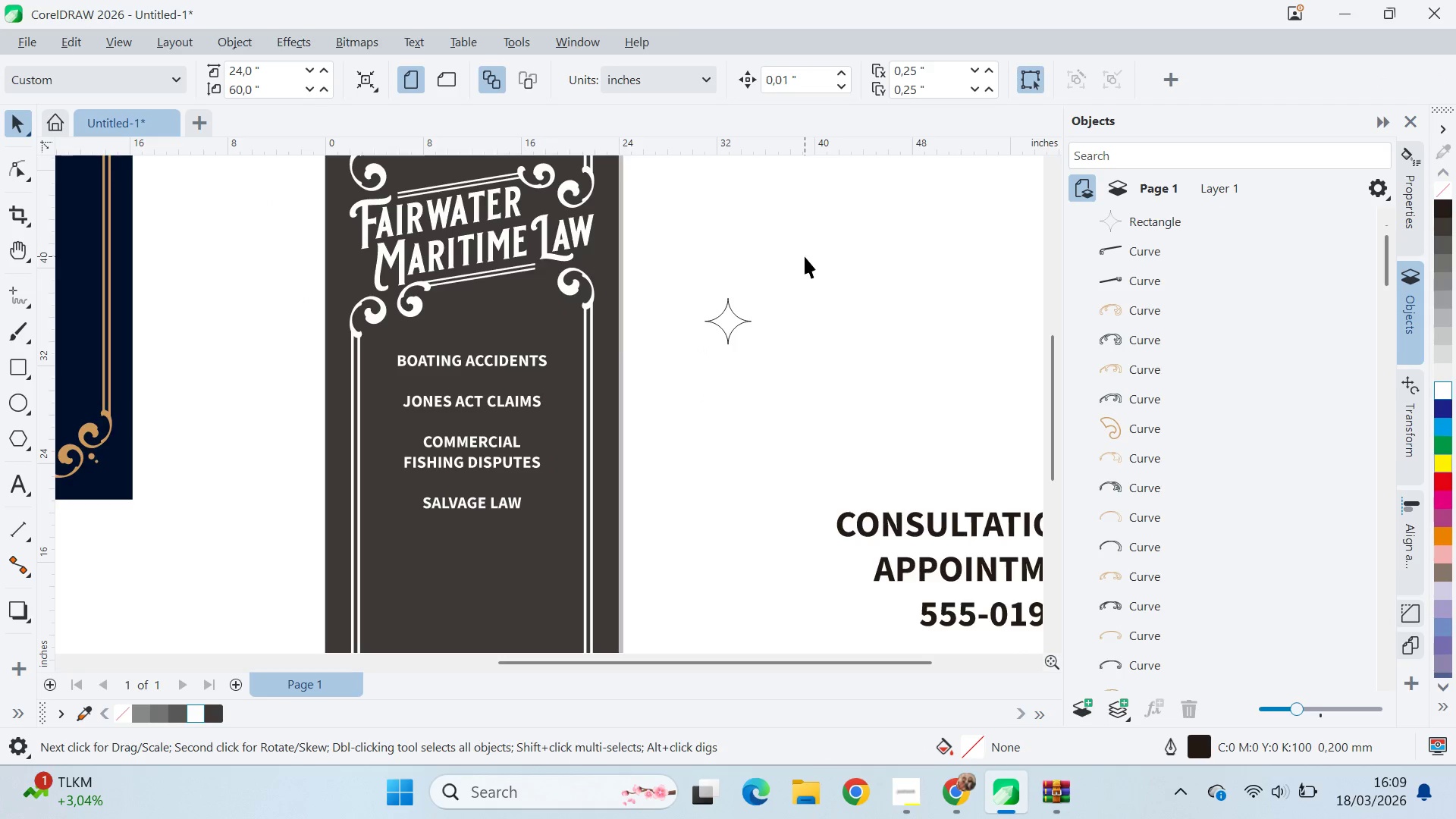 
key(Alt+AltLeft)
 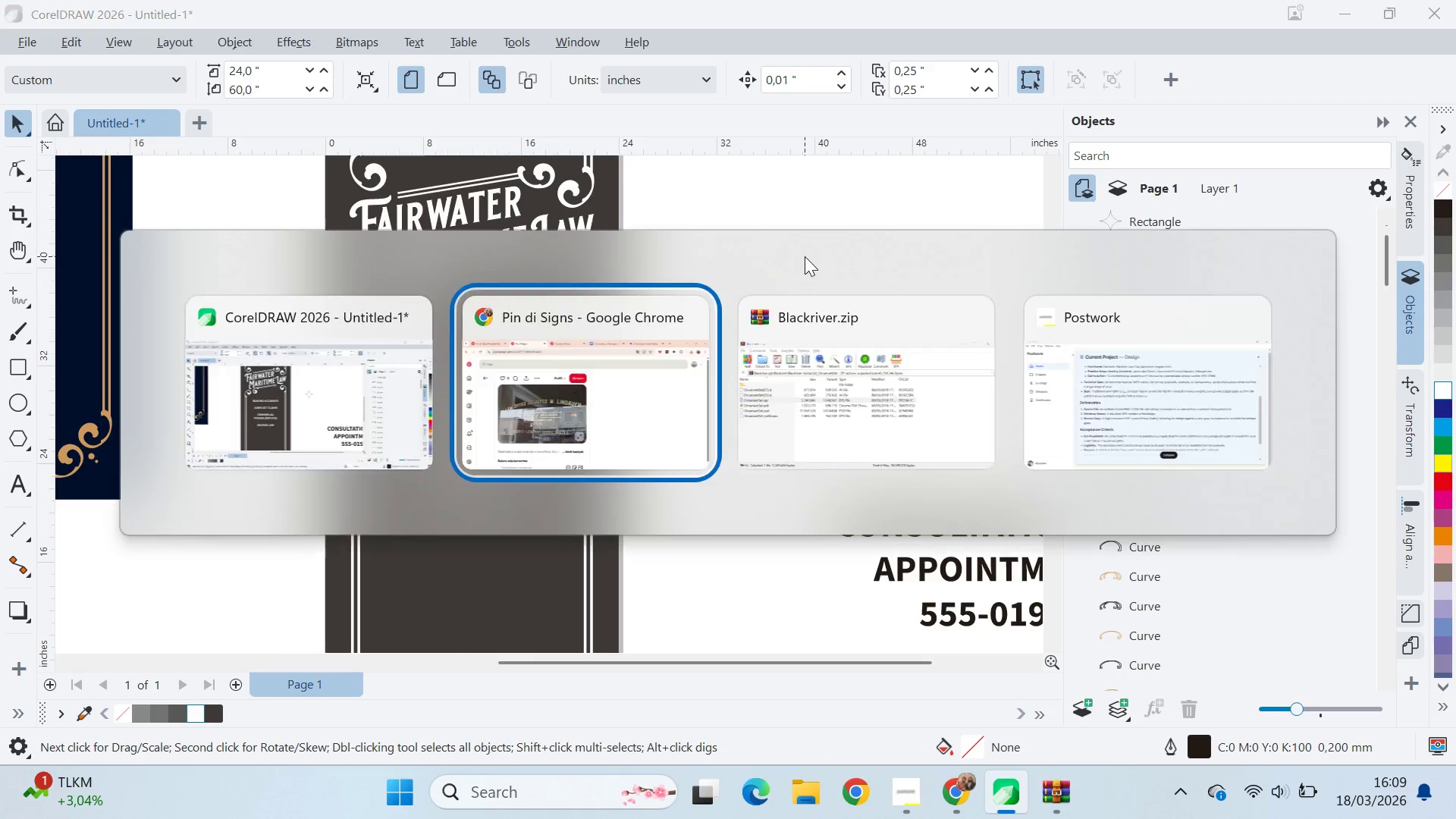 
key(Alt+Tab)
 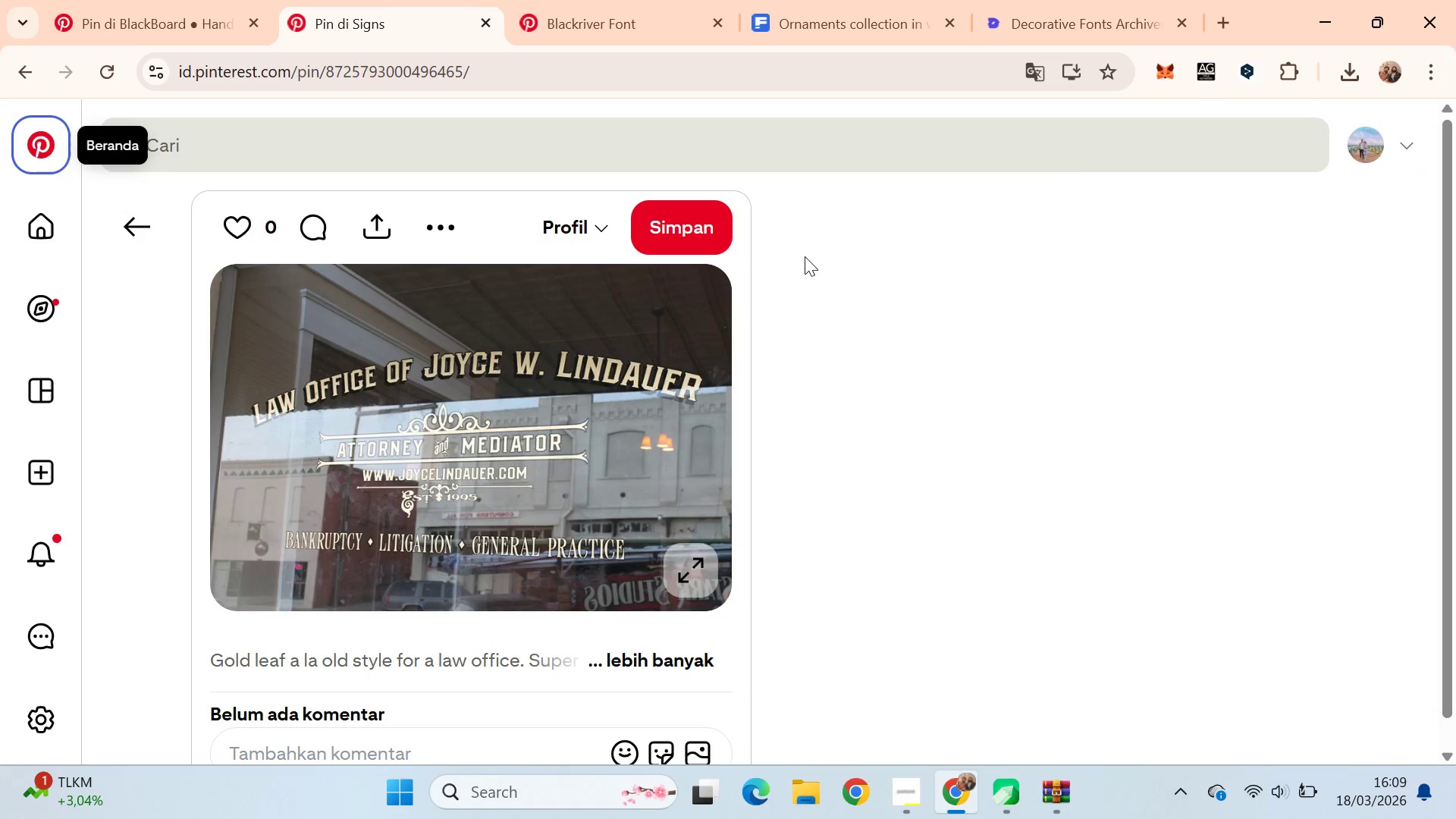 
key(Alt+AltLeft)
 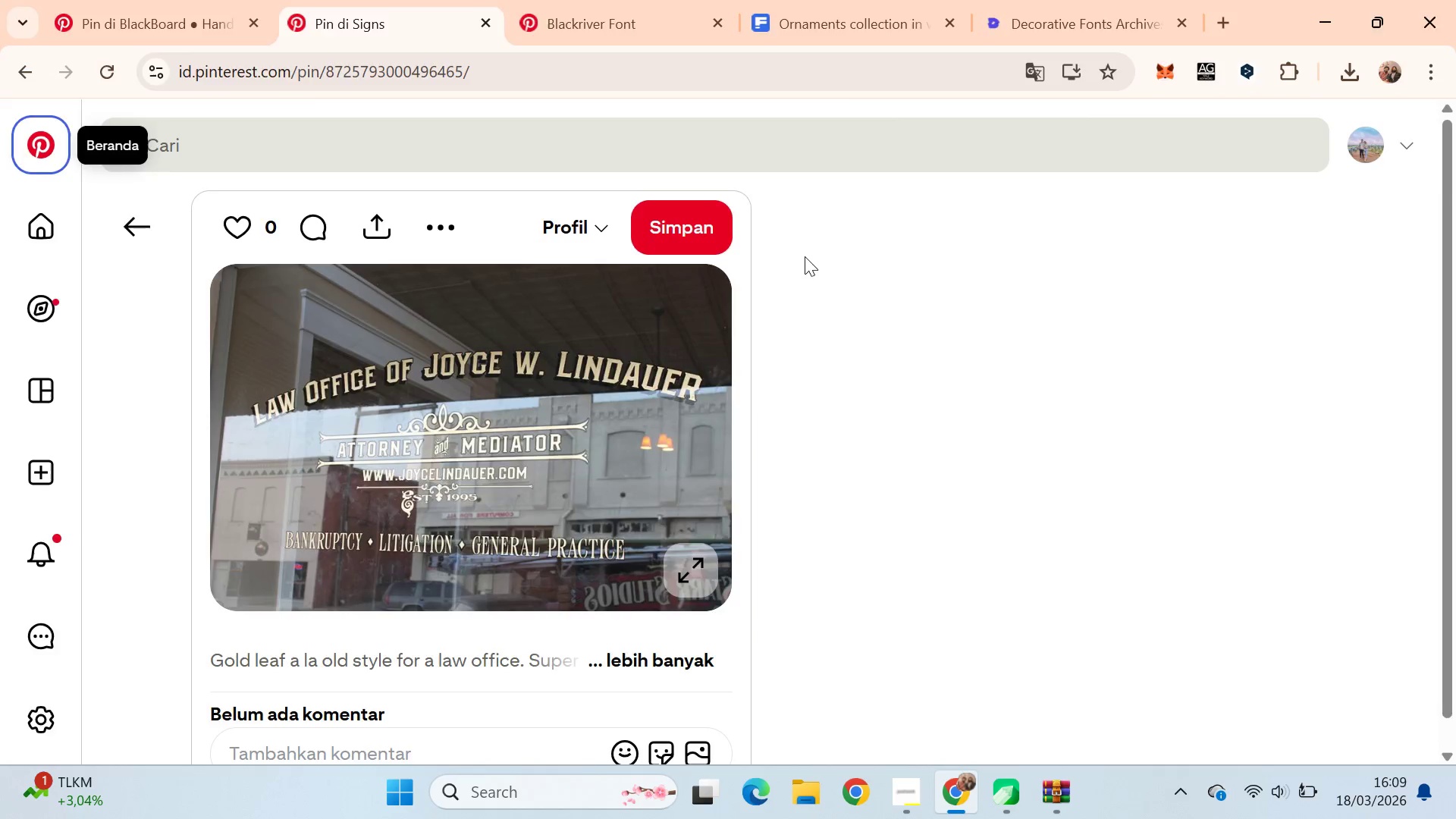 
key(Alt+Tab)
 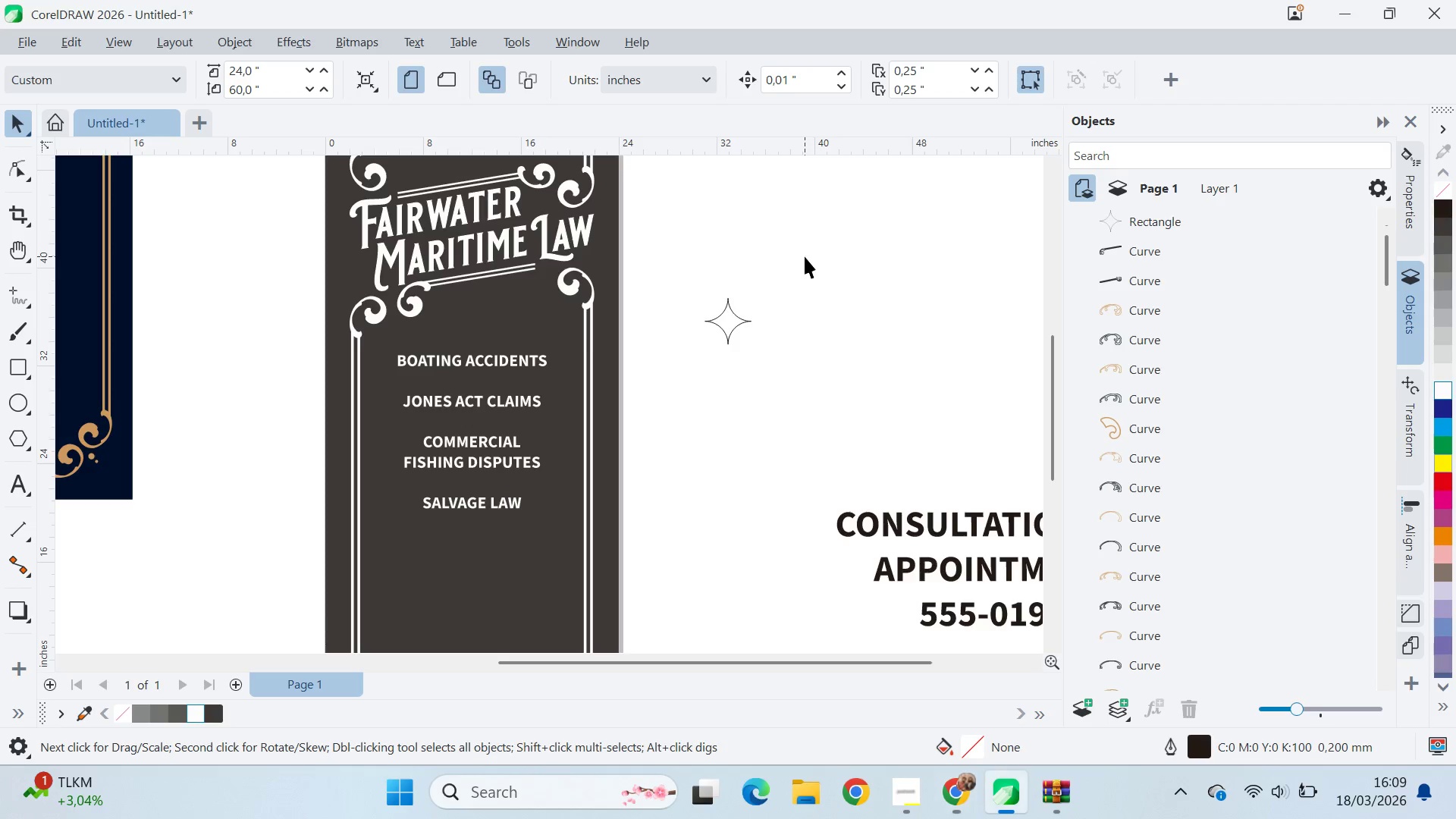 
key(Control+Z)
 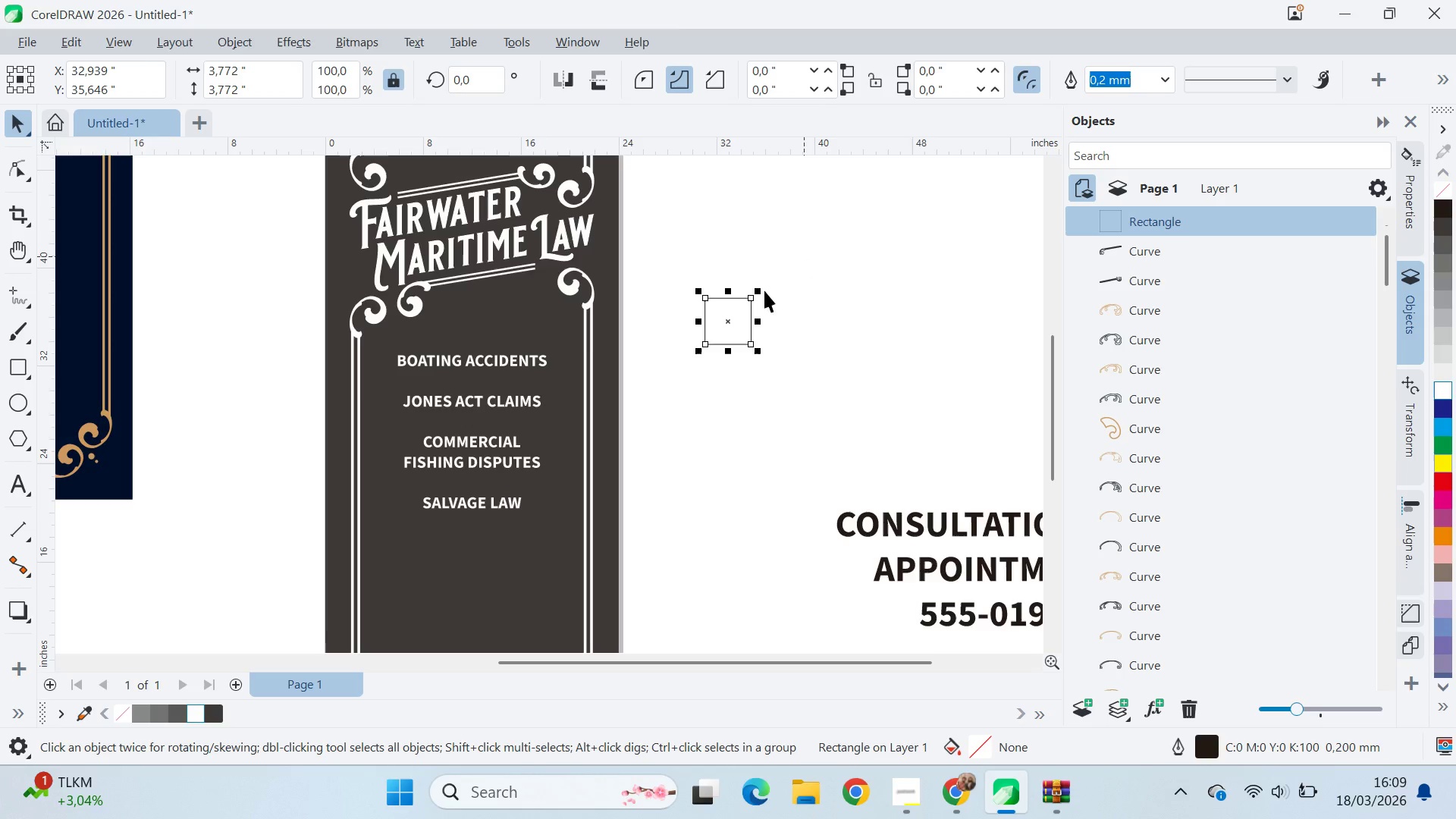 
left_click([733, 307])
 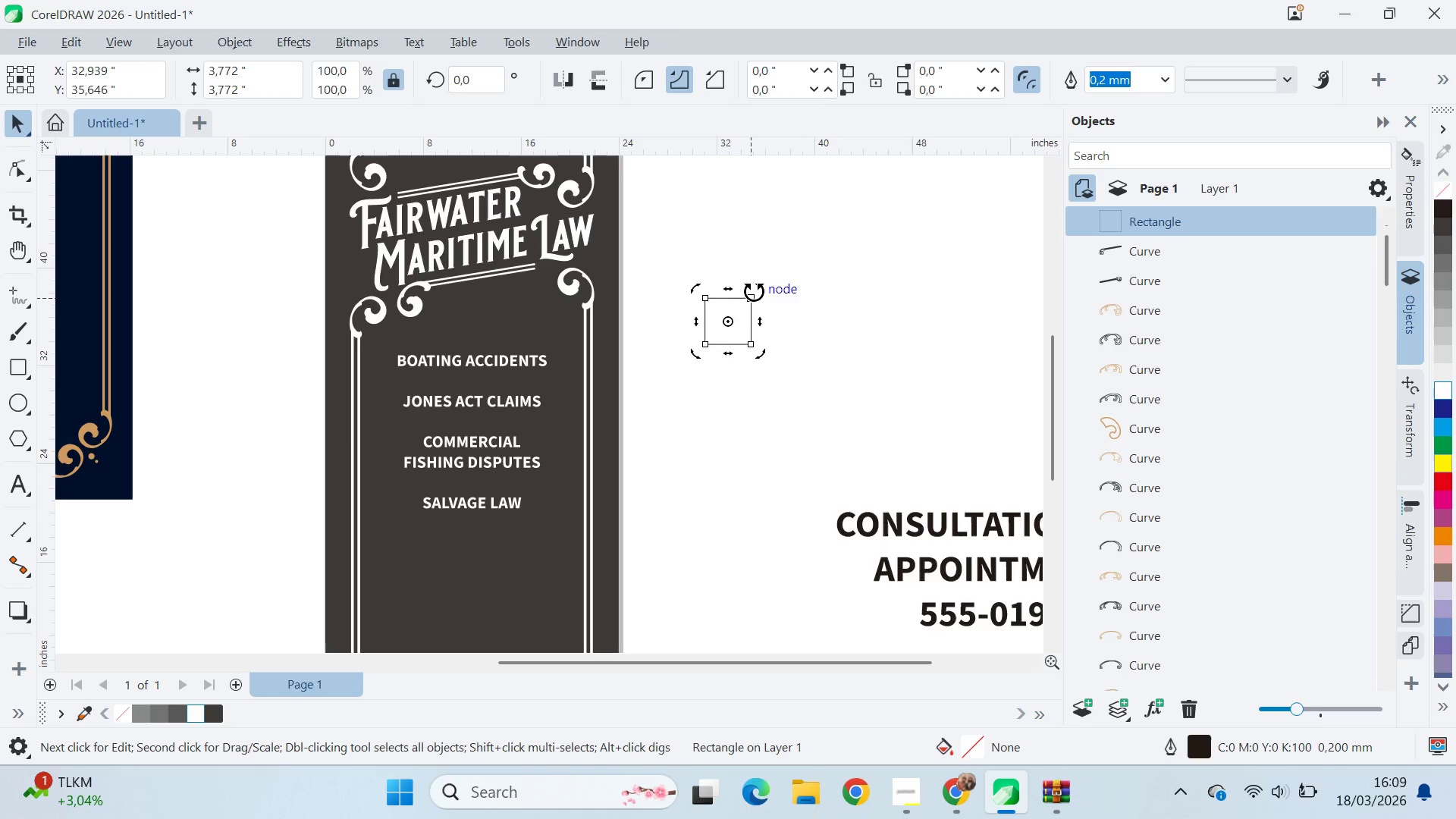 
hold_key(key=ControlLeft, duration=0.95)
left_click_drag(start_coordinate=[758, 290], to_coordinate=[788, 328])
 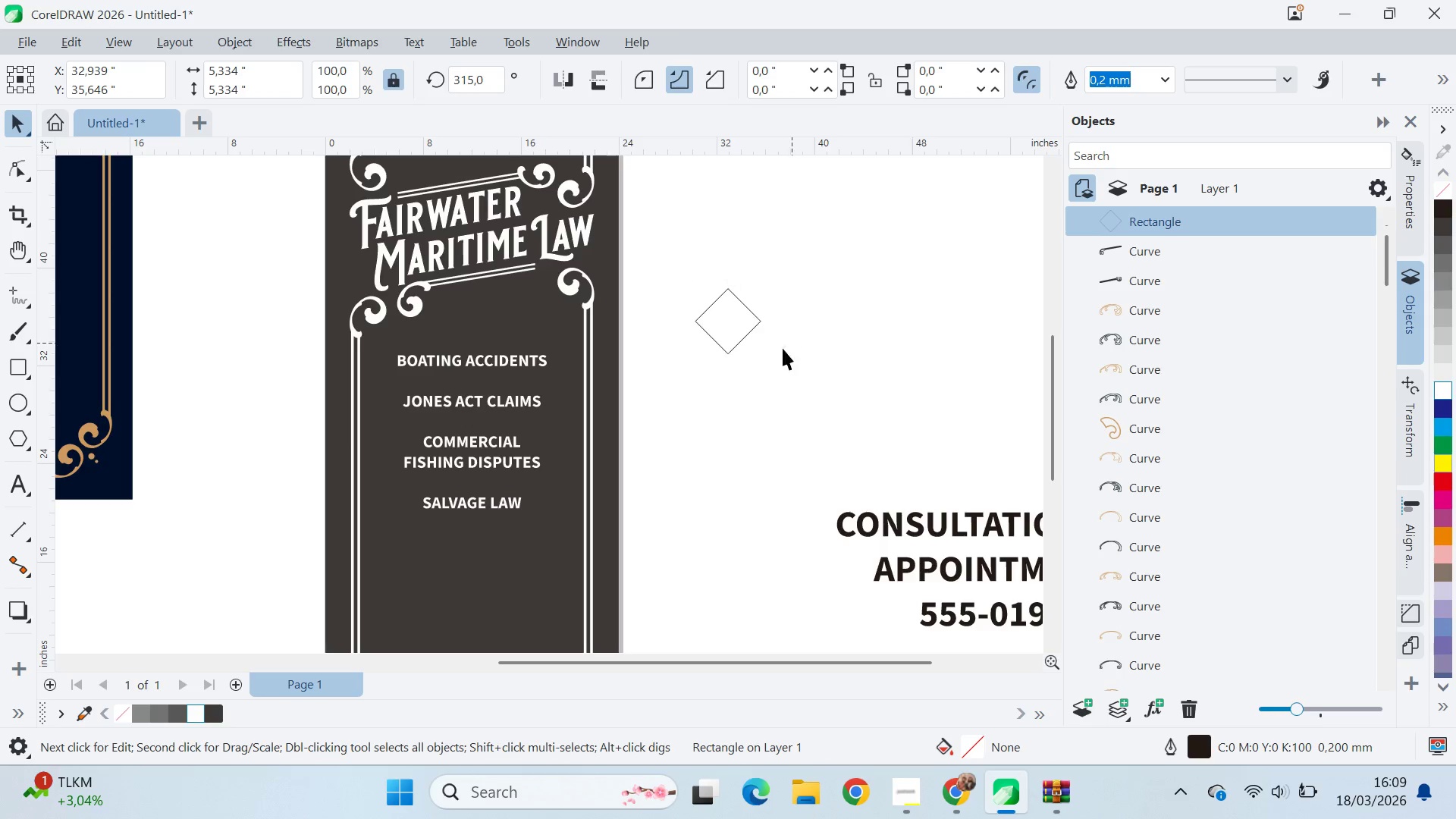 
double_click([729, 347])
 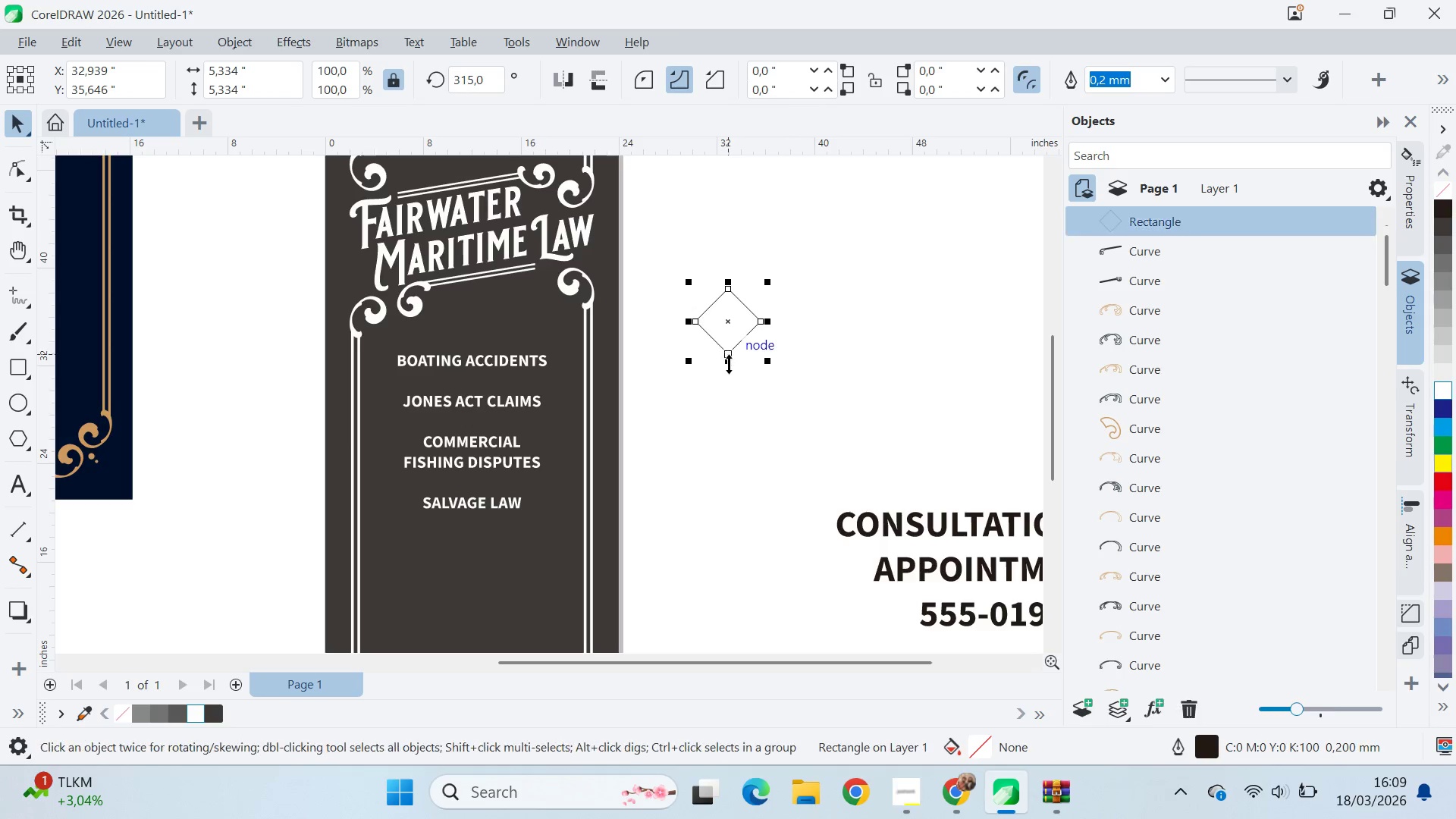 
left_click_drag(start_coordinate=[729, 364], to_coordinate=[728, 411])
 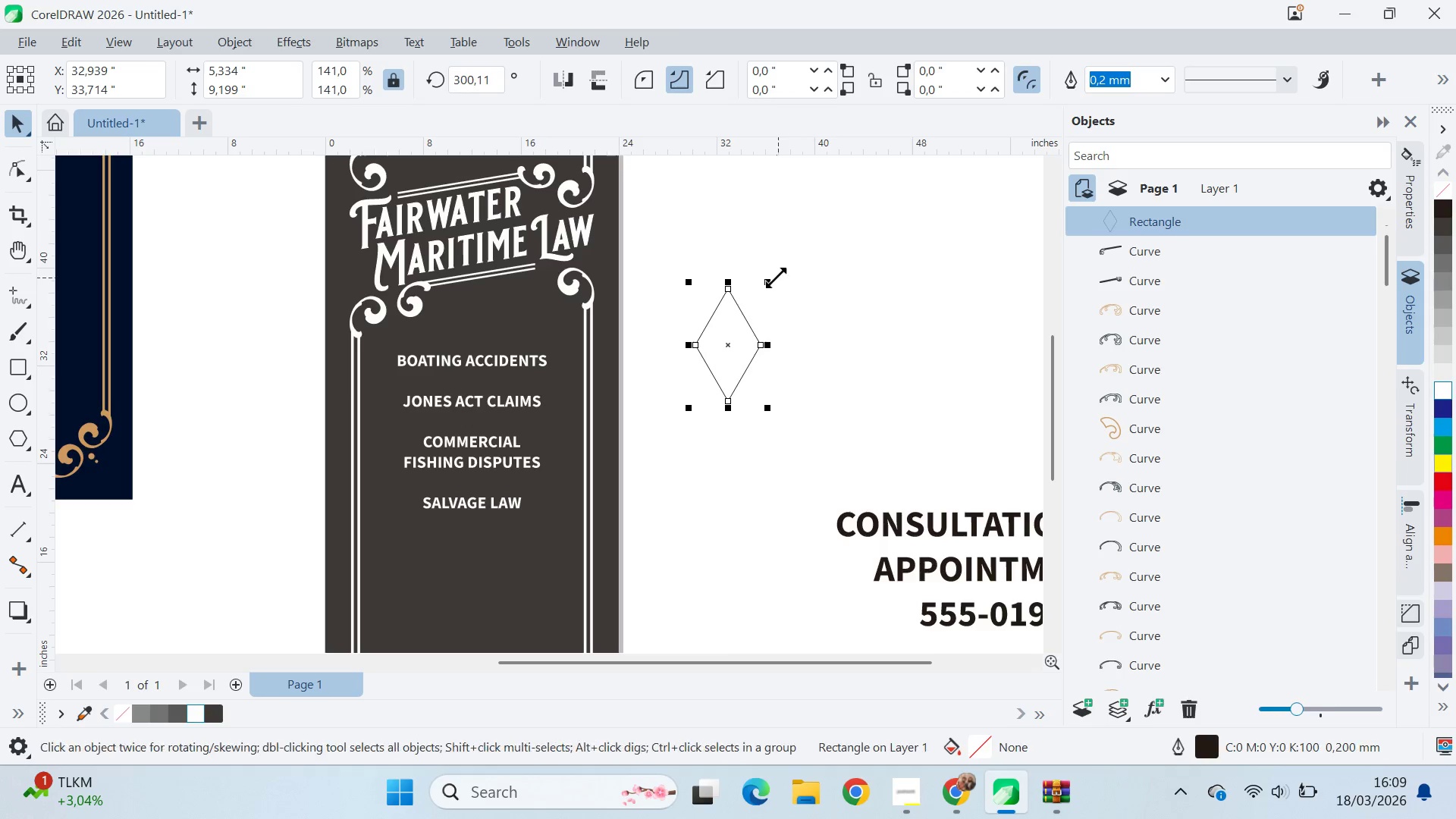 
left_click_drag(start_coordinate=[774, 278], to_coordinate=[802, 303])
 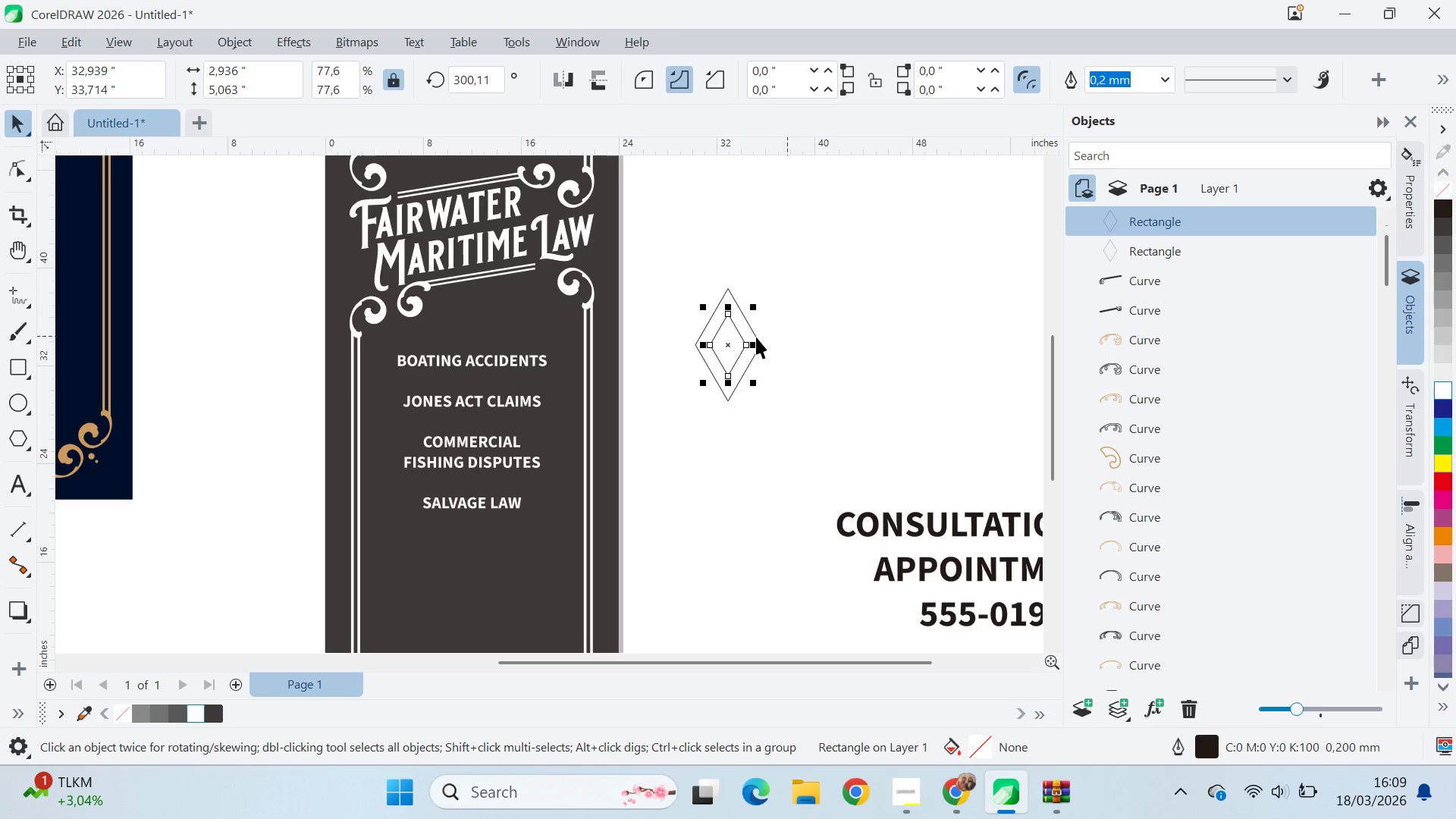 
hold_key(key=ShiftLeft, duration=1.42)
 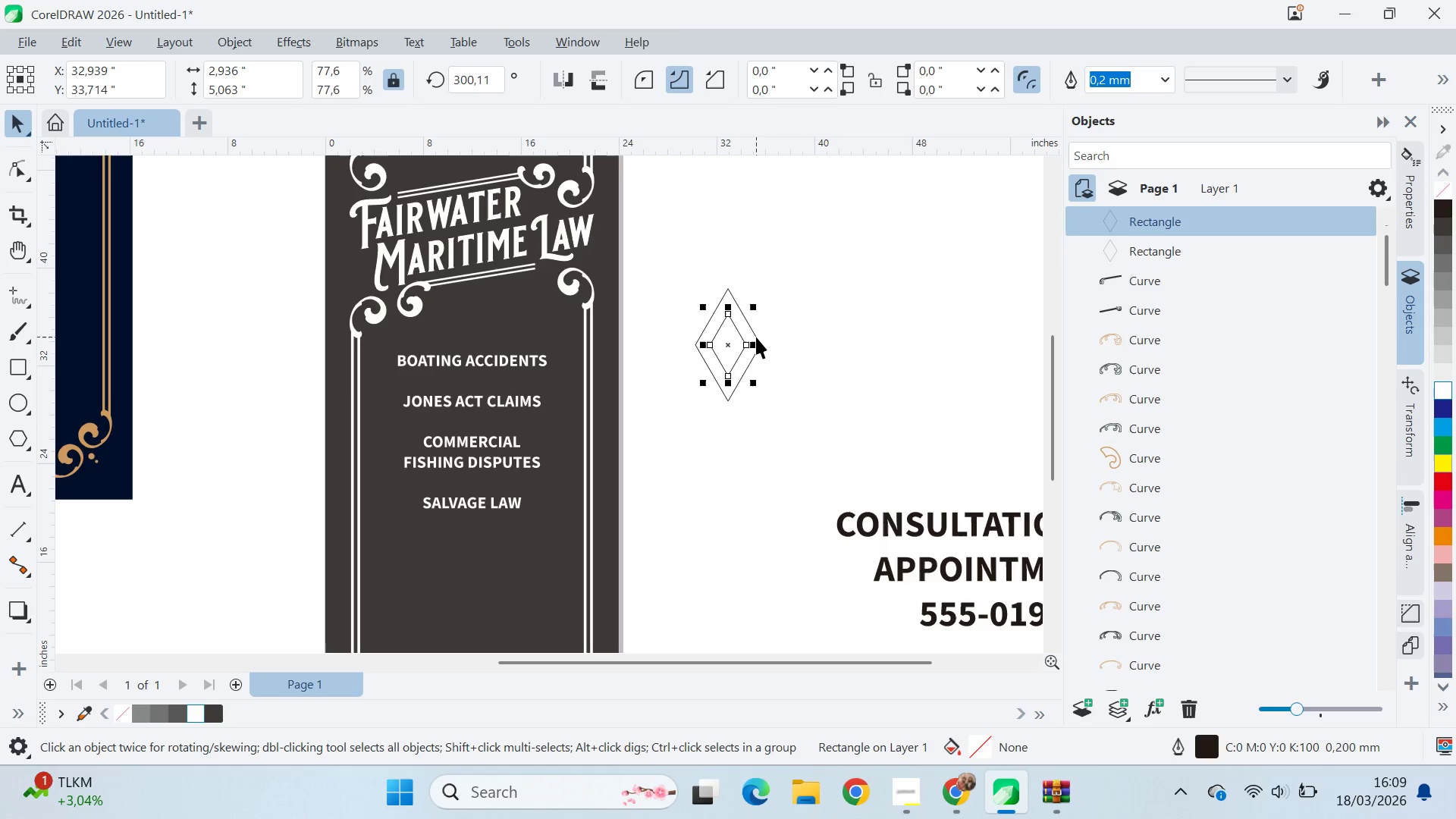 
left_click([756, 337])
 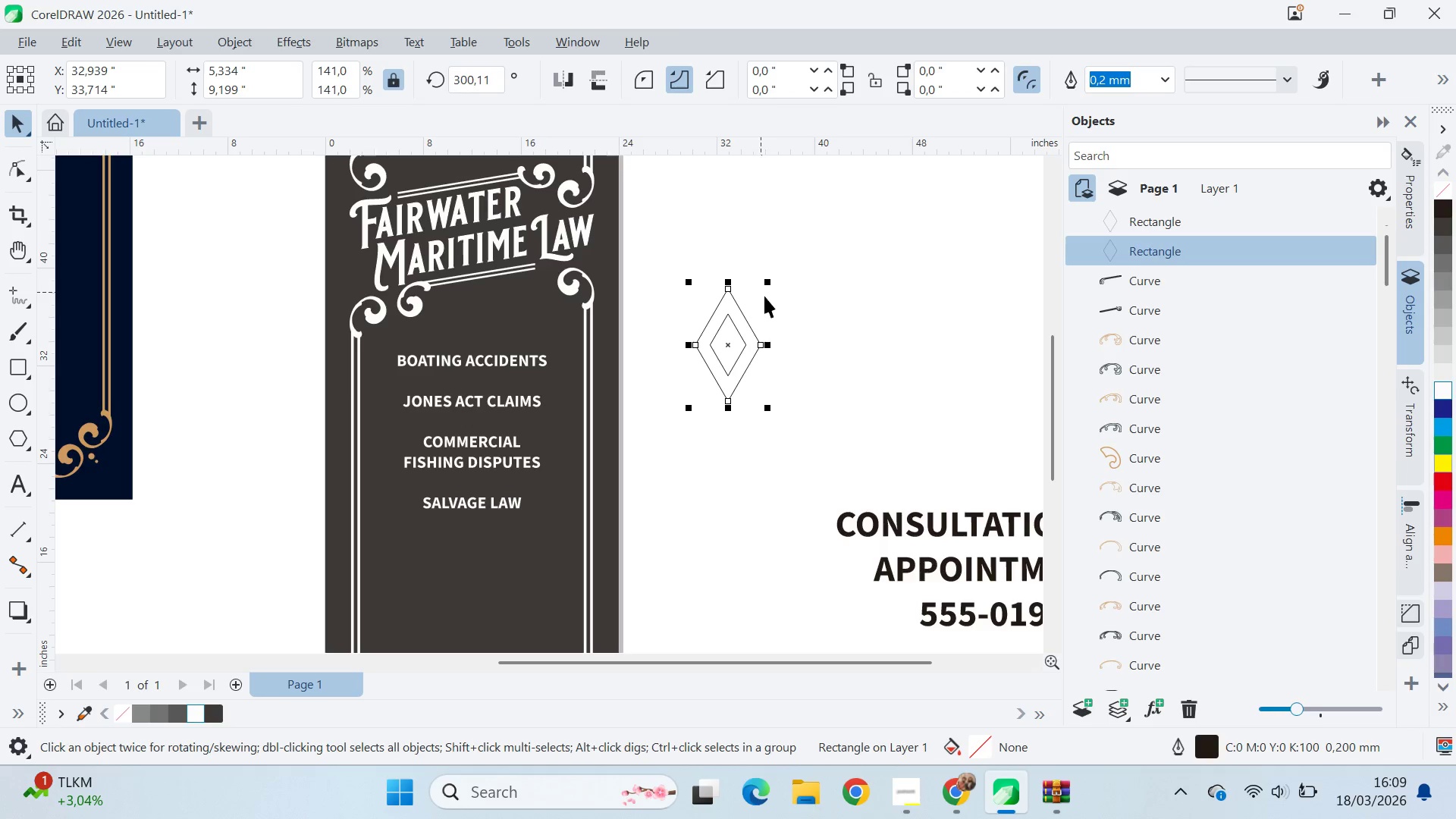 
key(Alt+Tab)
 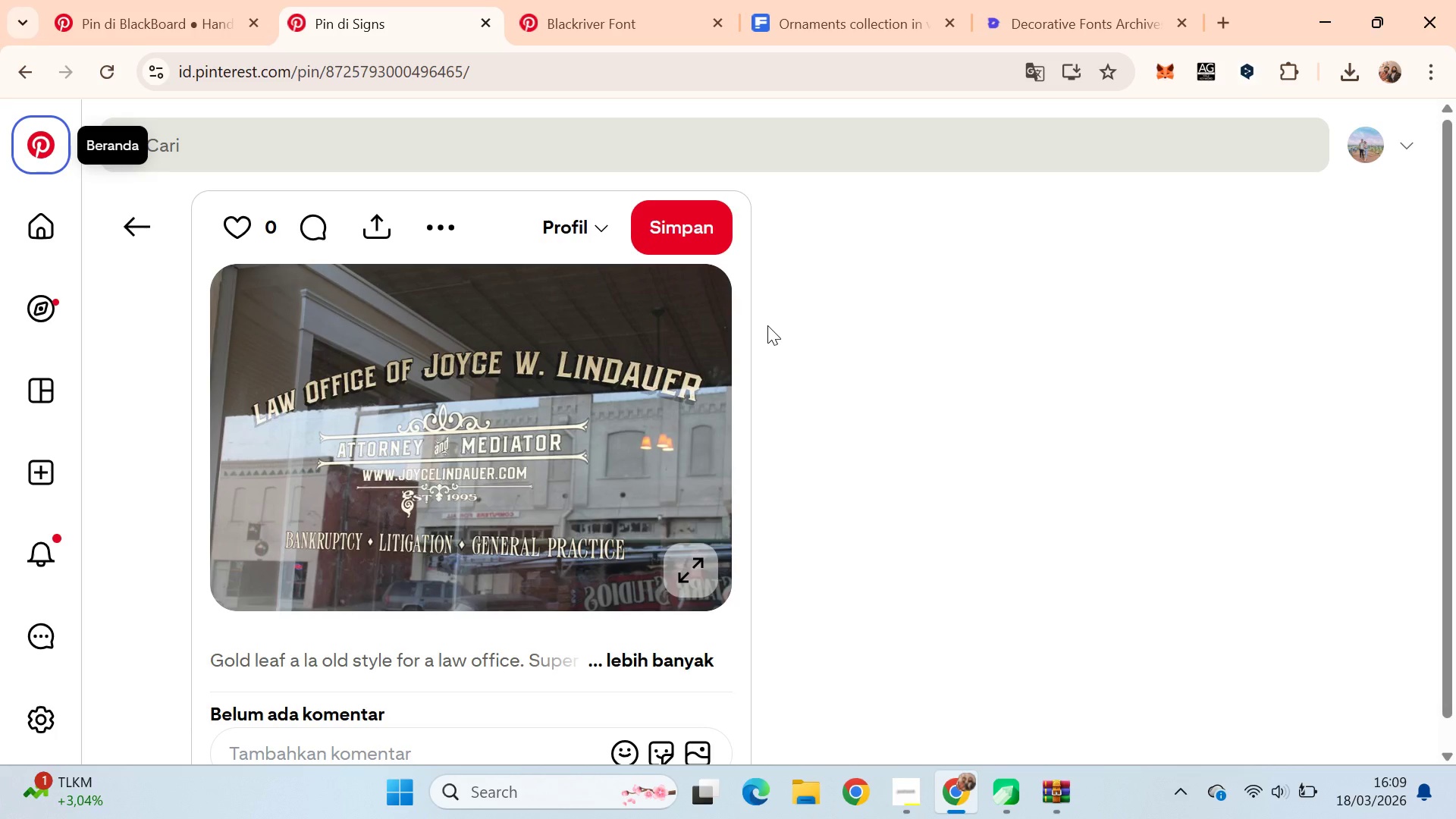 
scroll: coordinate [767, 325], scroll_direction: up, amount: 5.0
 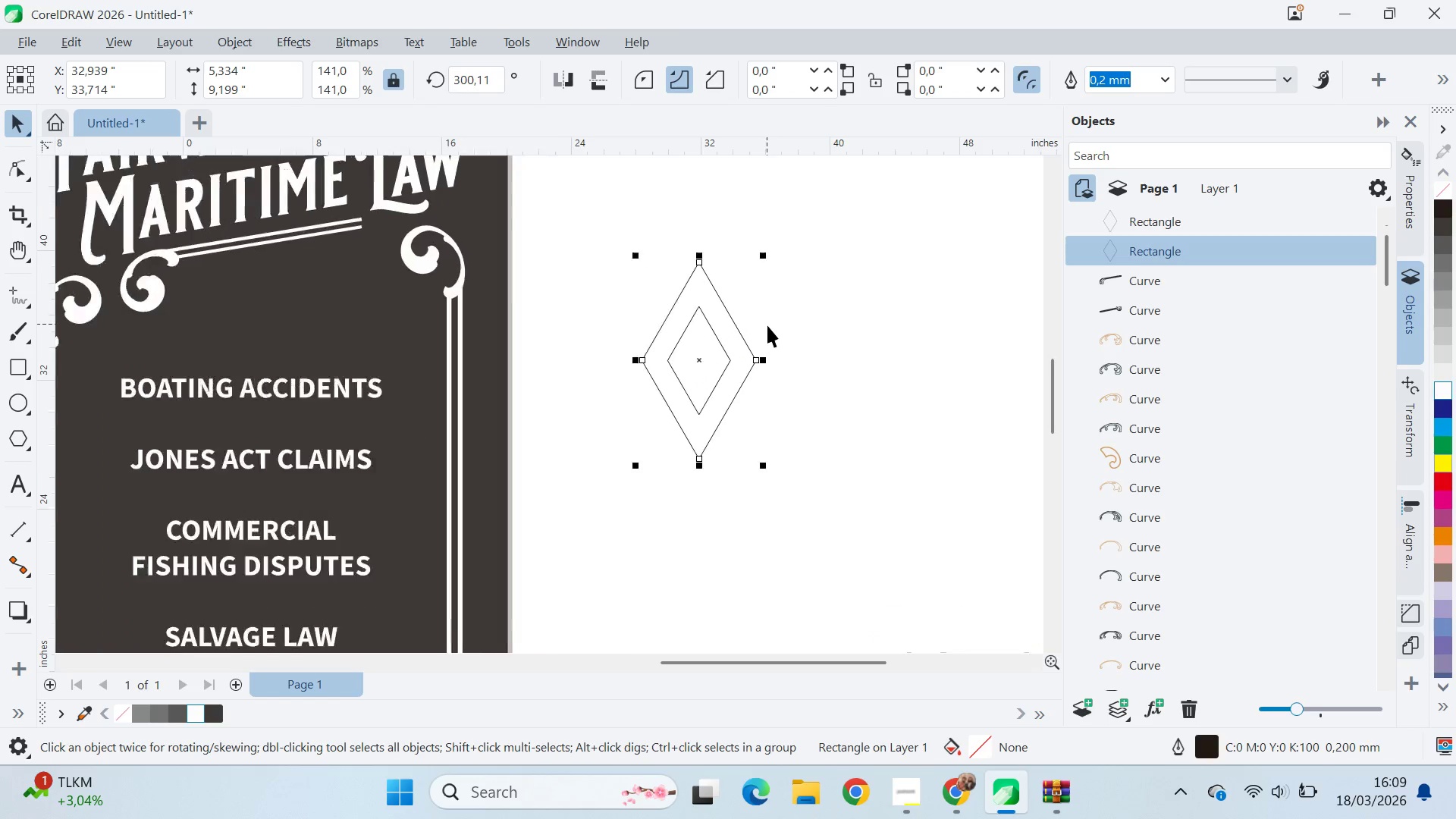 
key(Alt+AltLeft)
 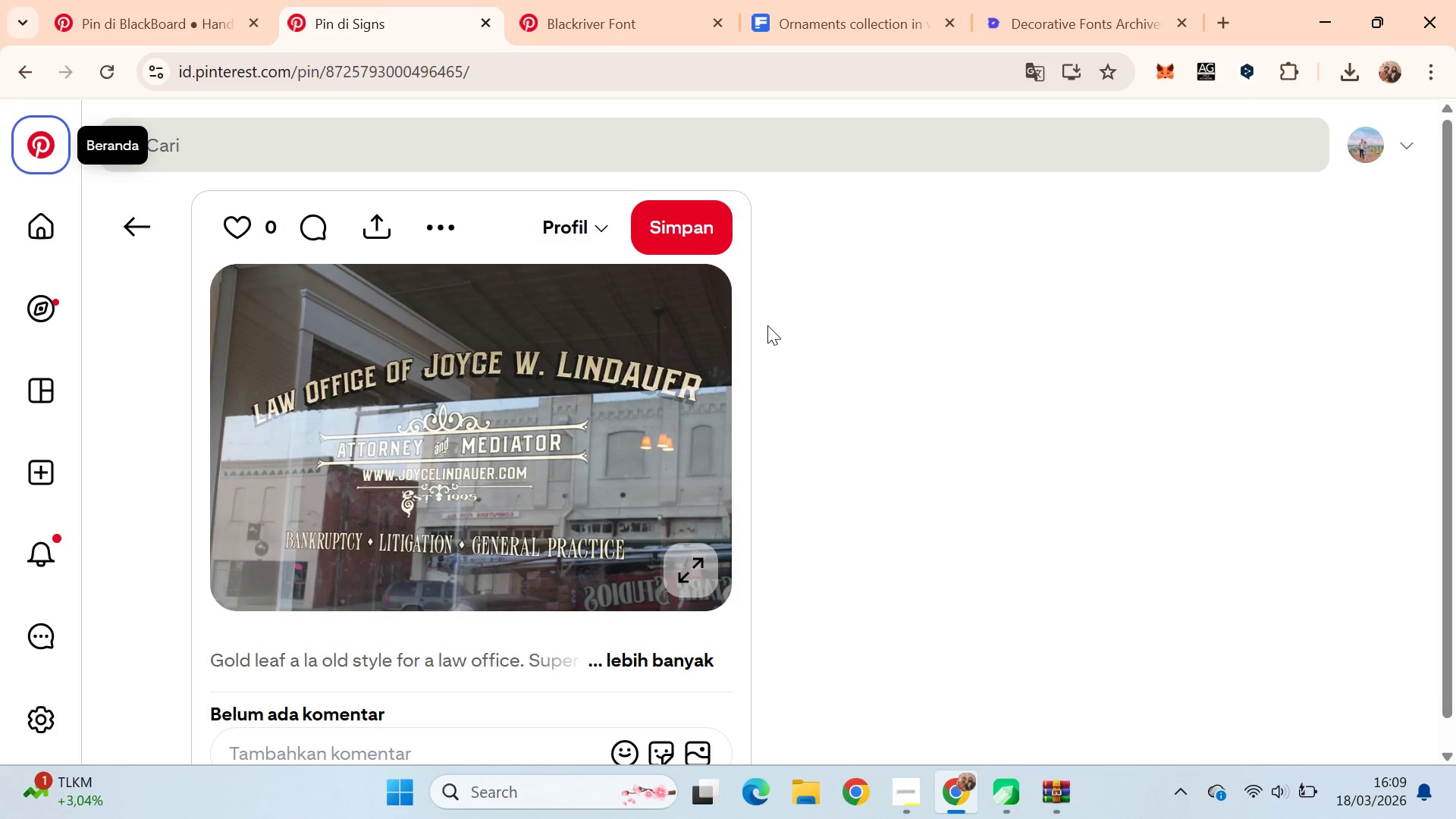 
key(Alt+Tab)
 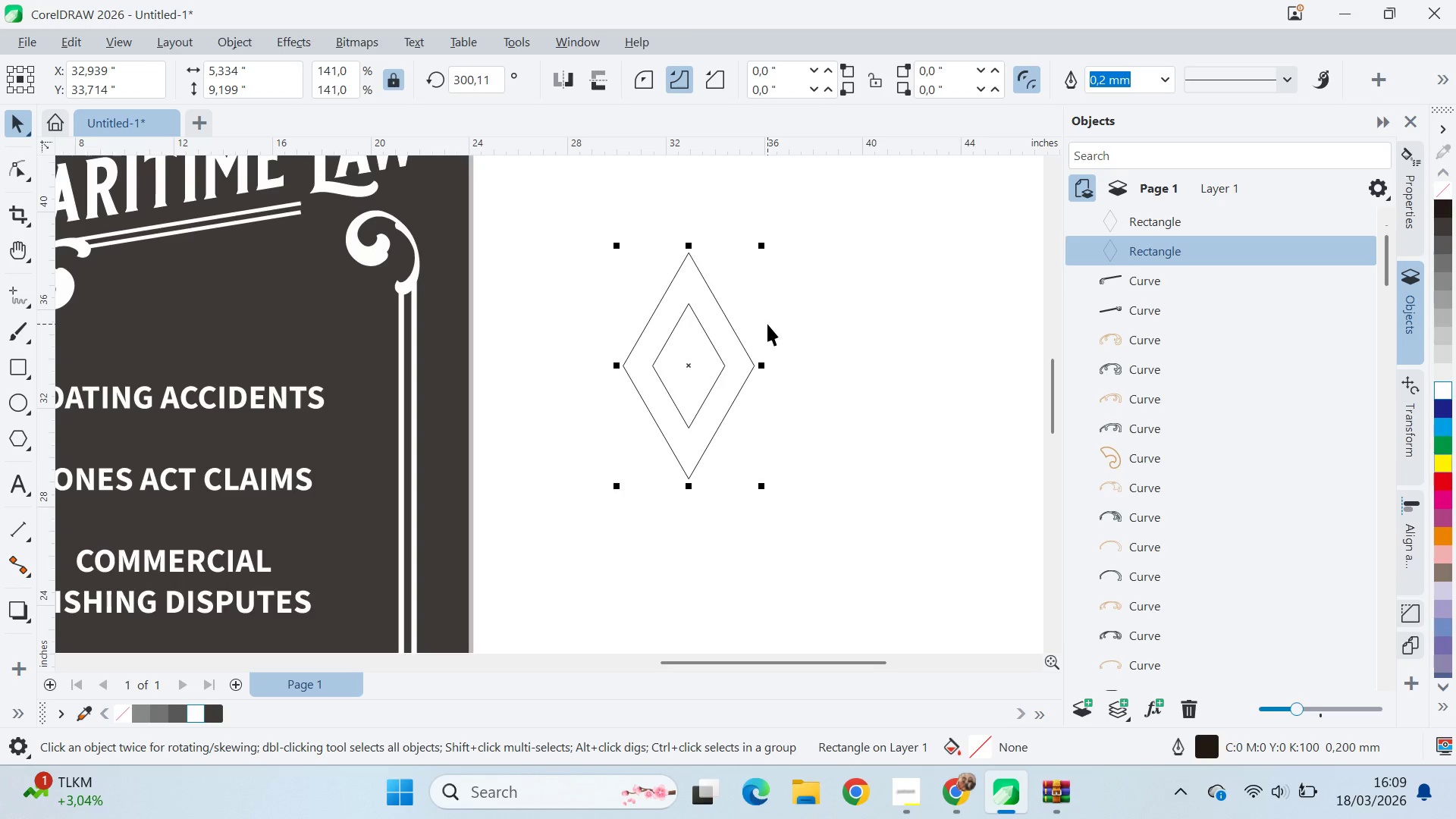 
left_click([767, 323])
 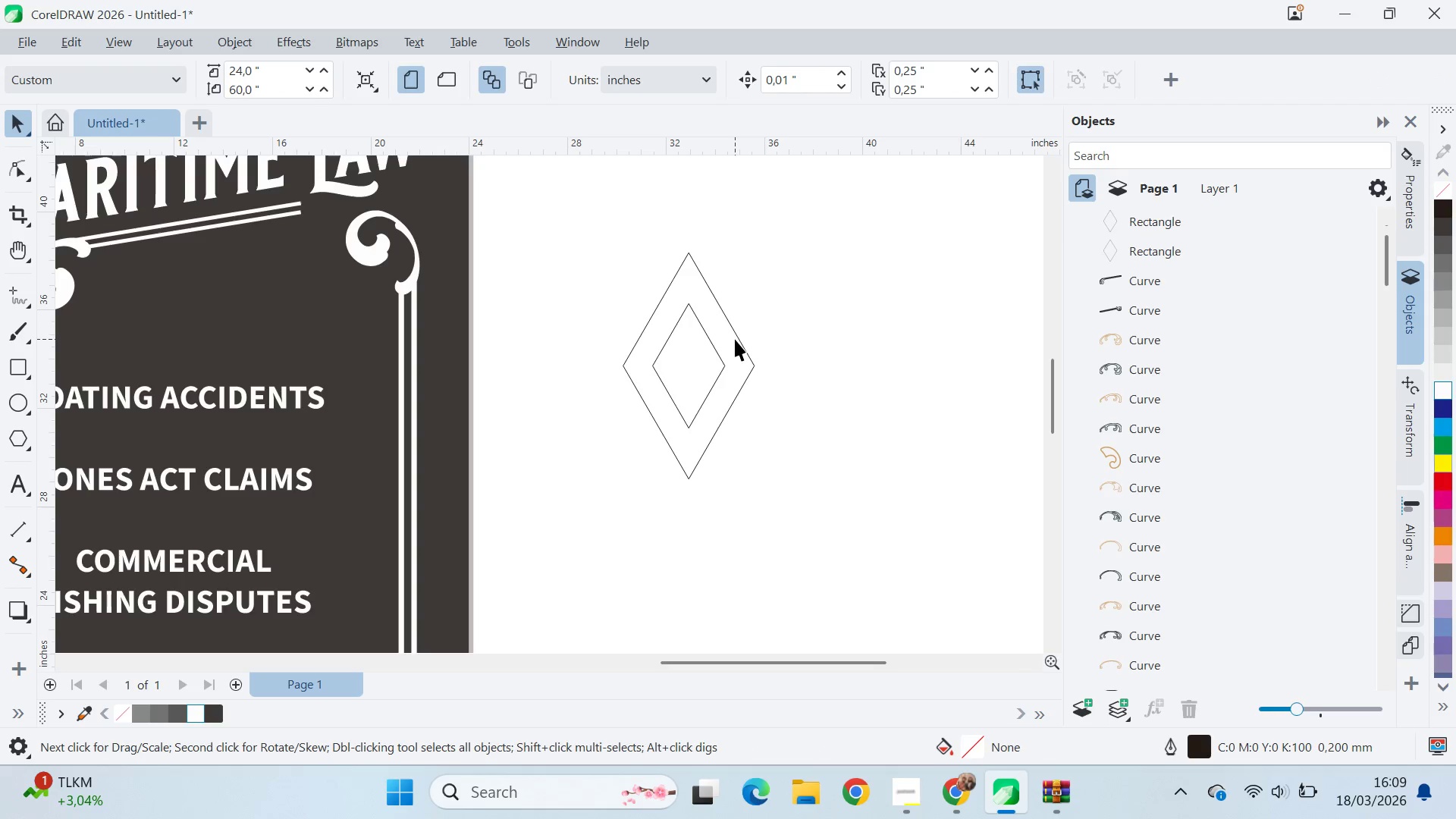 
left_click([735, 339])
 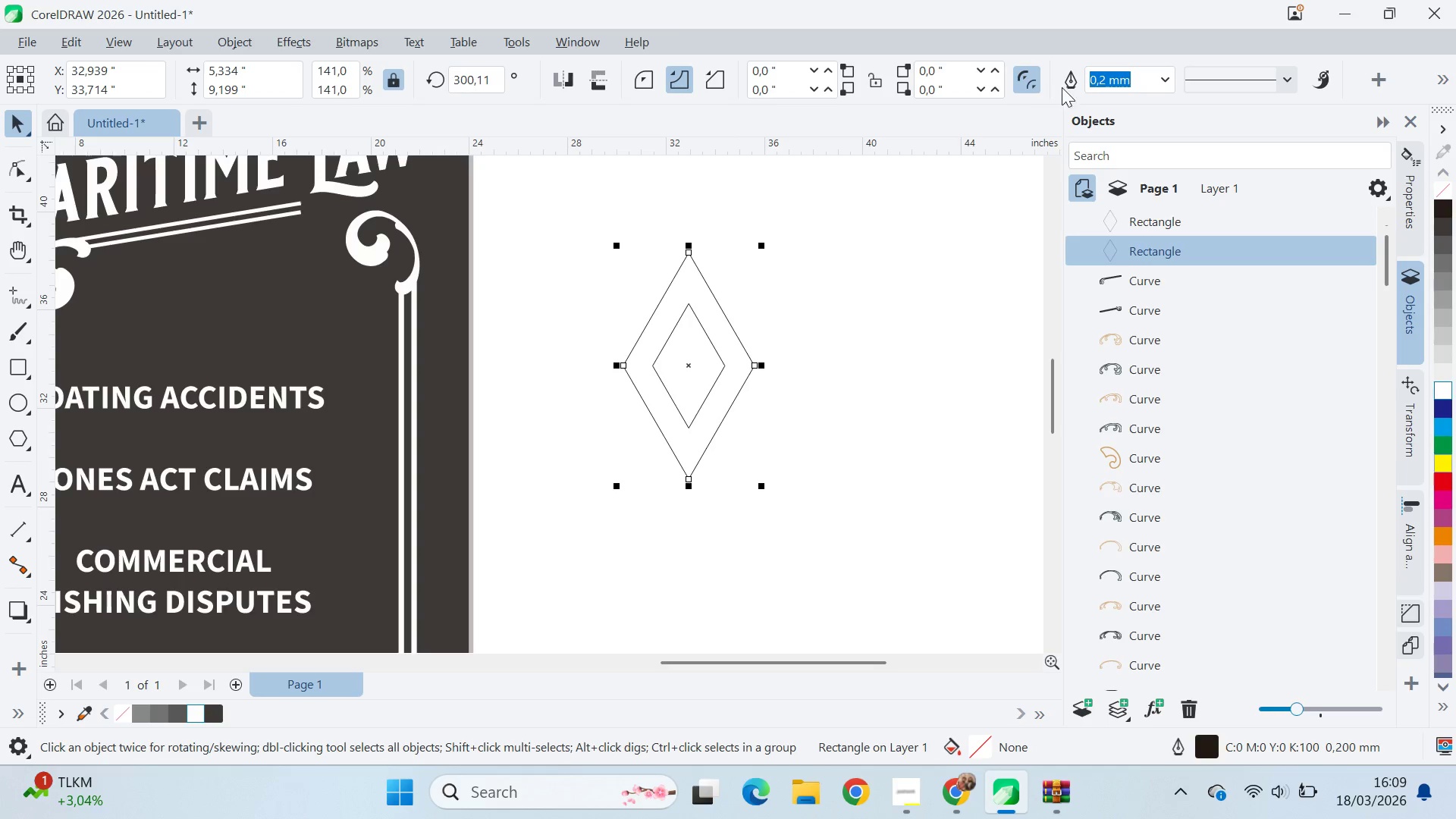 
left_click([1153, 89])
 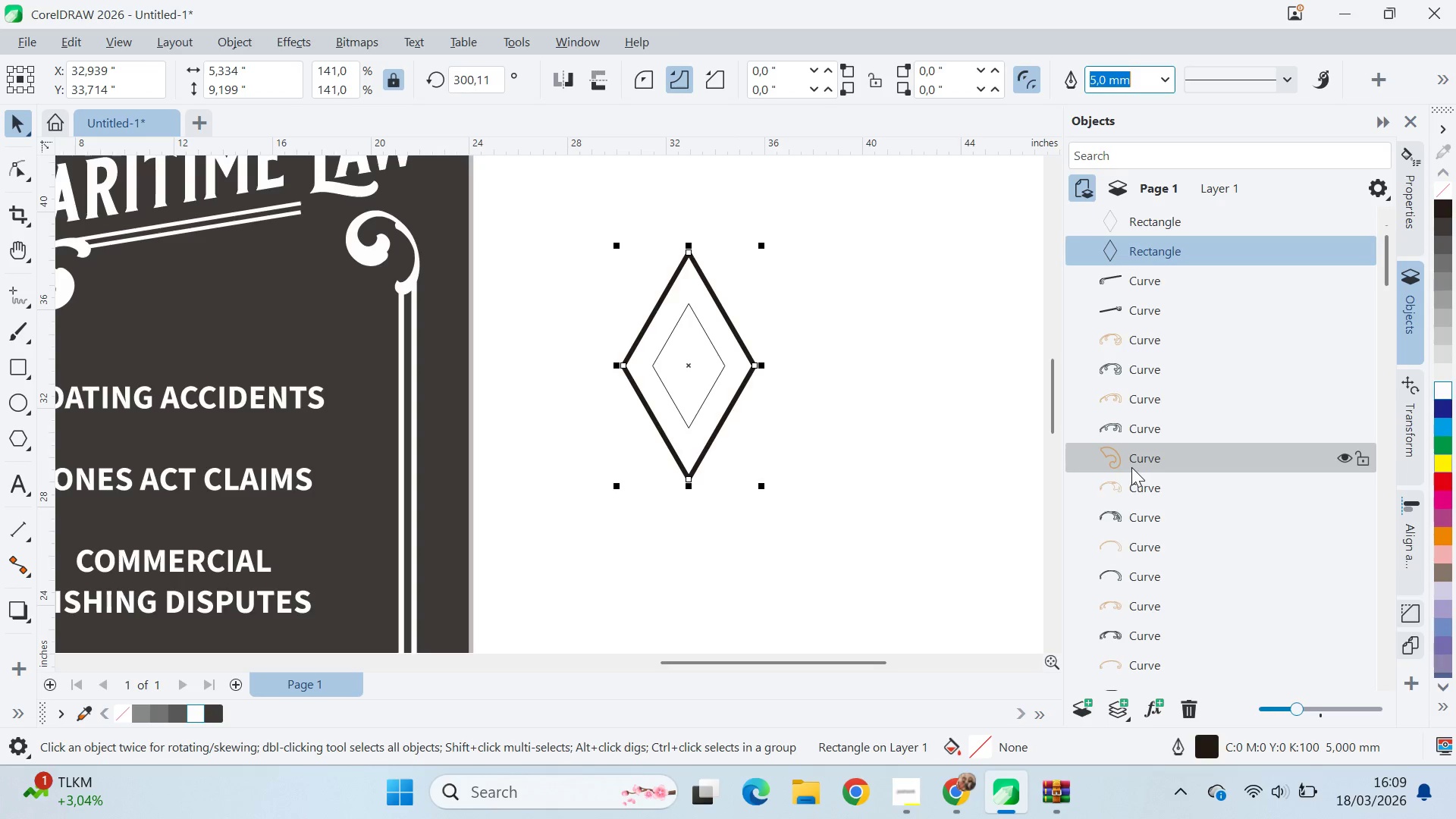 
double_click([1163, 74])
 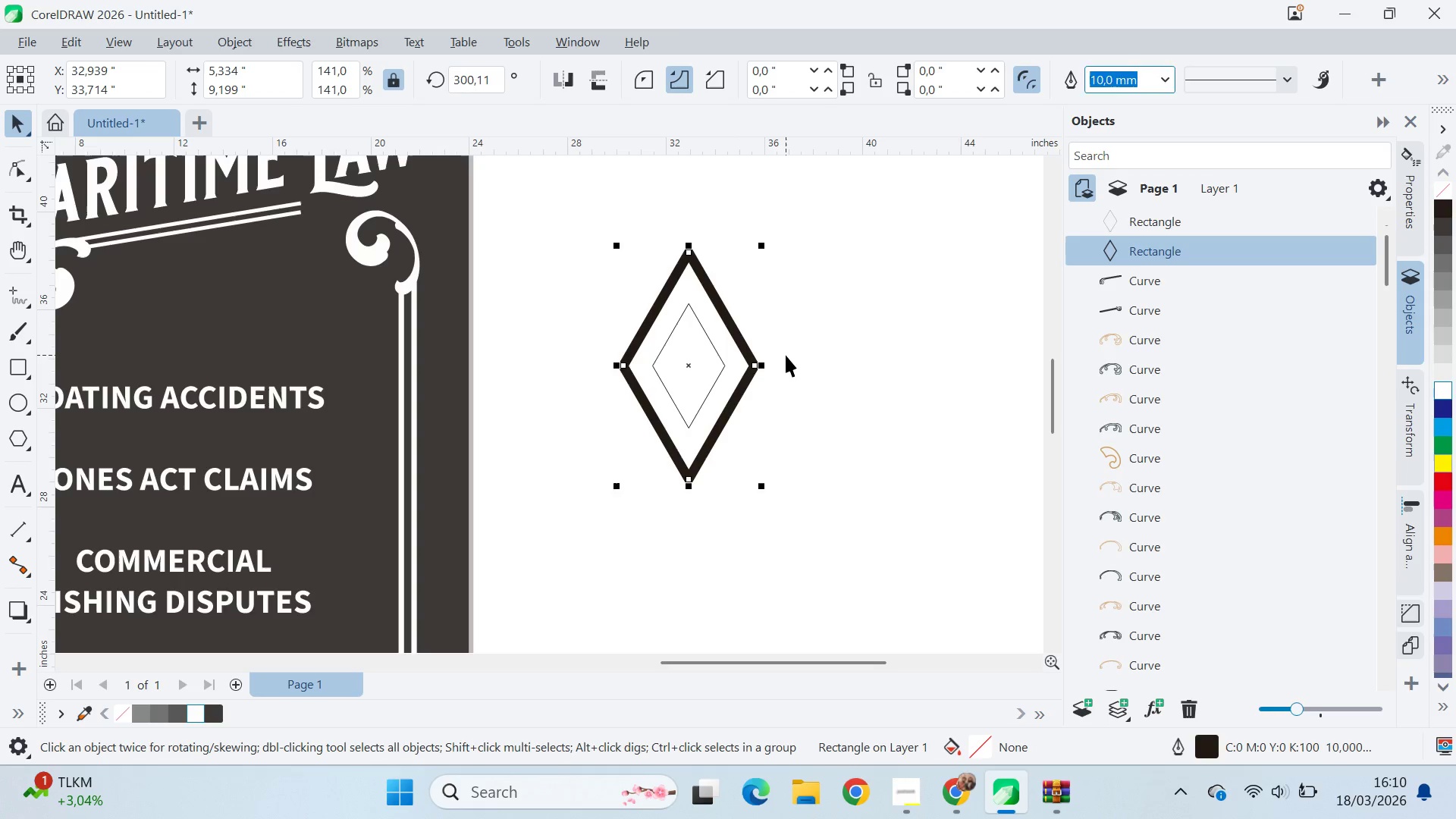 
hold_key(key=ShiftLeft, duration=1.52)
left_click_drag(start_coordinate=[739, 435], to_coordinate=[745, 441])
 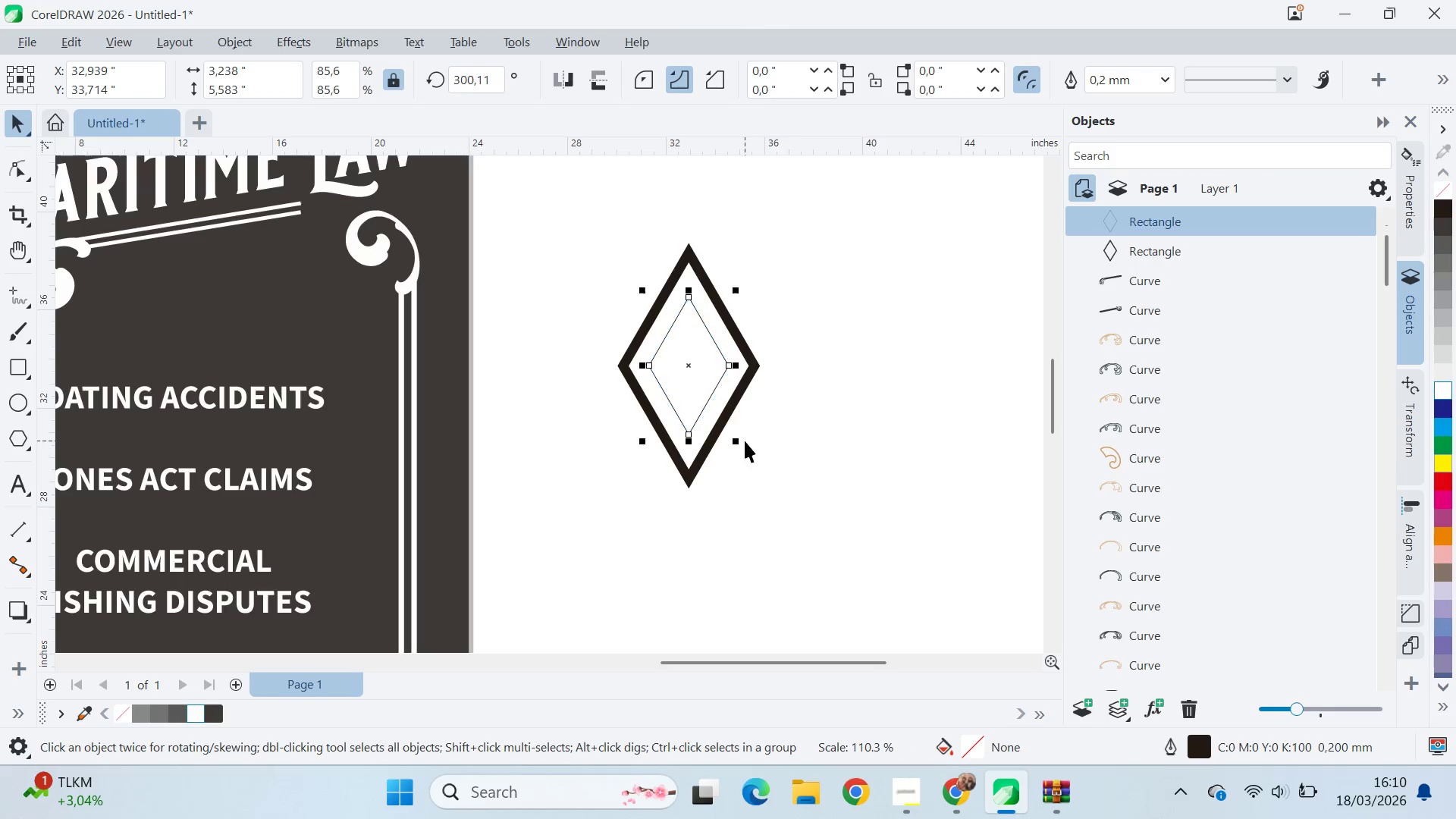 
key(Shift+ShiftLeft)
 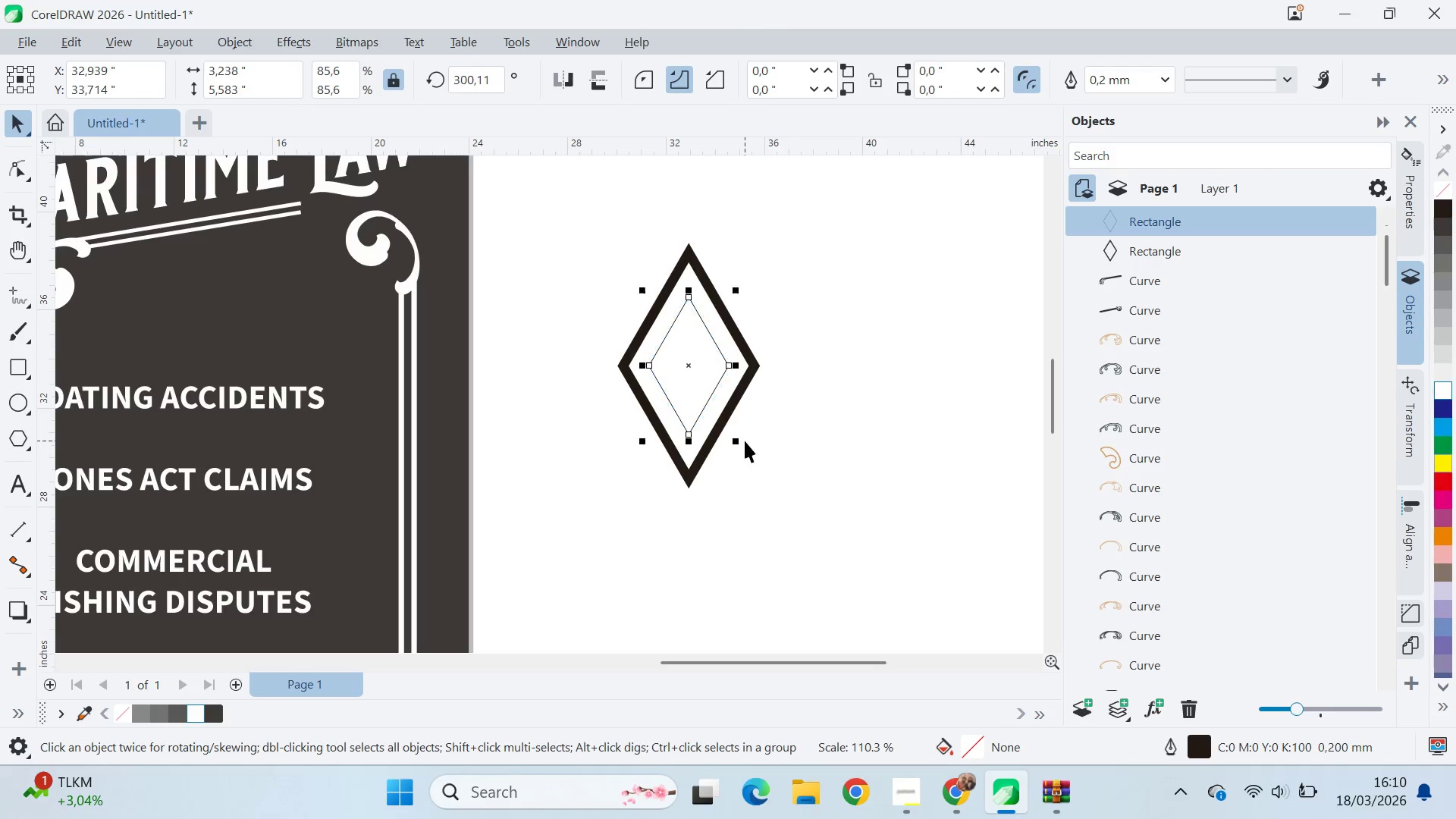 
key(Shift+ShiftLeft)
 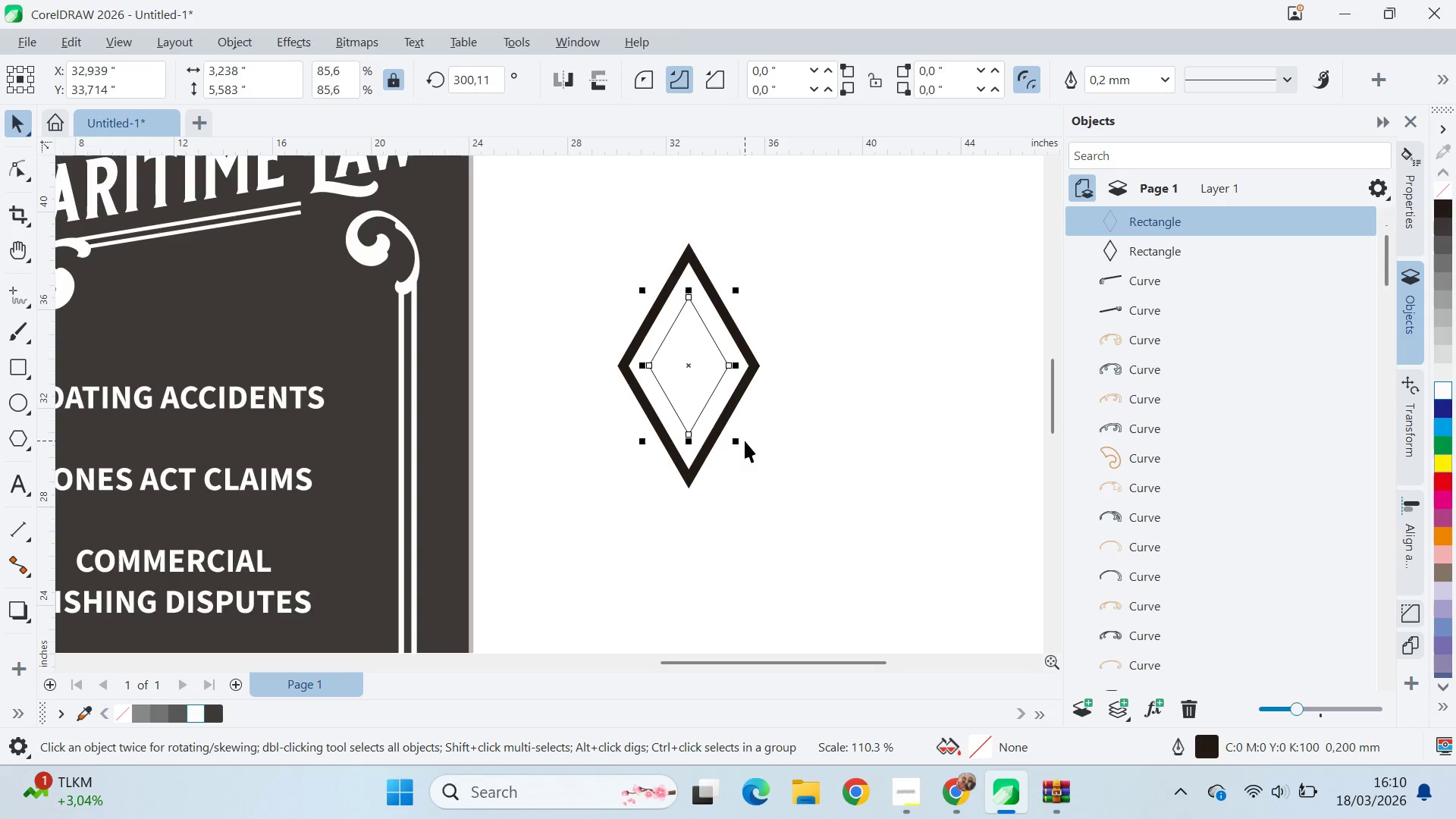 
key(Shift+ShiftLeft)
 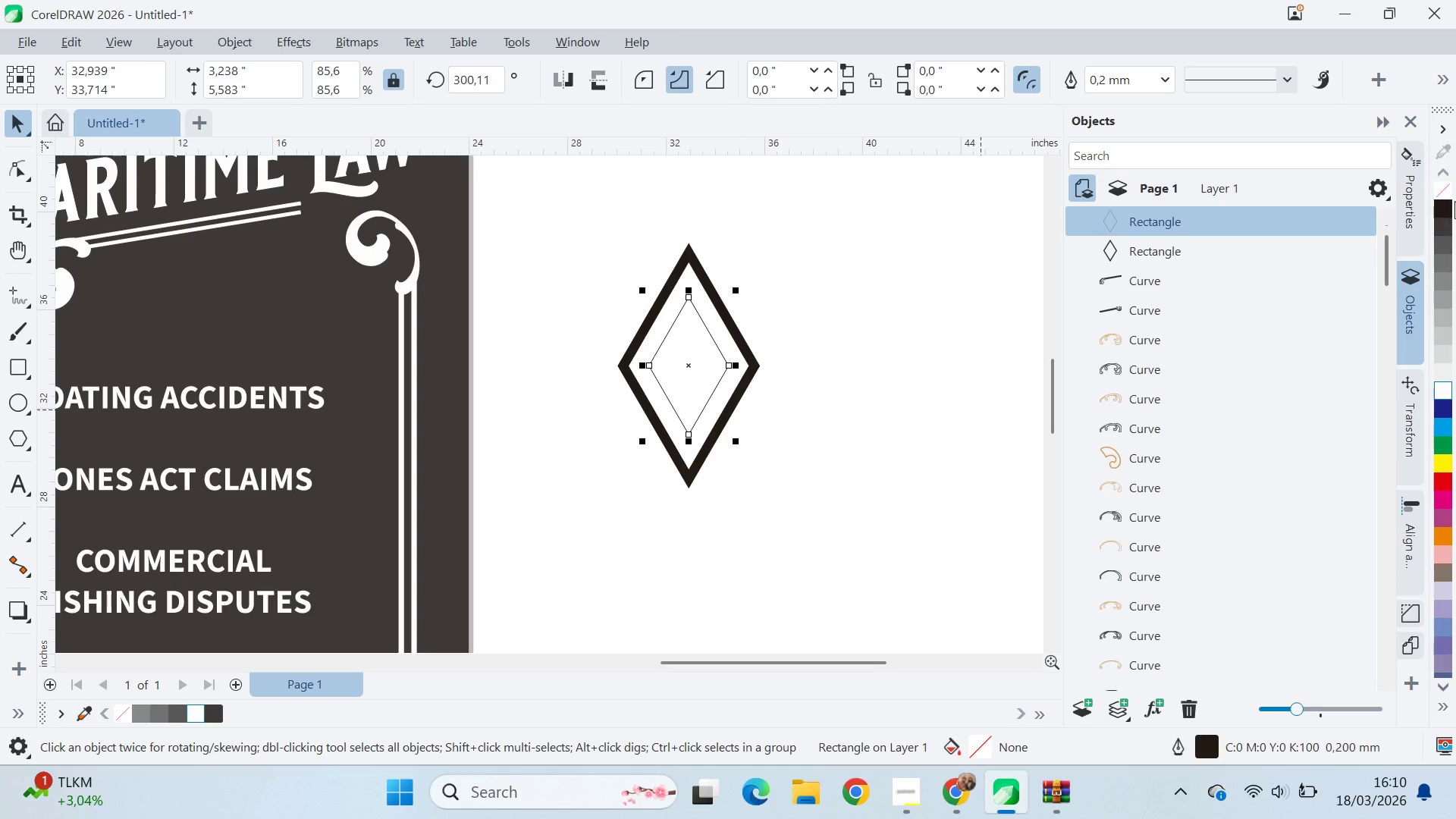 
double_click([1447, 203])
 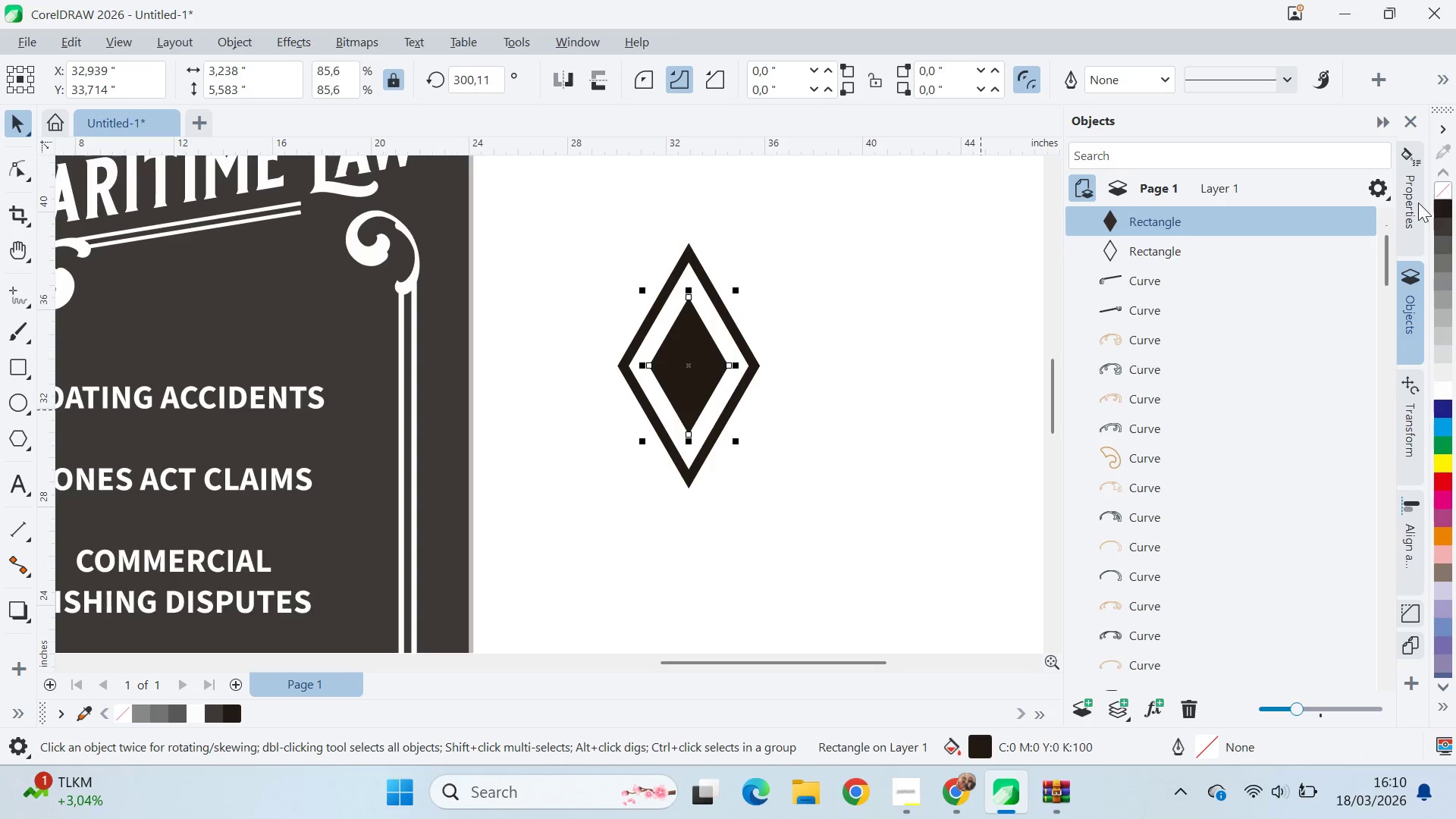 
left_click([708, 406])
 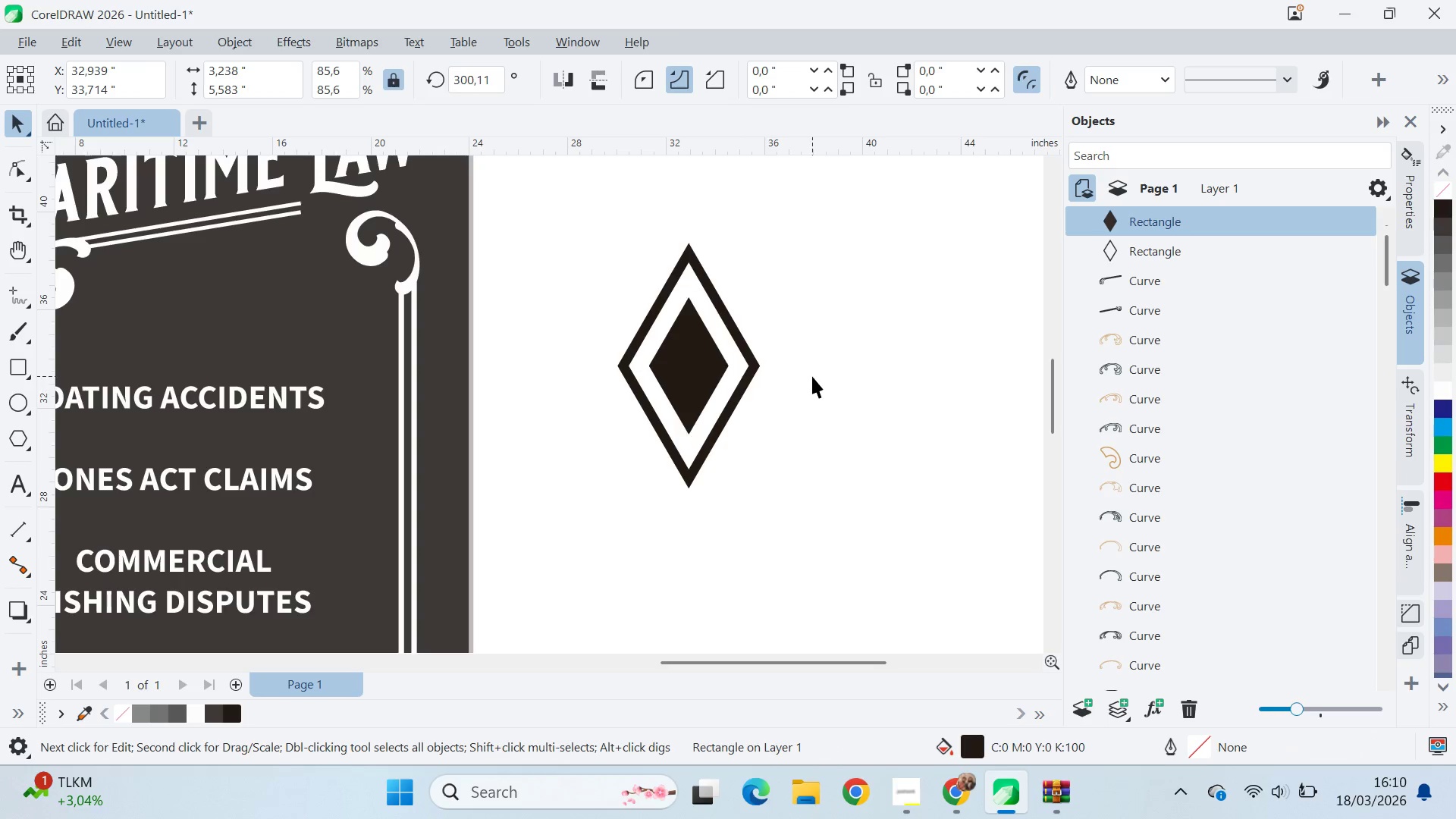 
left_click_drag(start_coordinate=[837, 264], to_coordinate=[698, 447])
 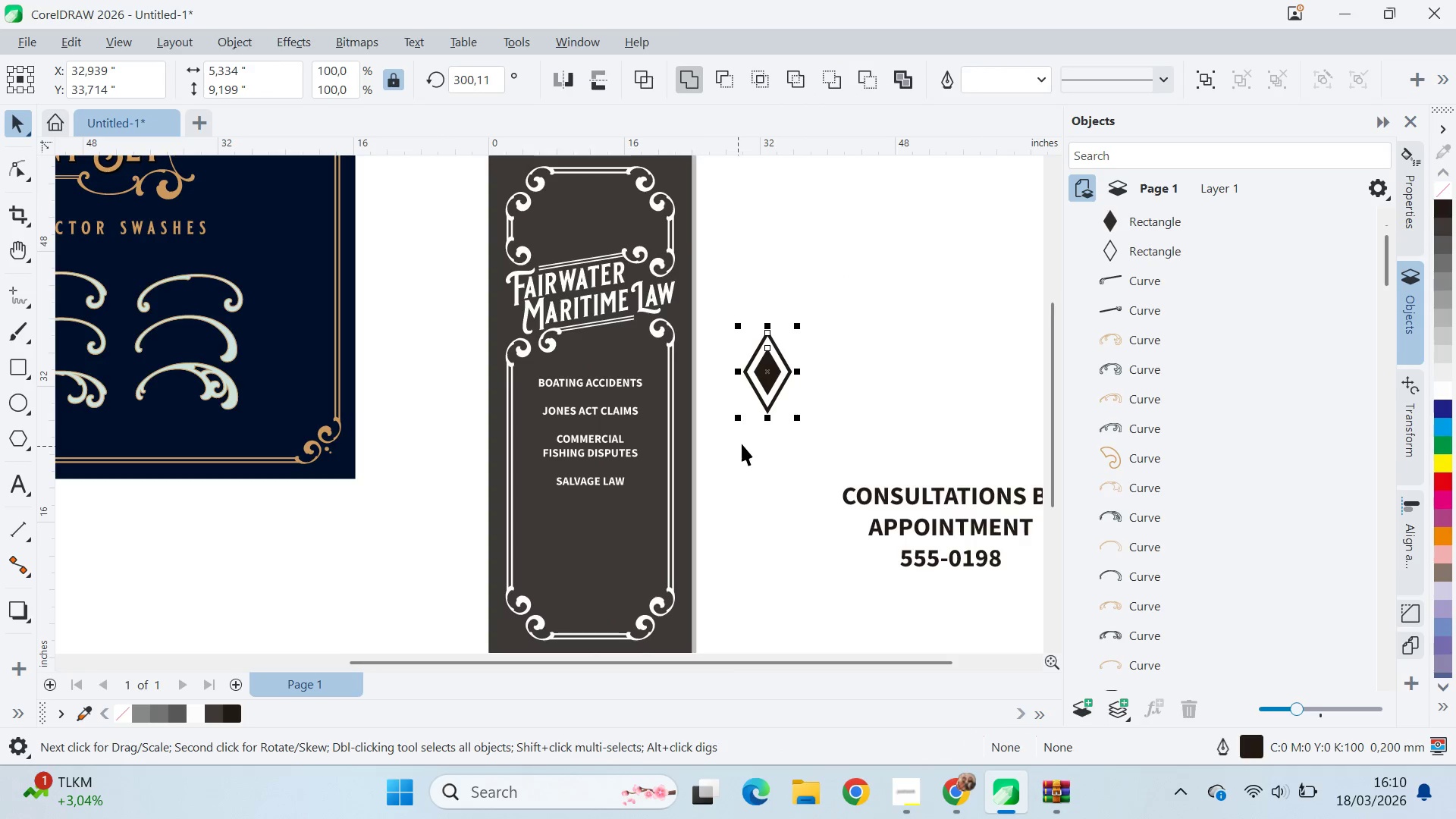 
scroll: coordinate [809, 375], scroll_direction: down, amount: 8.0
 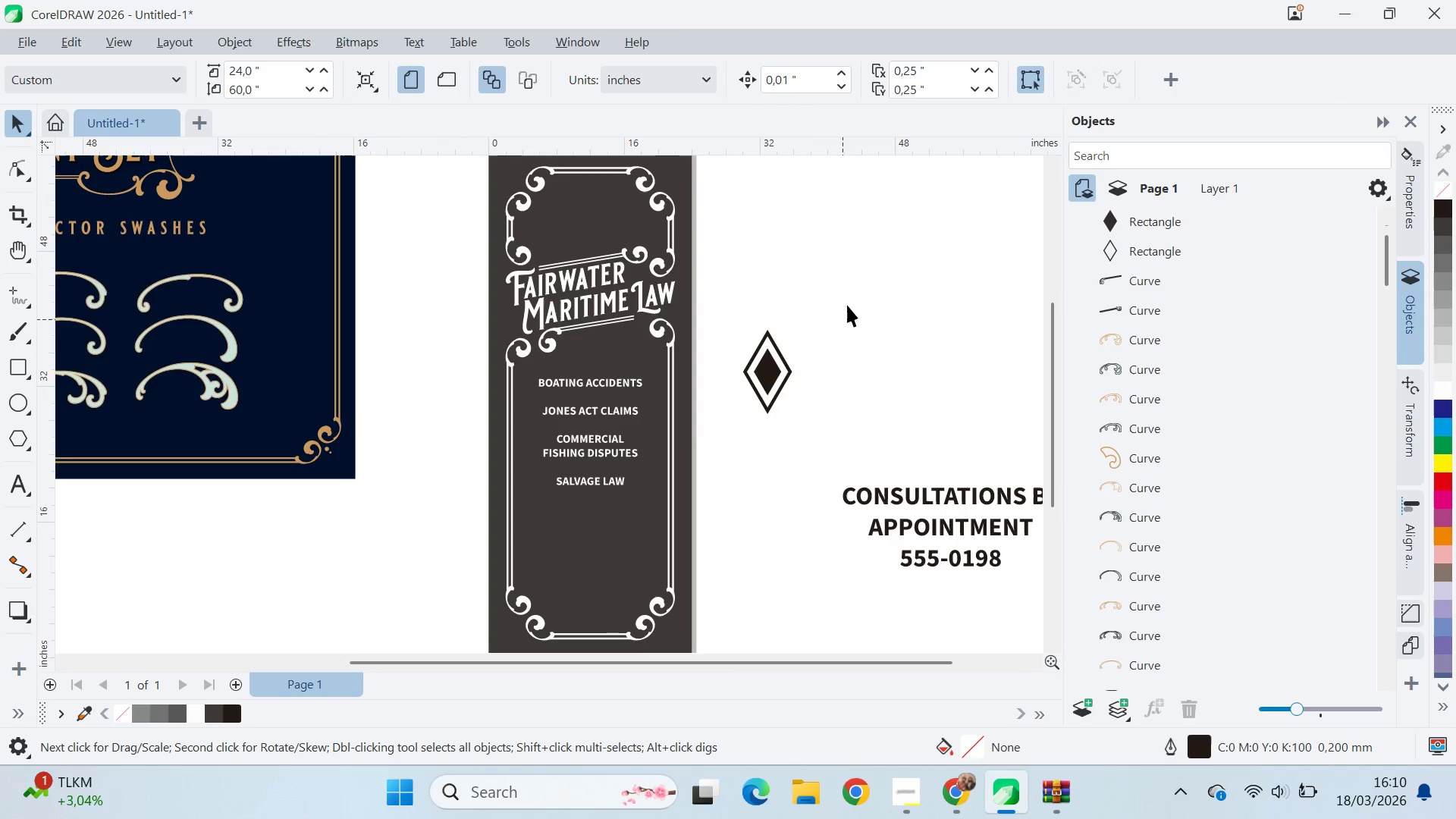 
left_click([783, 418])
 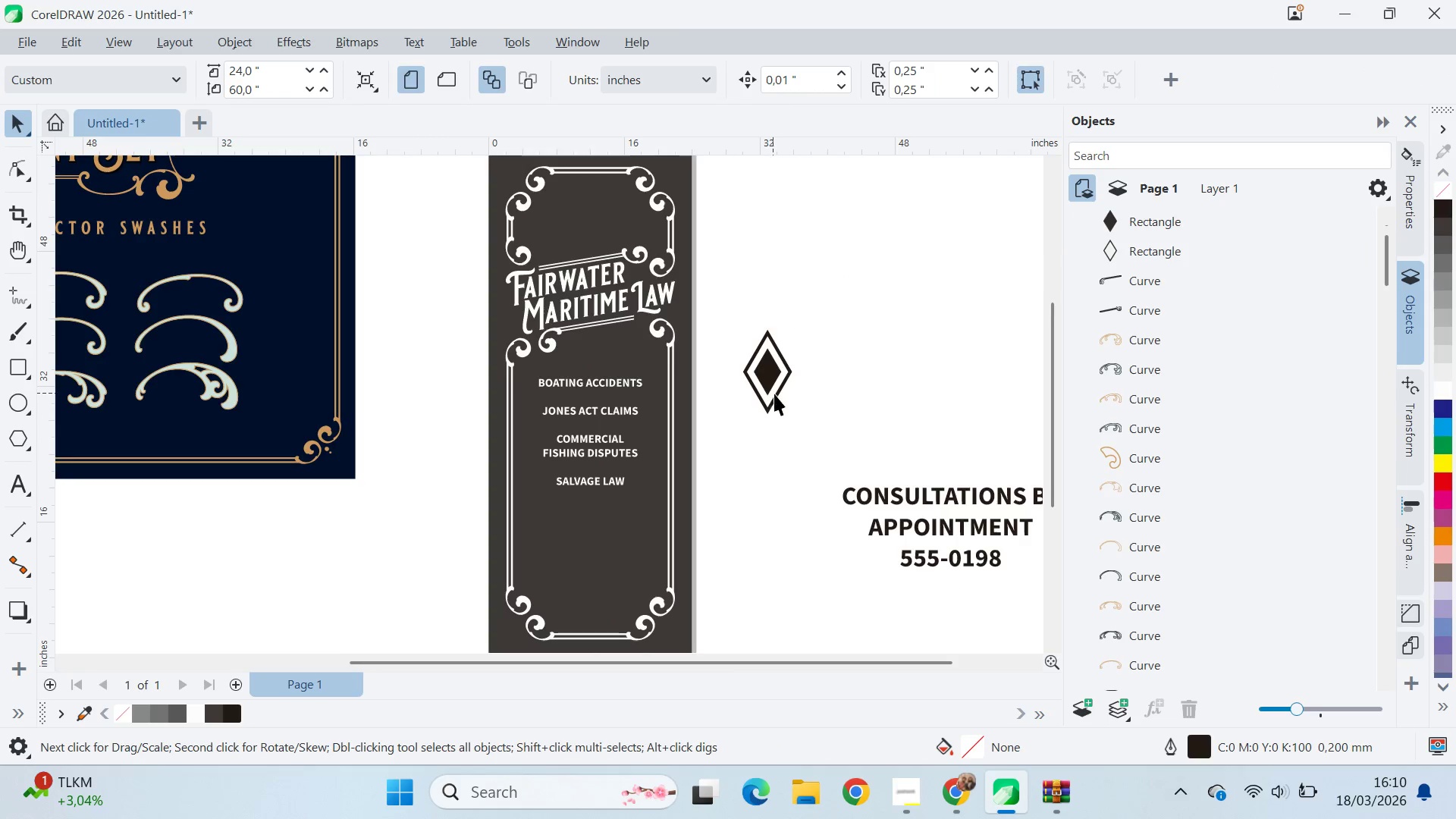 
left_click([775, 394])
 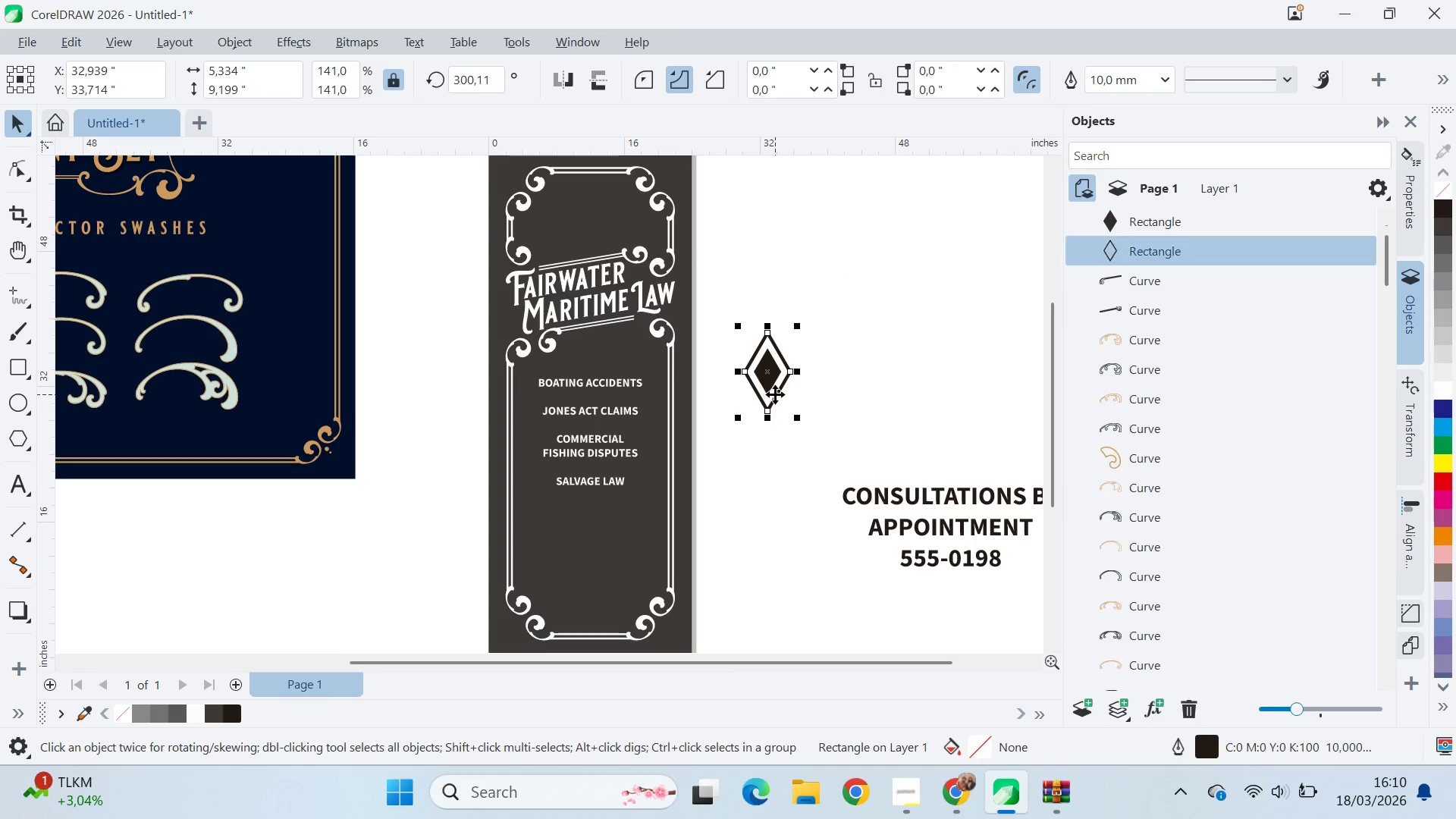 
key(Control+Shift+Q)
 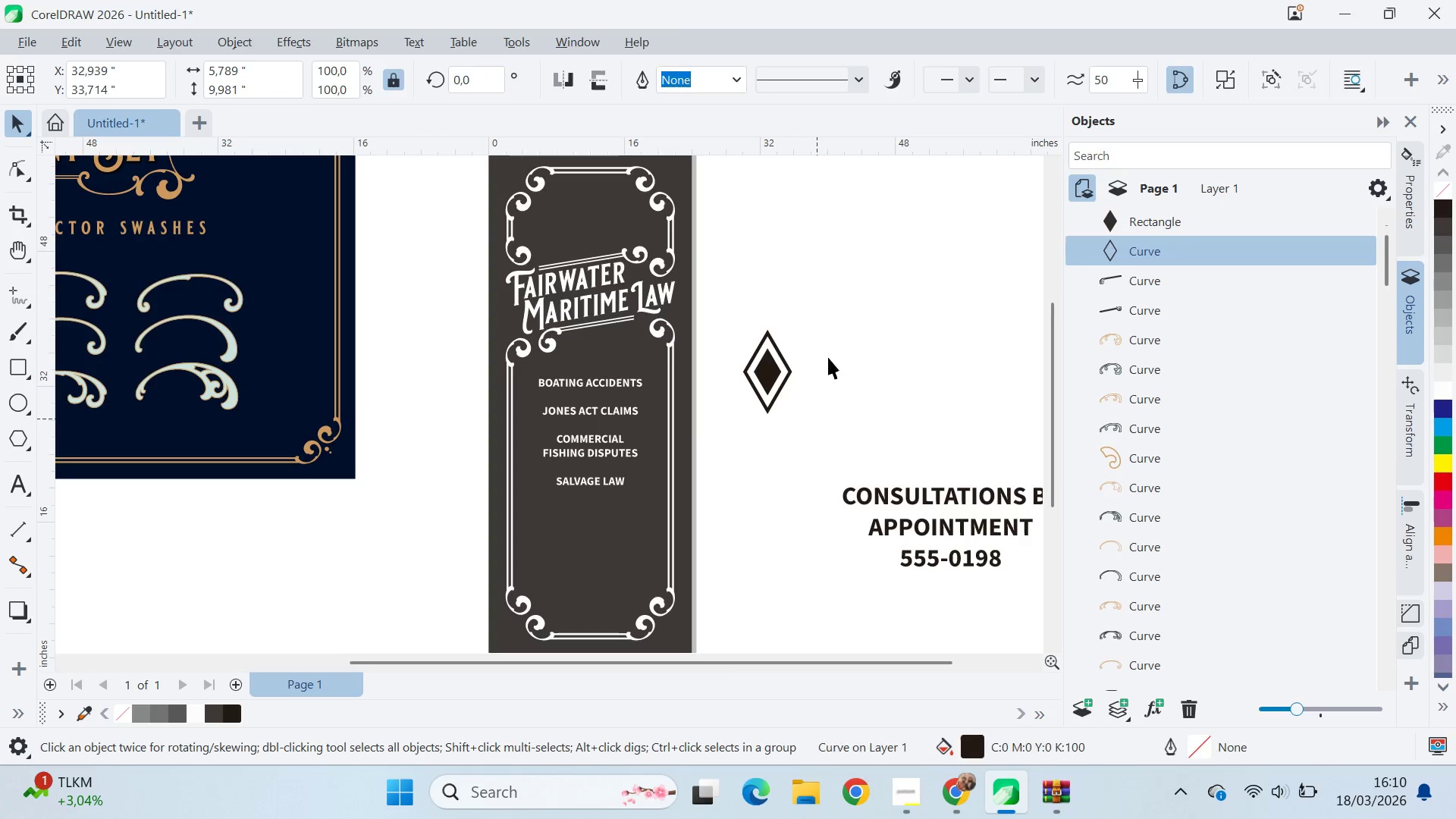 
left_click_drag(start_coordinate=[836, 286], to_coordinate=[728, 457])
 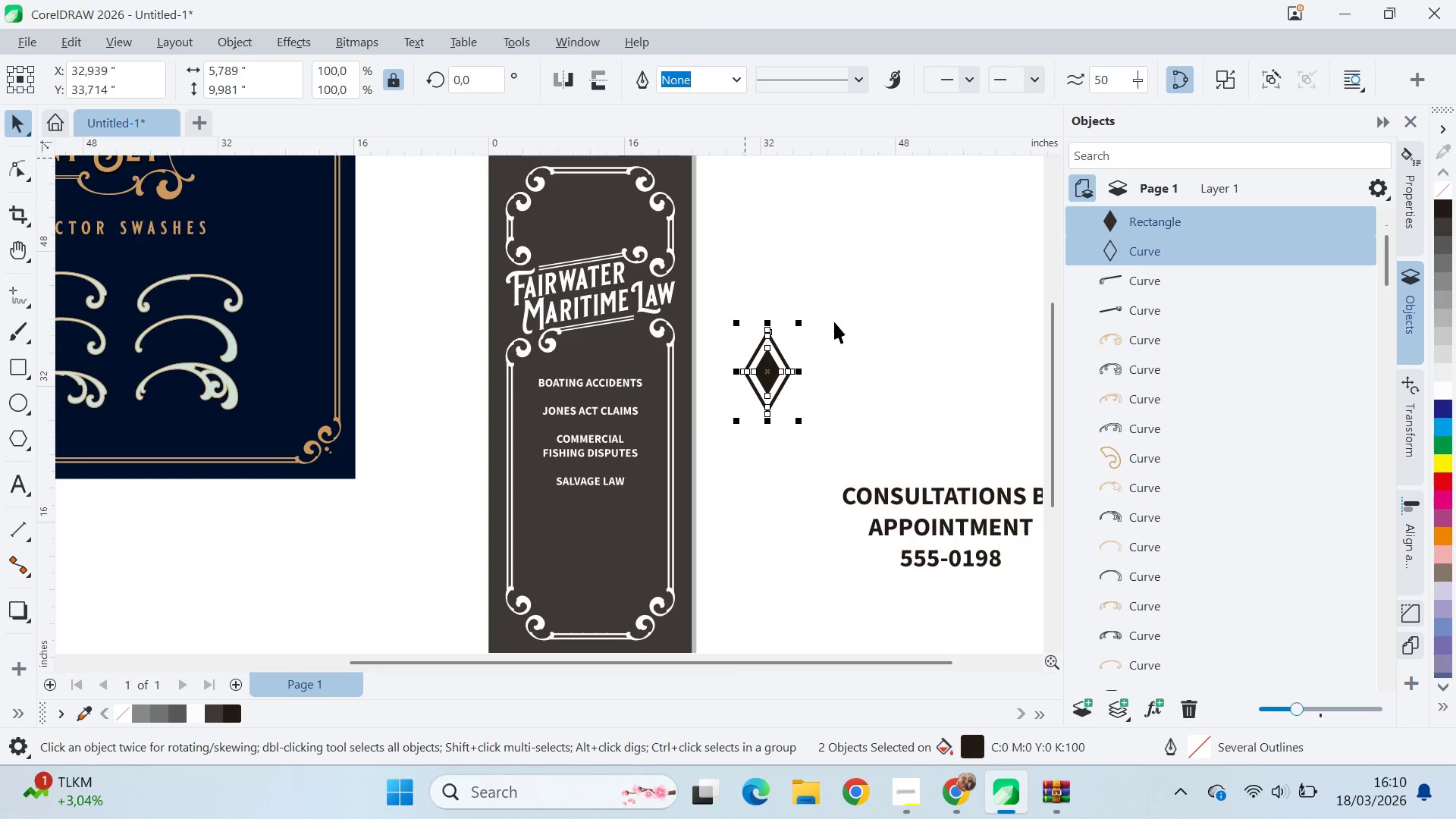 
triple_click([770, 368])
 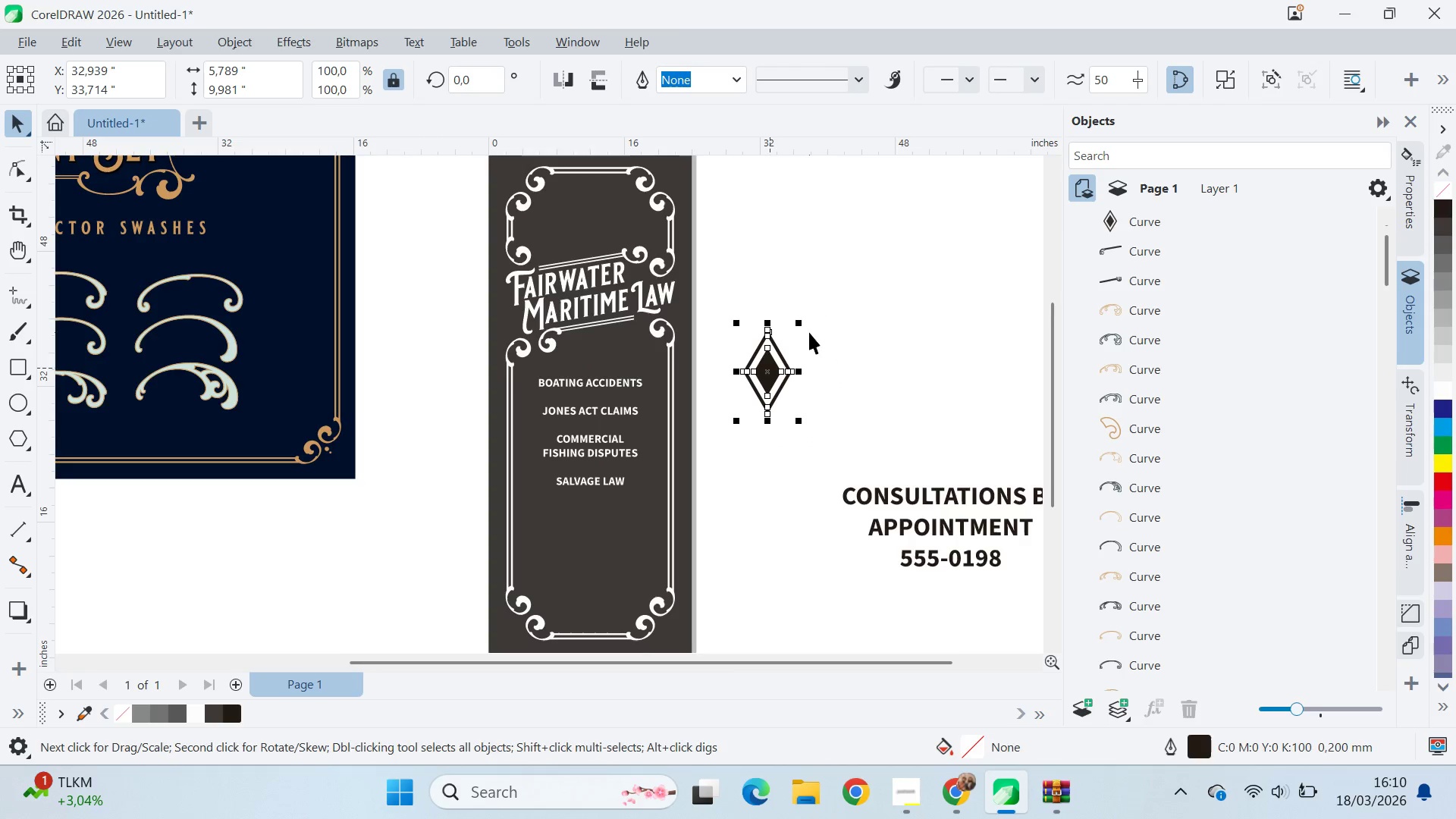 
hold_key(key=ShiftLeft, duration=1.19)
left_click_drag(start_coordinate=[803, 326], to_coordinate=[827, 345])
 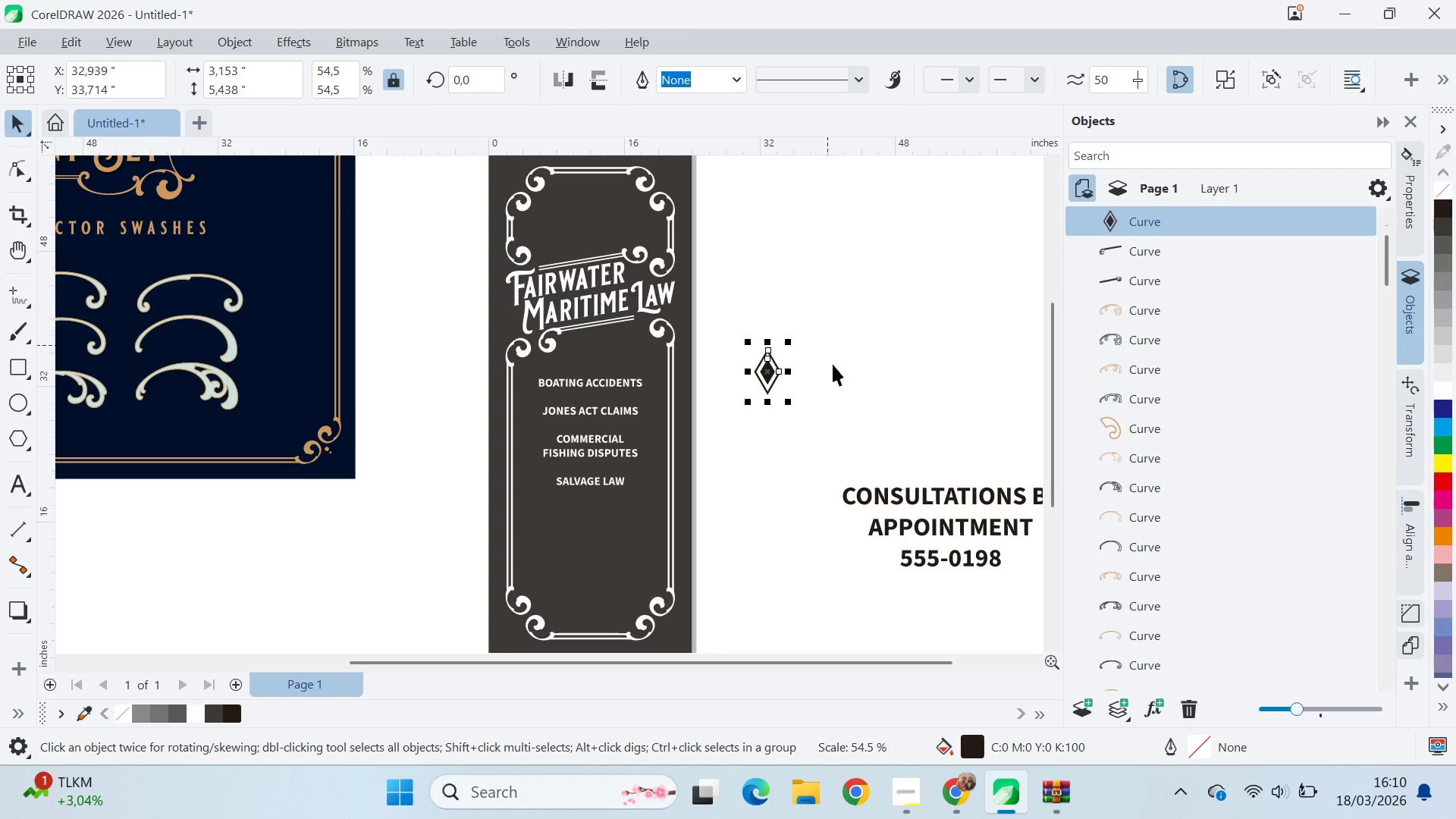 
left_click([834, 366])
 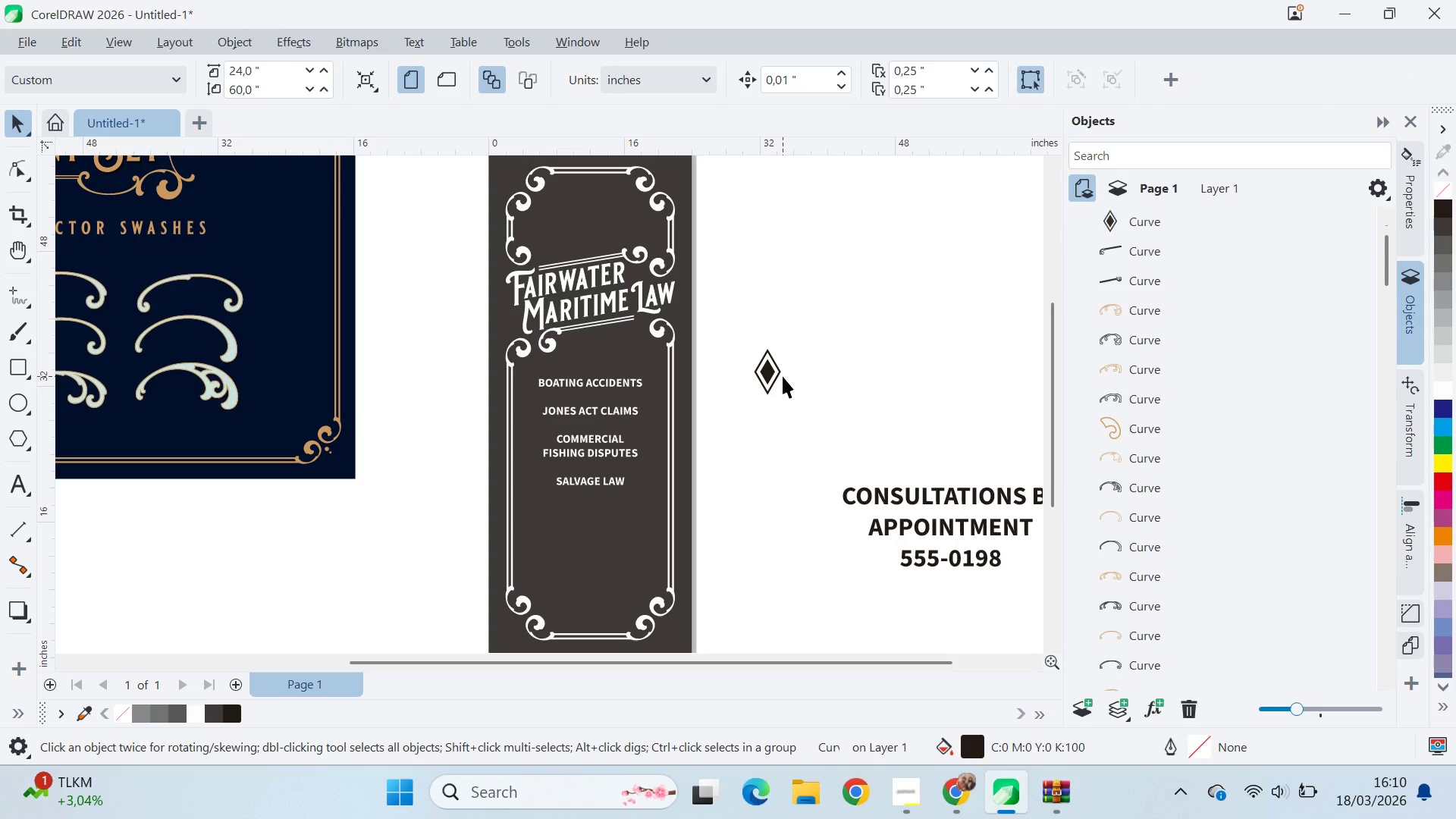 
left_click([768, 371])
 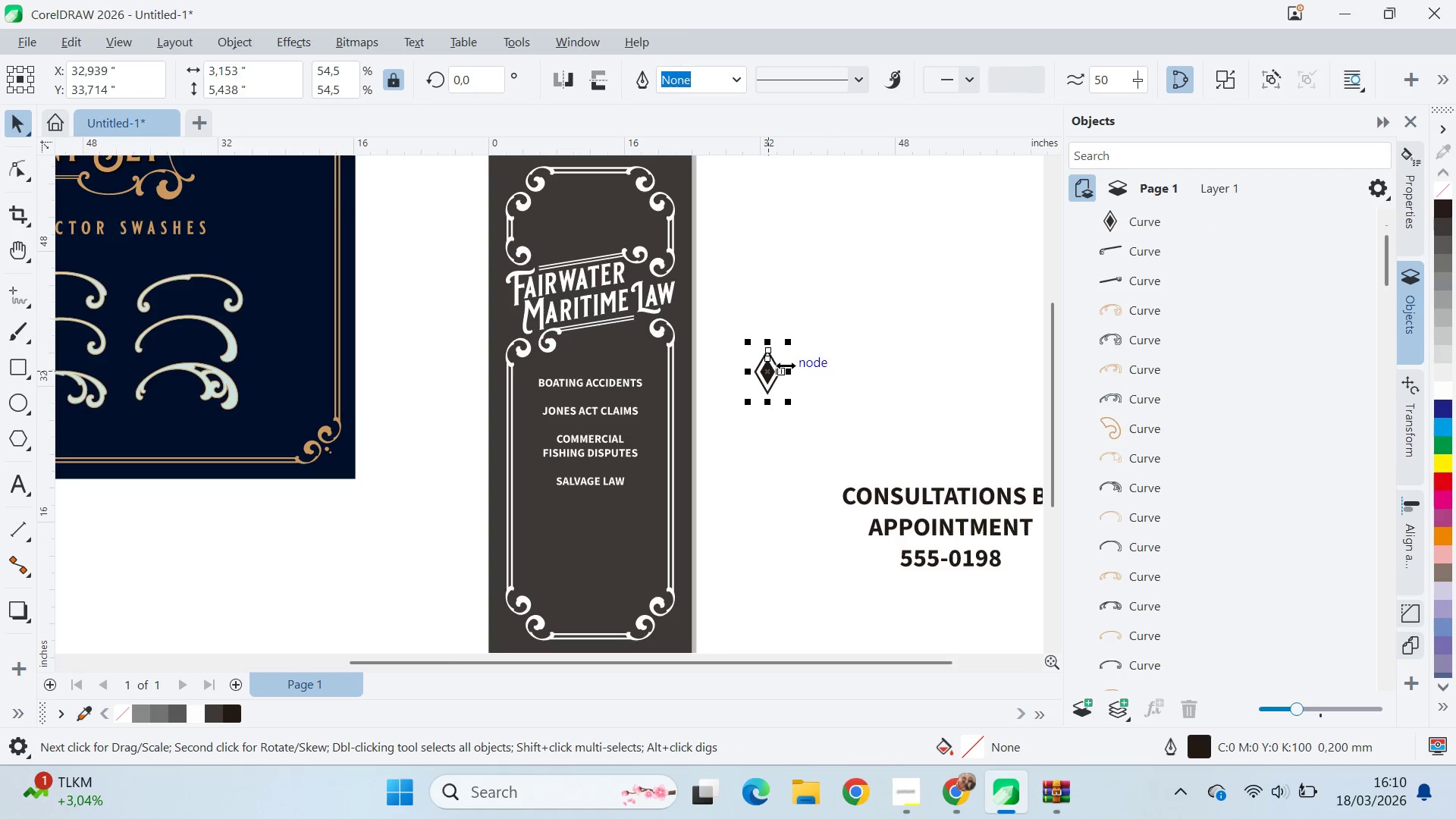 
scroll: coordinate [780, 373], scroll_direction: up, amount: 9.0
 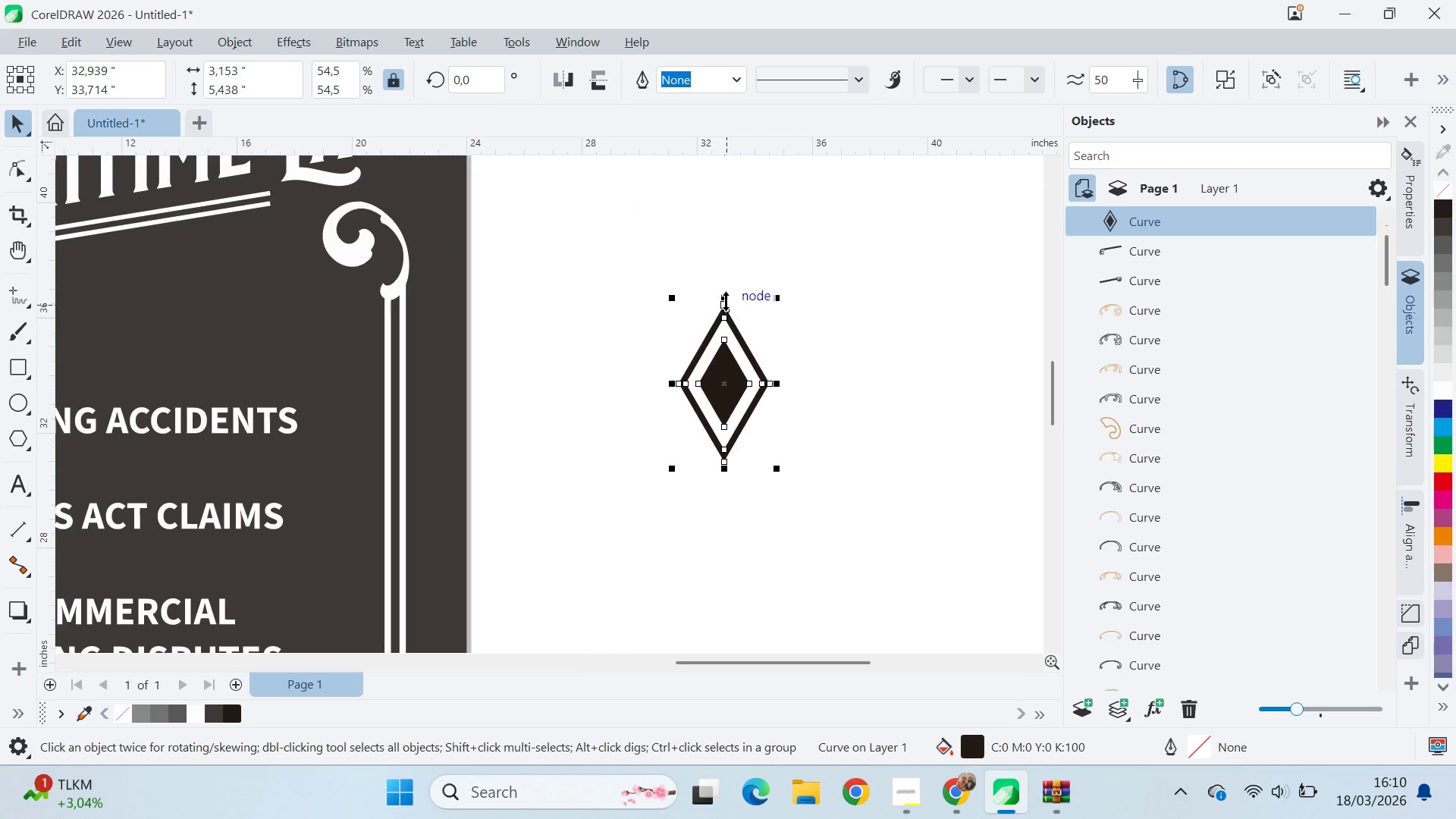 
left_click_drag(start_coordinate=[726, 301], to_coordinate=[755, 303])
 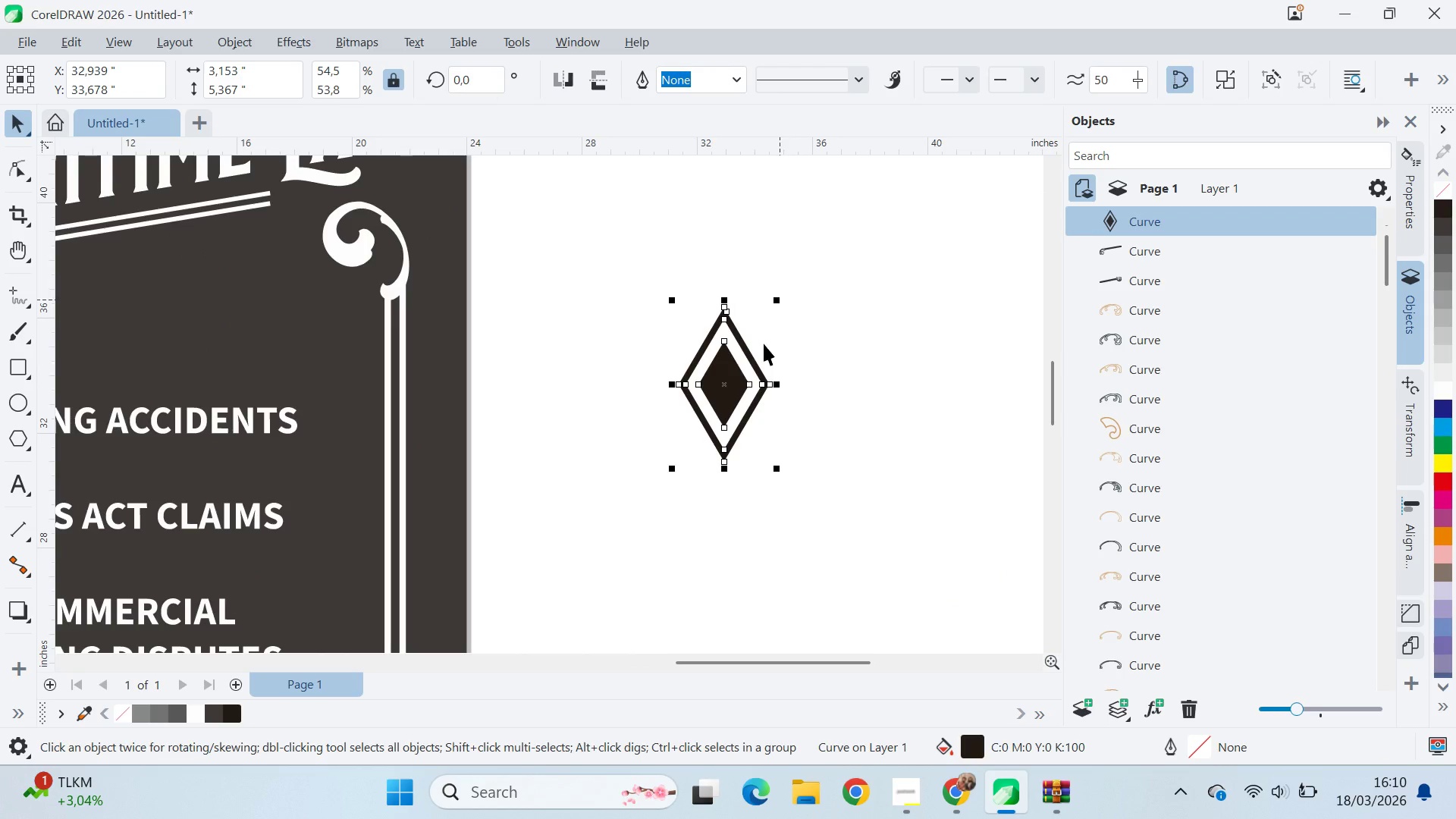 
hold_key(key=ControlLeft, duration=1.5)
left_click_drag(start_coordinate=[785, 299], to_coordinate=[872, 495])
 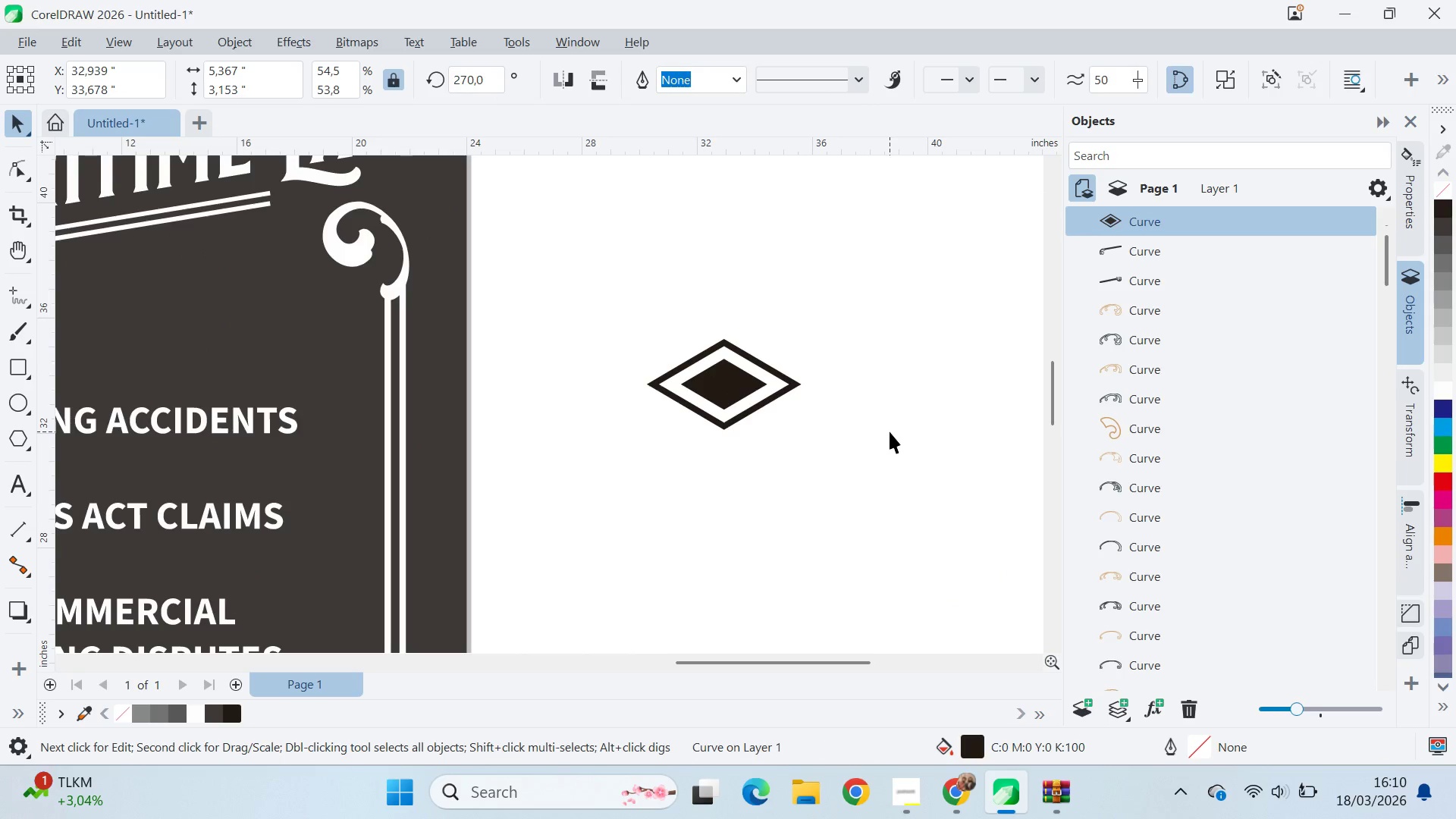 
key(Control+ControlLeft)
 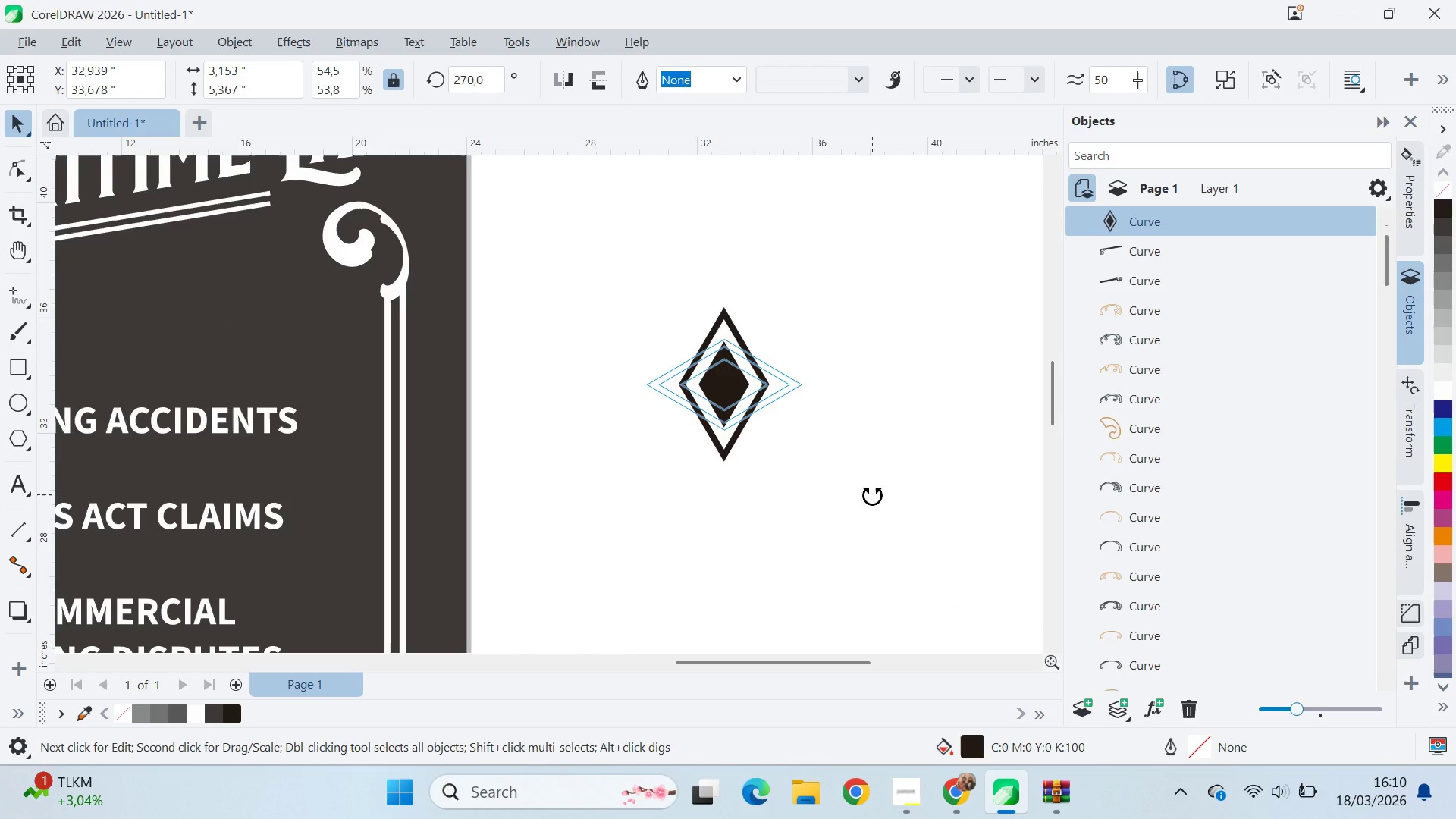 
key(Control+ControlLeft)
 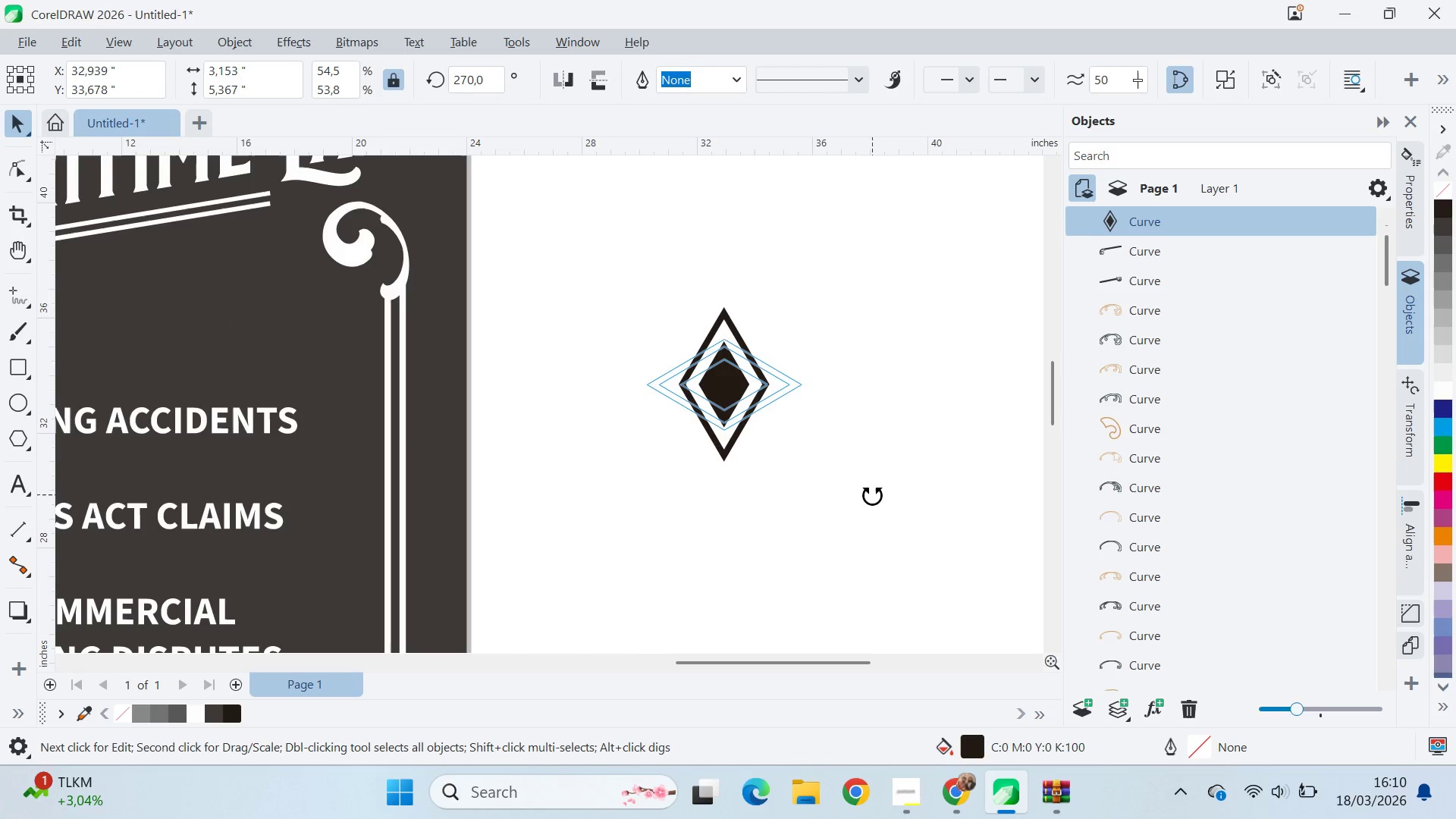 
key(Control+ControlLeft)
 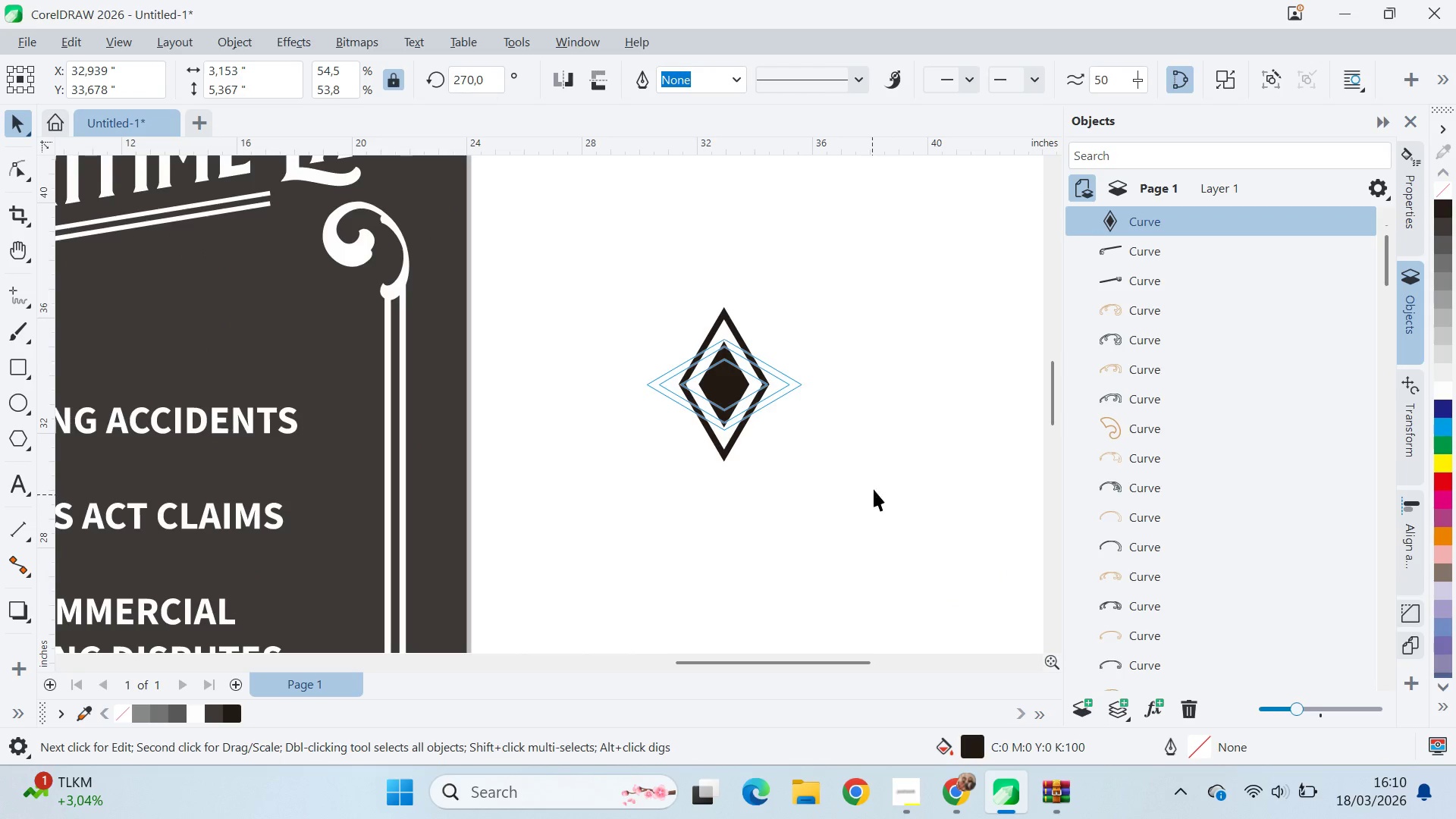 
key(Control+ControlLeft)
 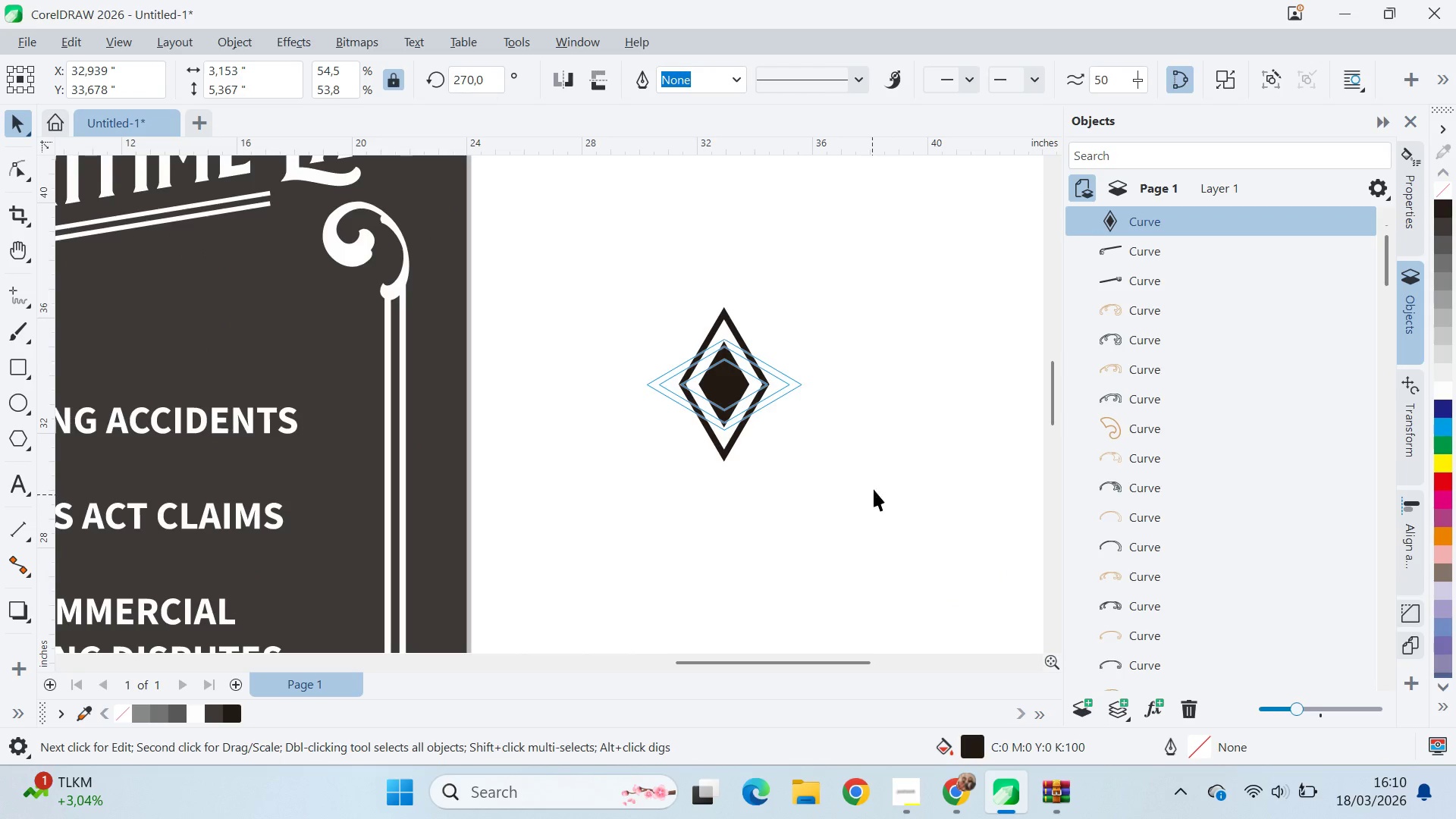 
key(Control+ControlLeft)
 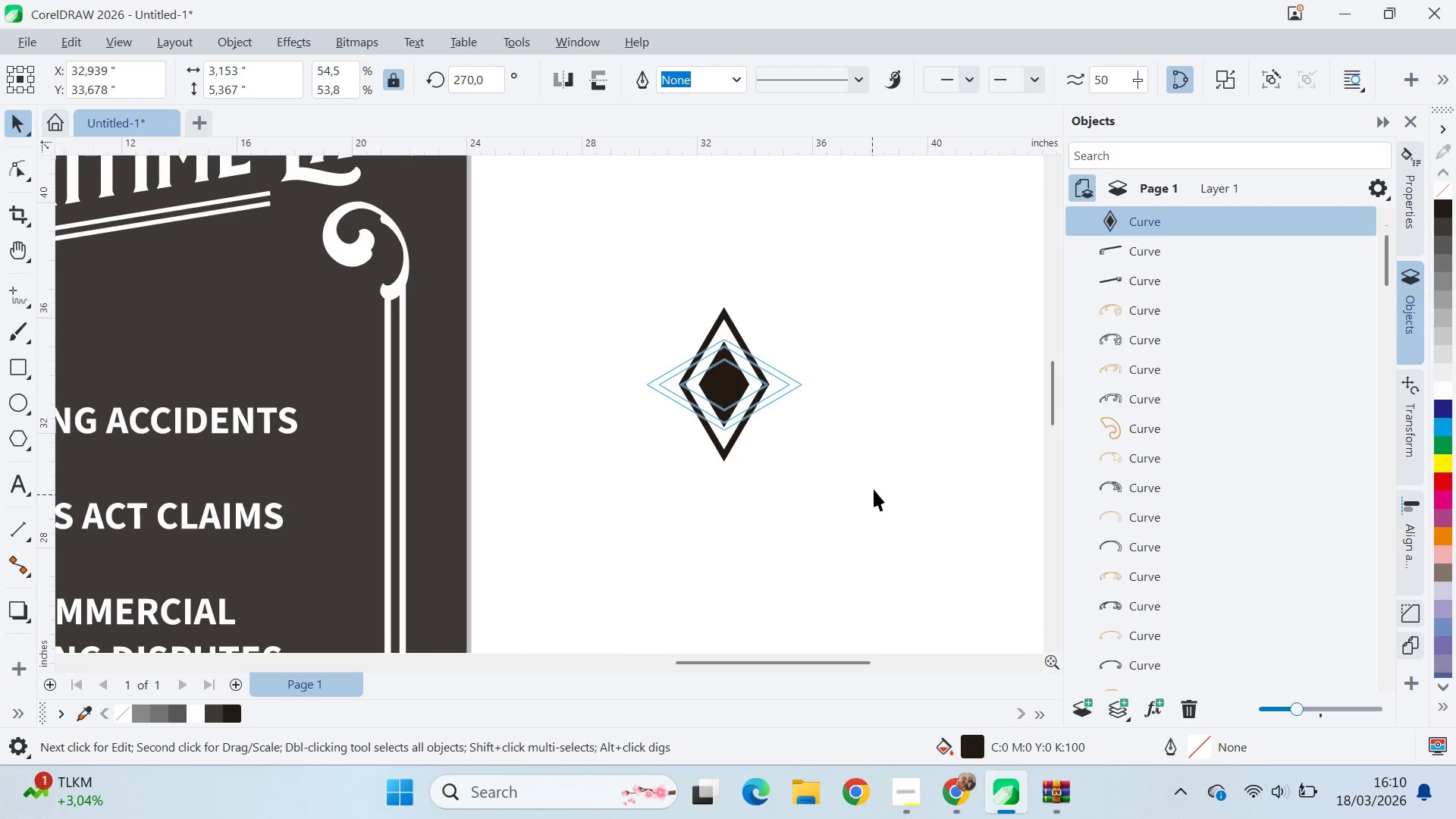 
key(Control+ControlLeft)
 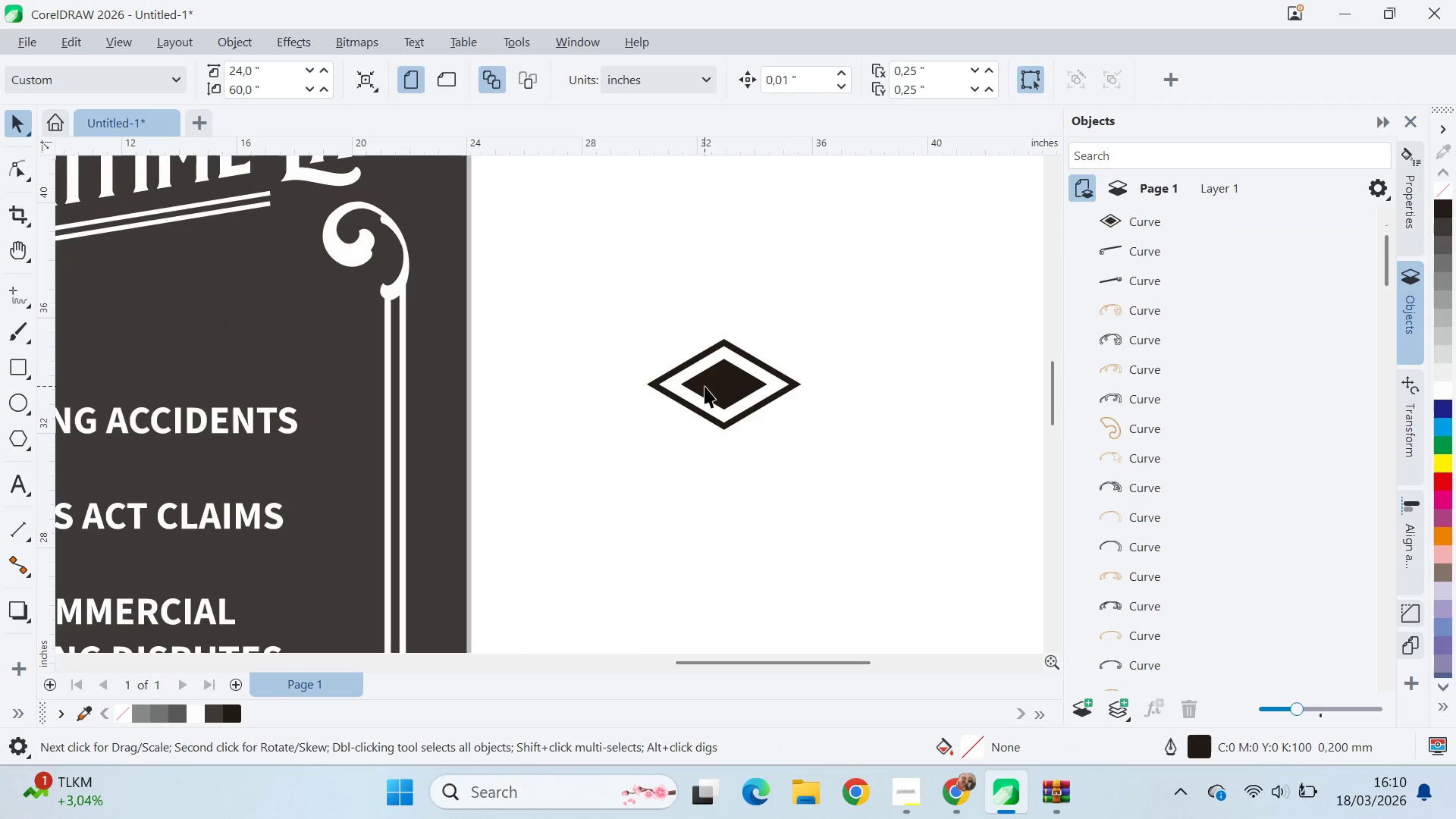 
left_click_drag(start_coordinate=[725, 386], to_coordinate=[209, 484])
 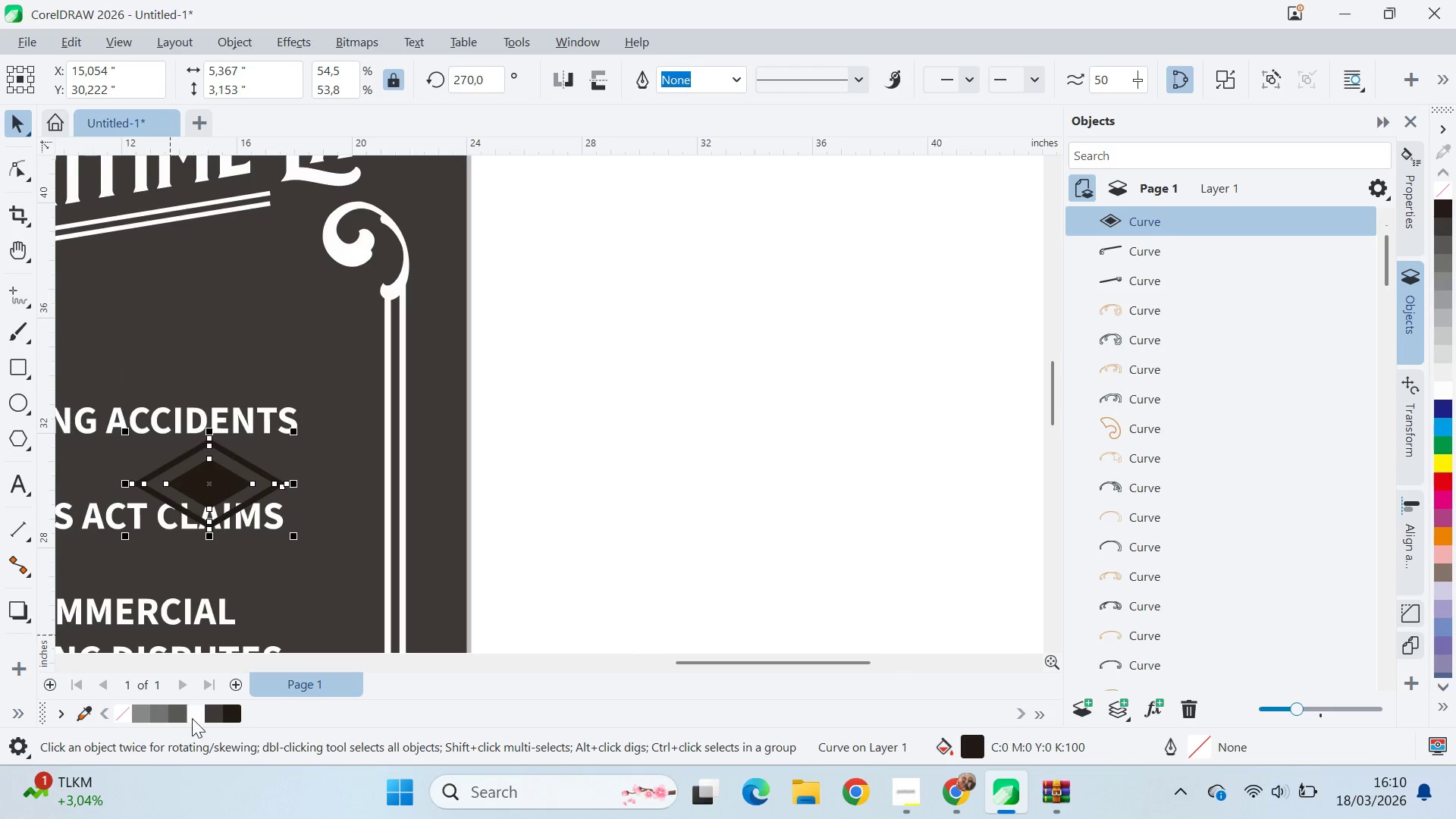 
left_click([199, 718])
 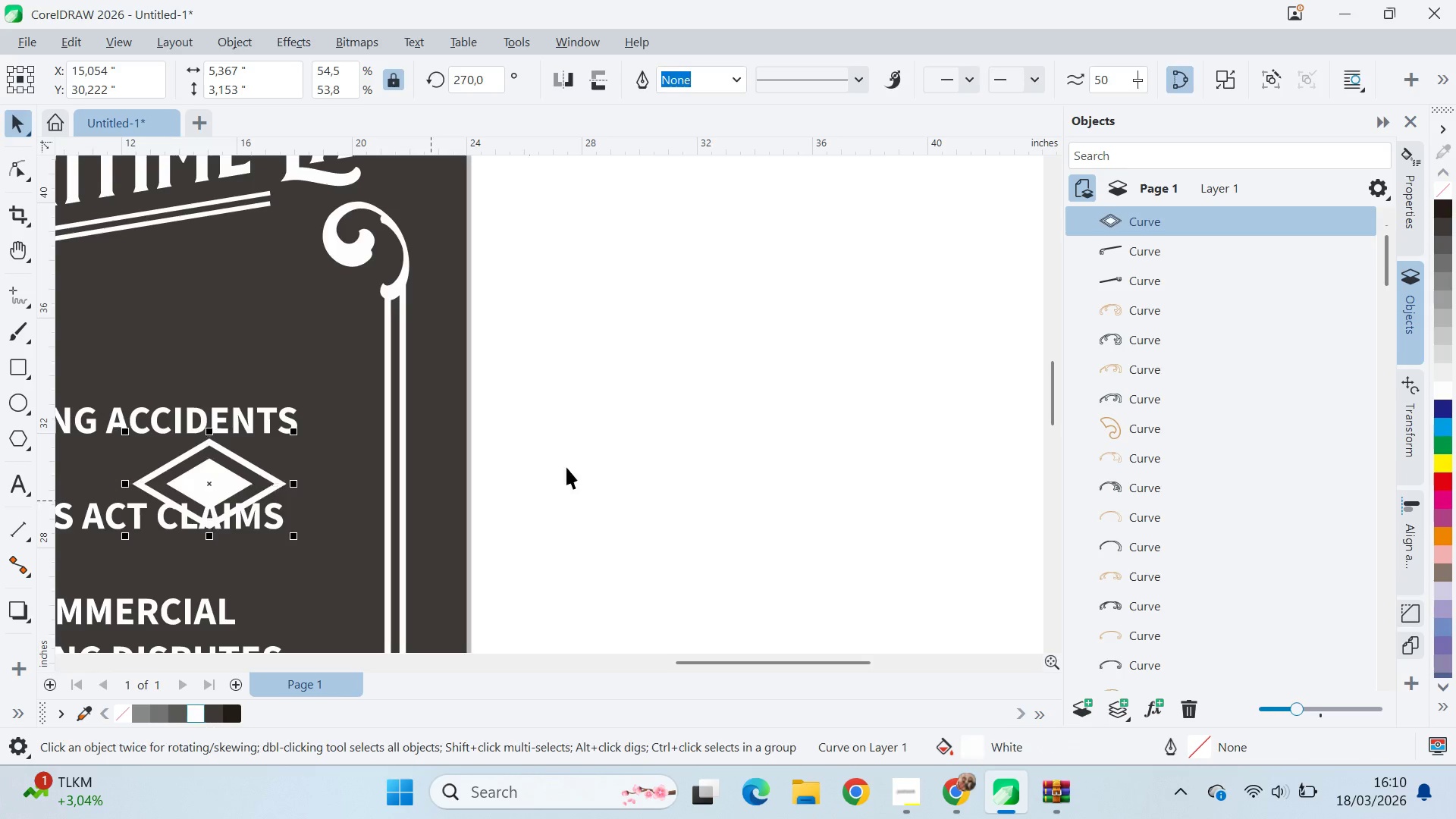 
type(qvqv)
 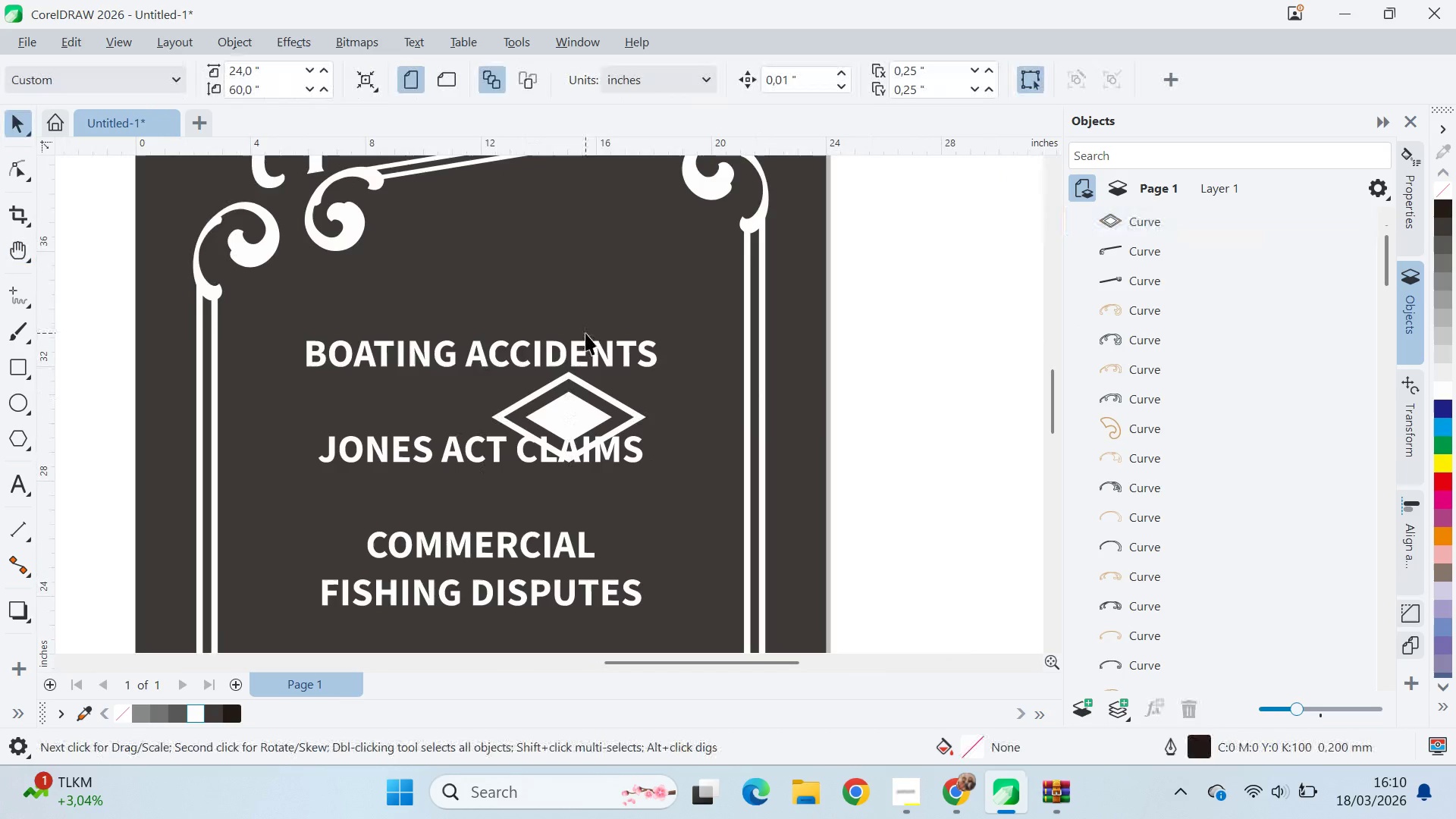 
left_click_drag(start_coordinate=[580, 441], to_coordinate=[1118, 325])
 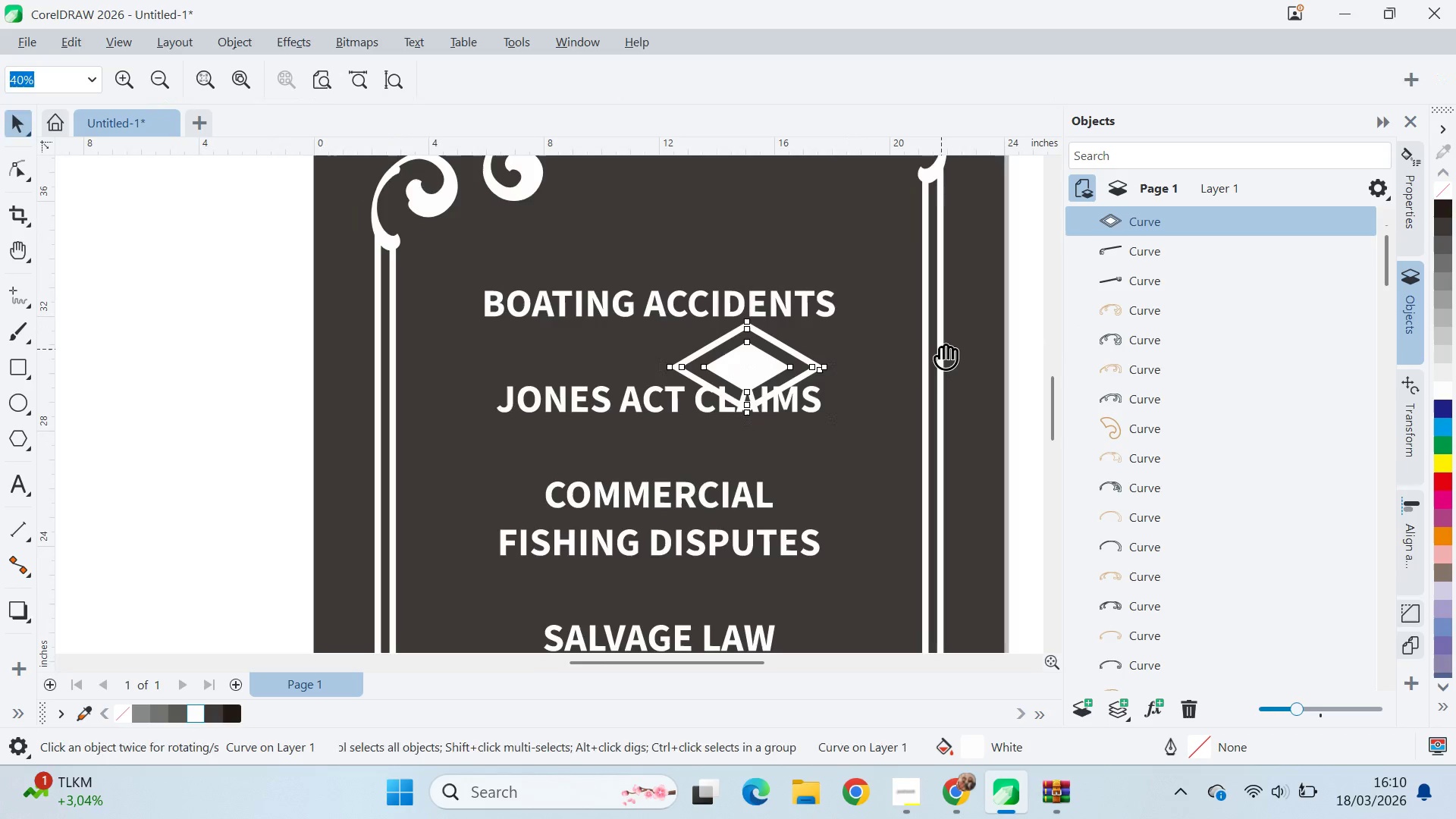 
left_click_drag(start_coordinate=[941, 349], to_coordinate=[763, 399])
 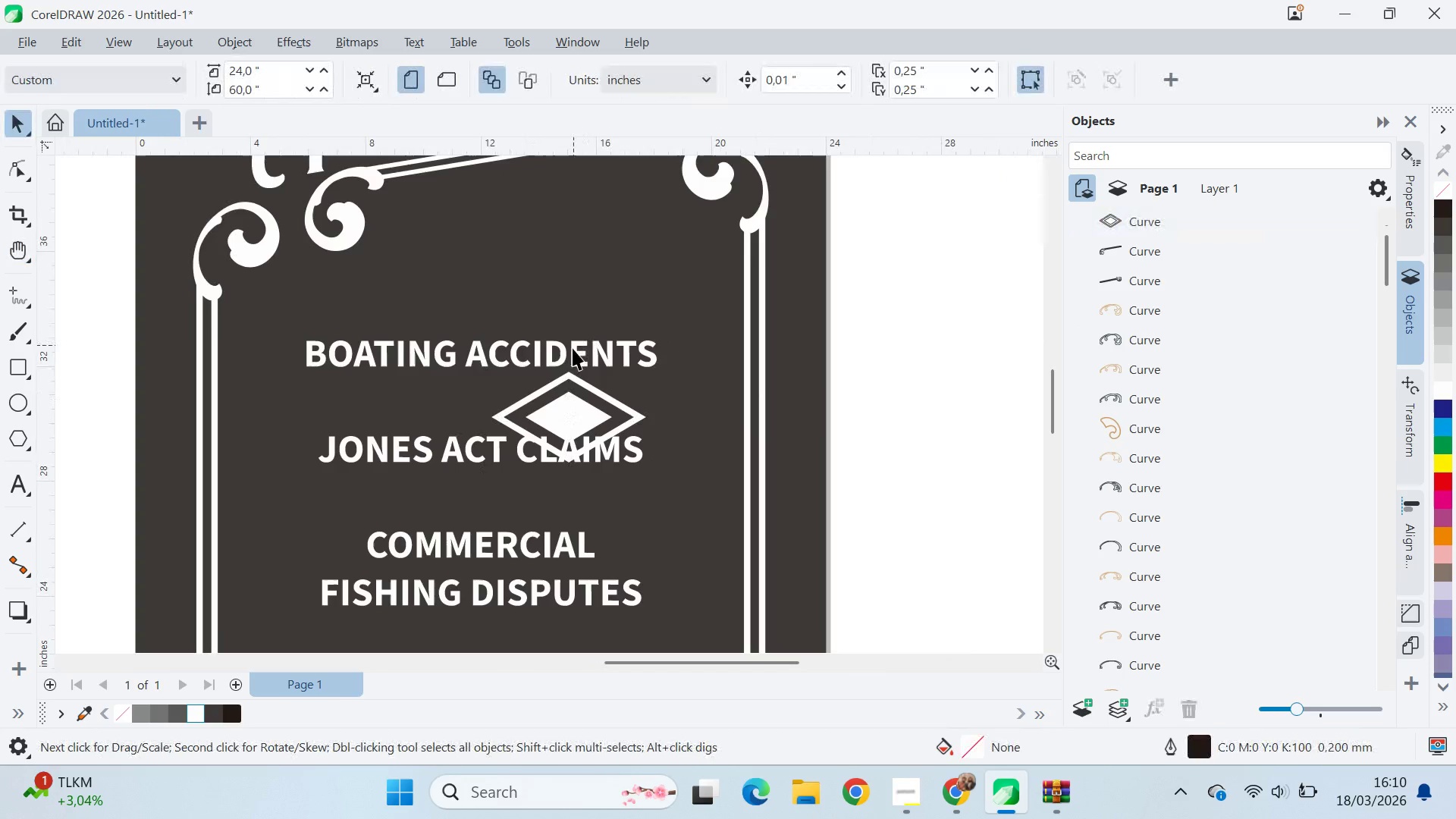 
left_click([572, 359])
 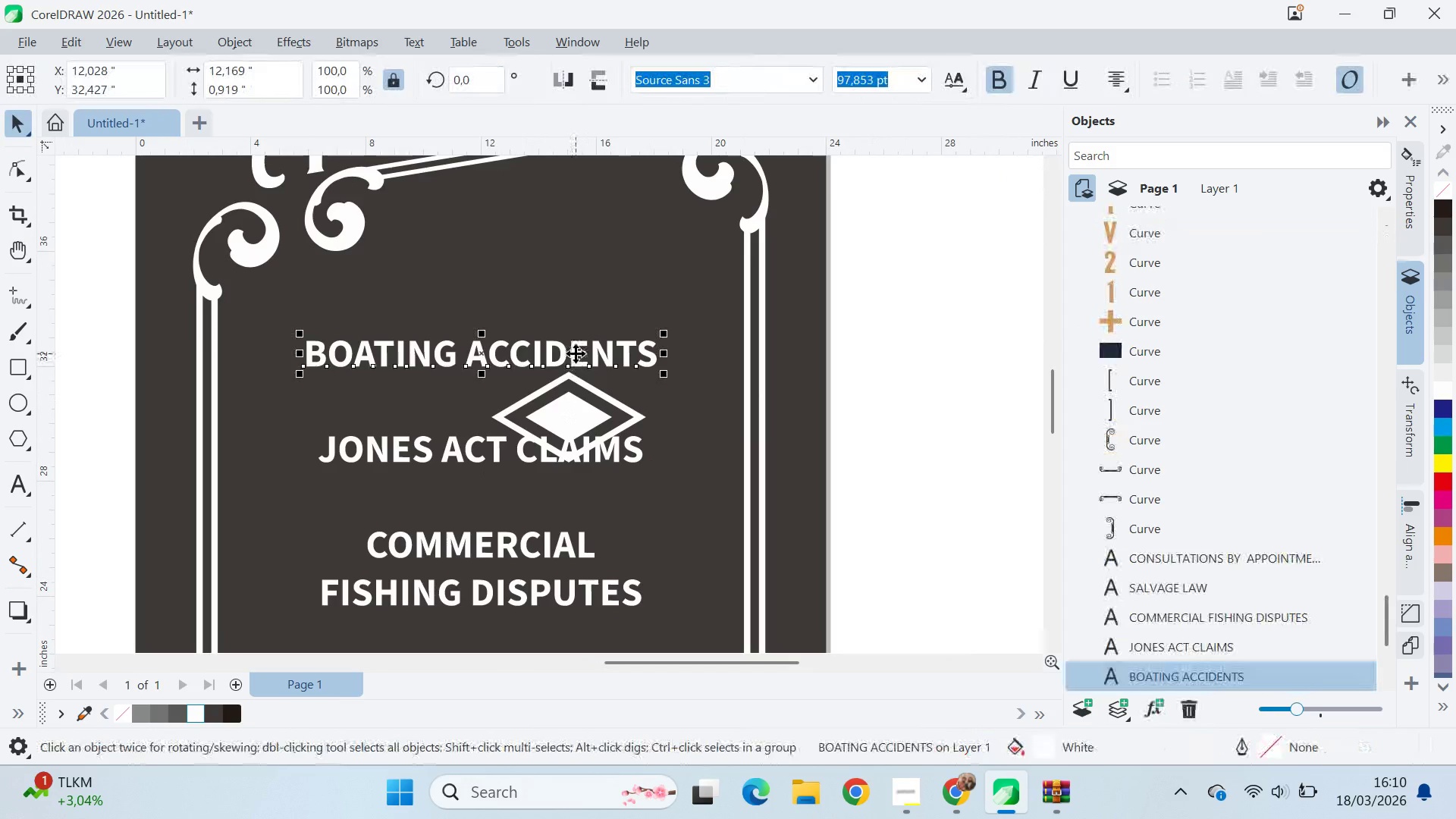 
left_click_drag(start_coordinate=[576, 353], to_coordinate=[575, 321])
 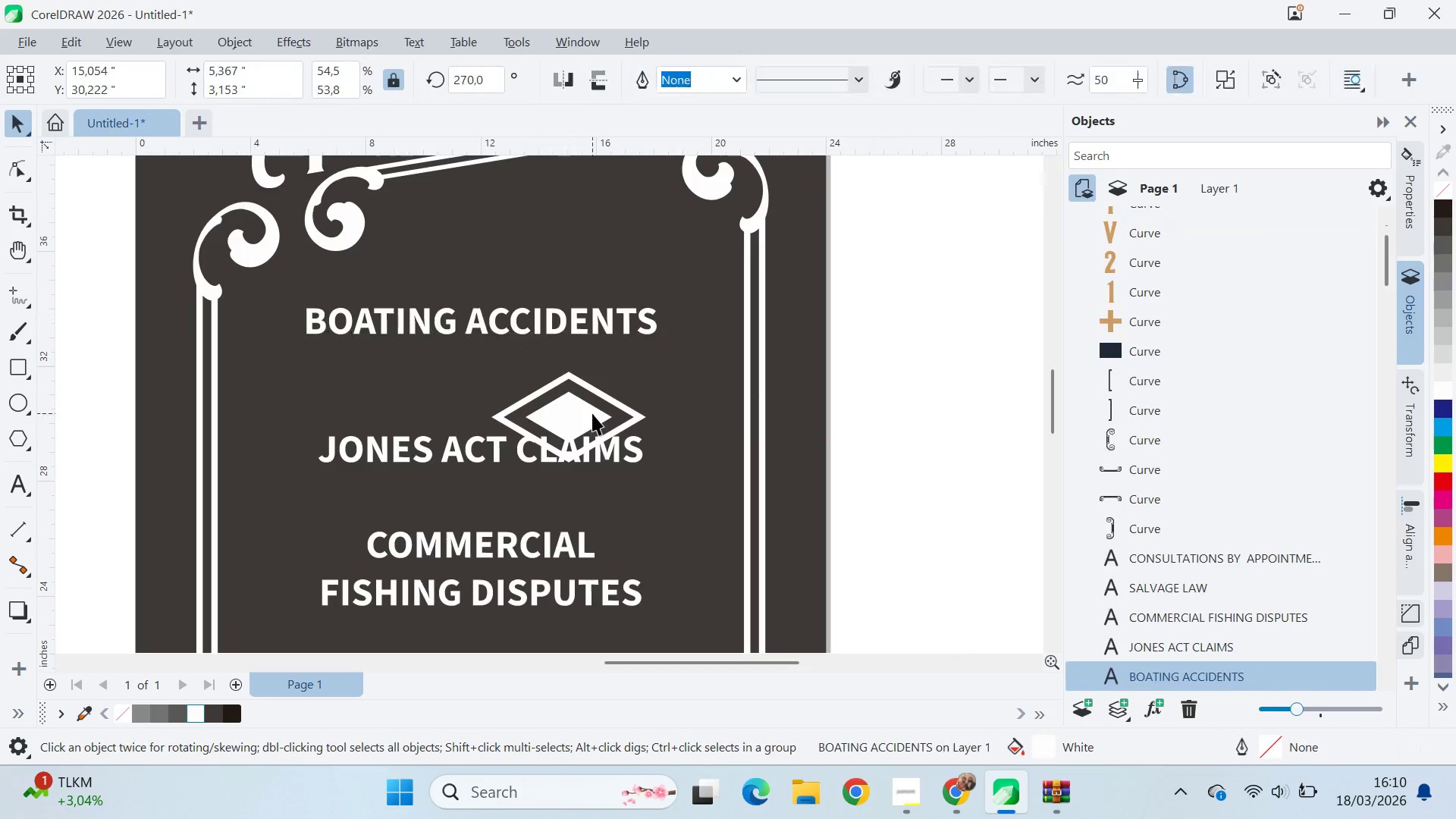 
hold_key(key=ShiftLeft, duration=0.53)
 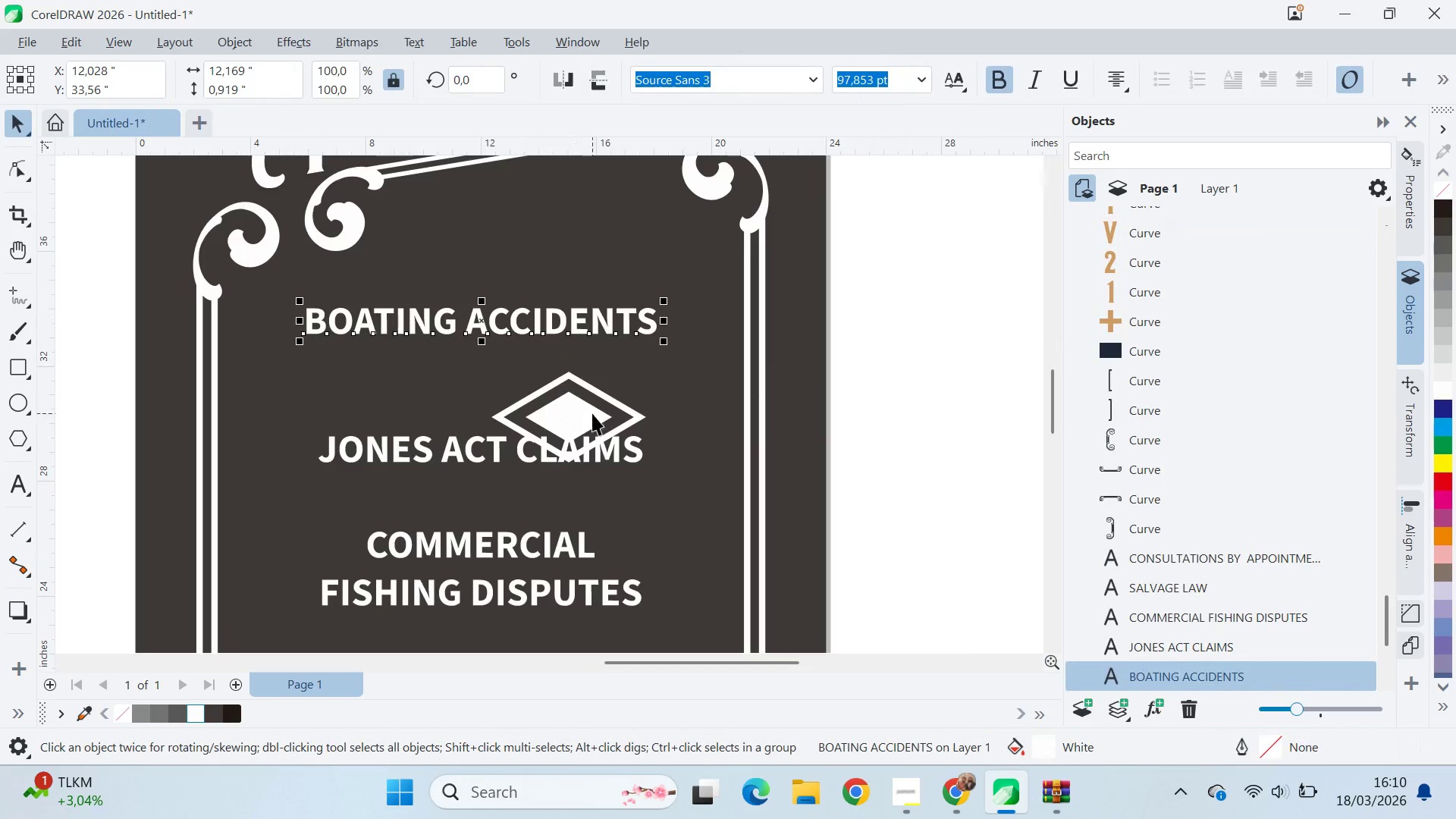 
left_click([592, 413])
 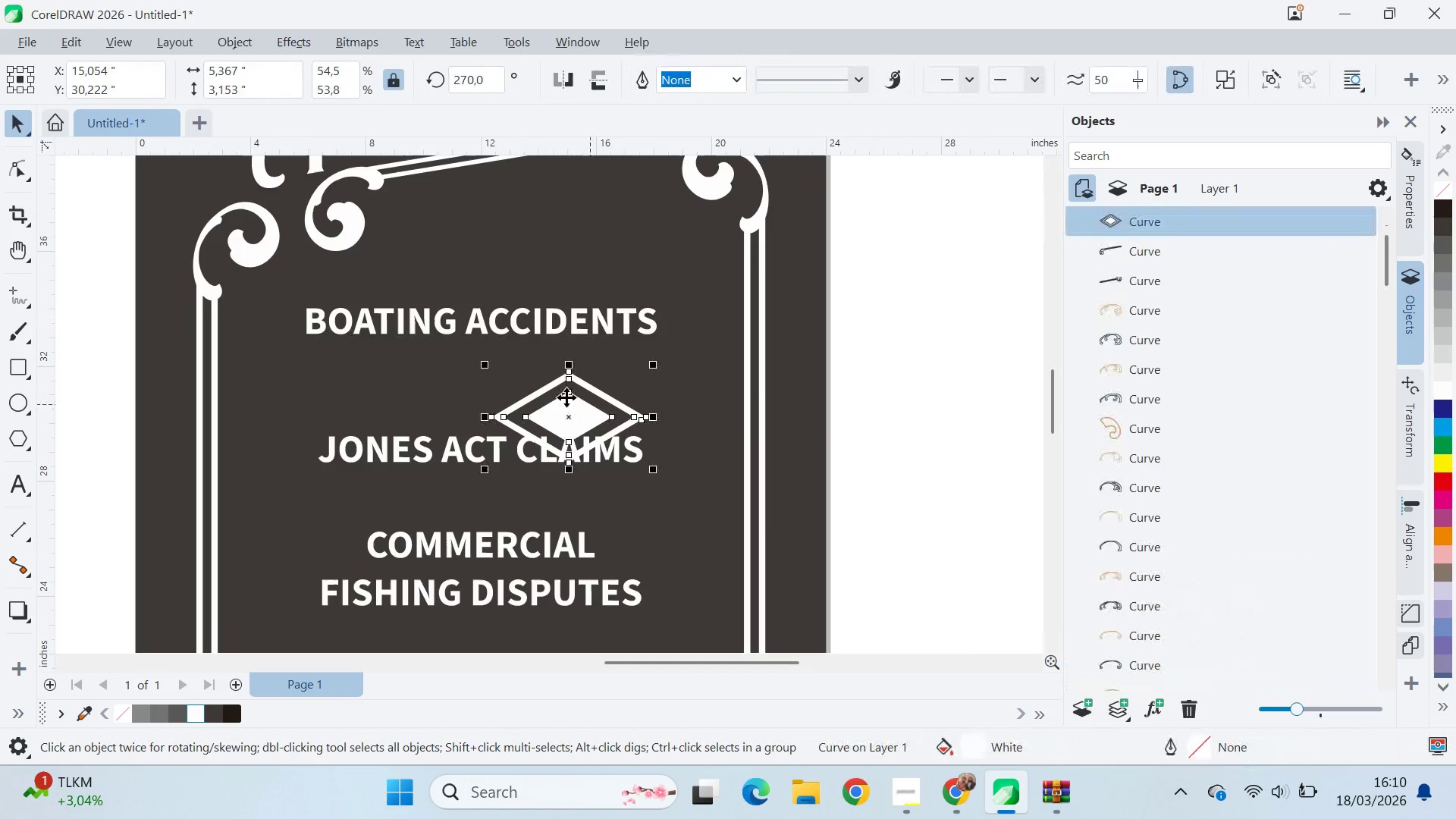 
hold_key(key=ShiftLeft, duration=0.7)
 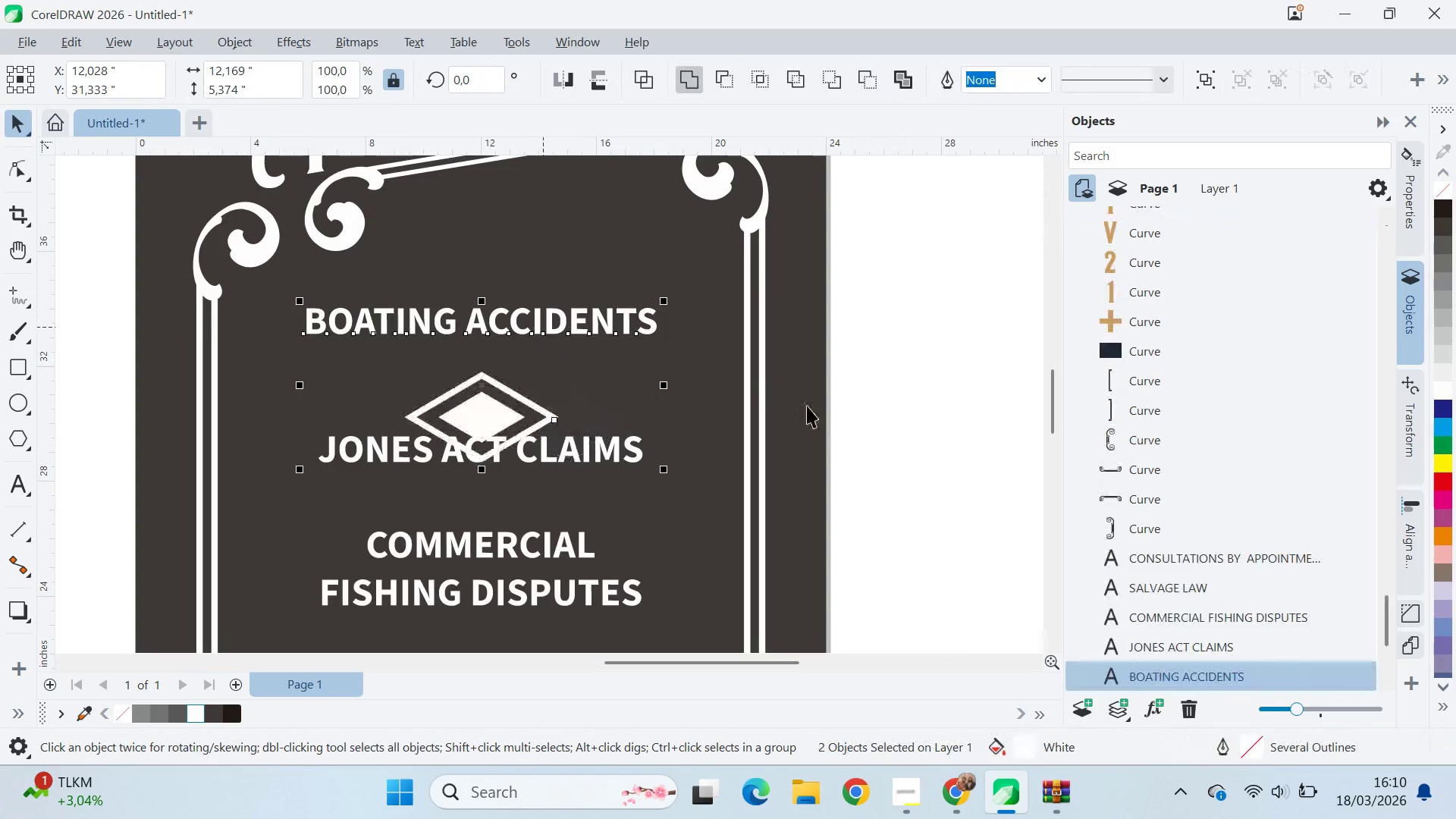 
key(C)
 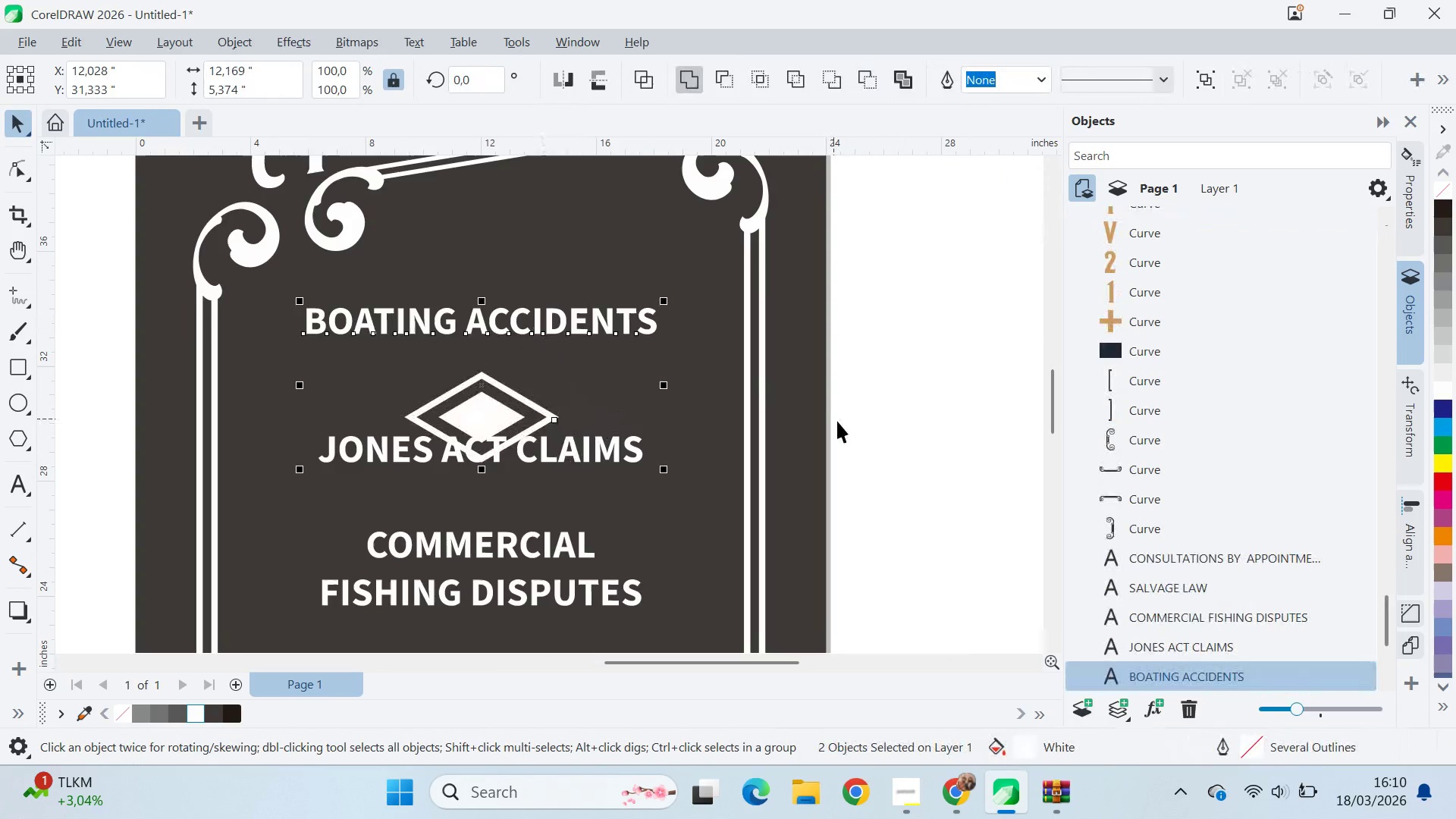 
left_click([841, 422])
 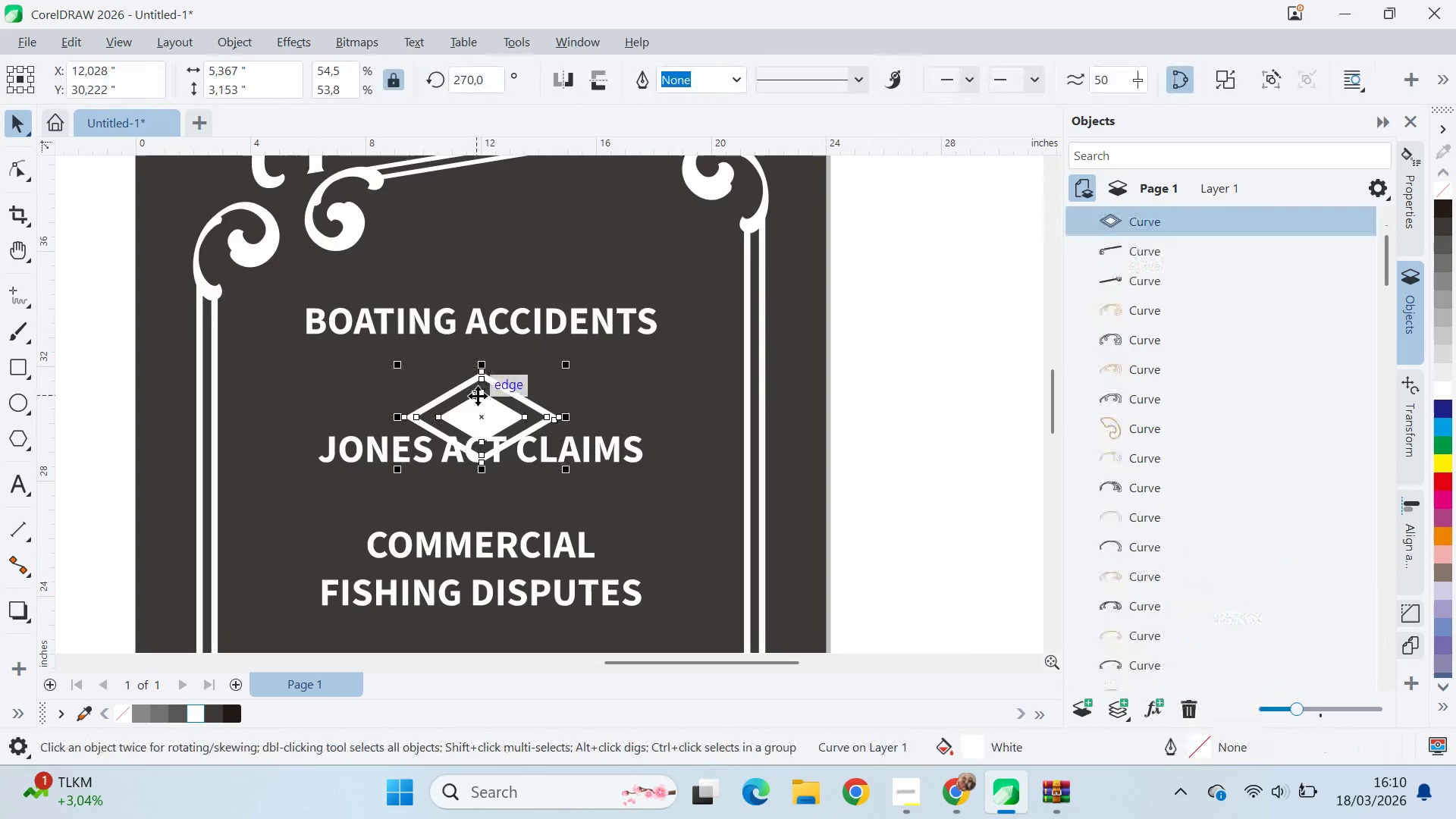 
hold_key(key=ShiftLeft, duration=1.53)
left_click_drag(start_coordinate=[567, 361], to_coordinate=[661, 397])
 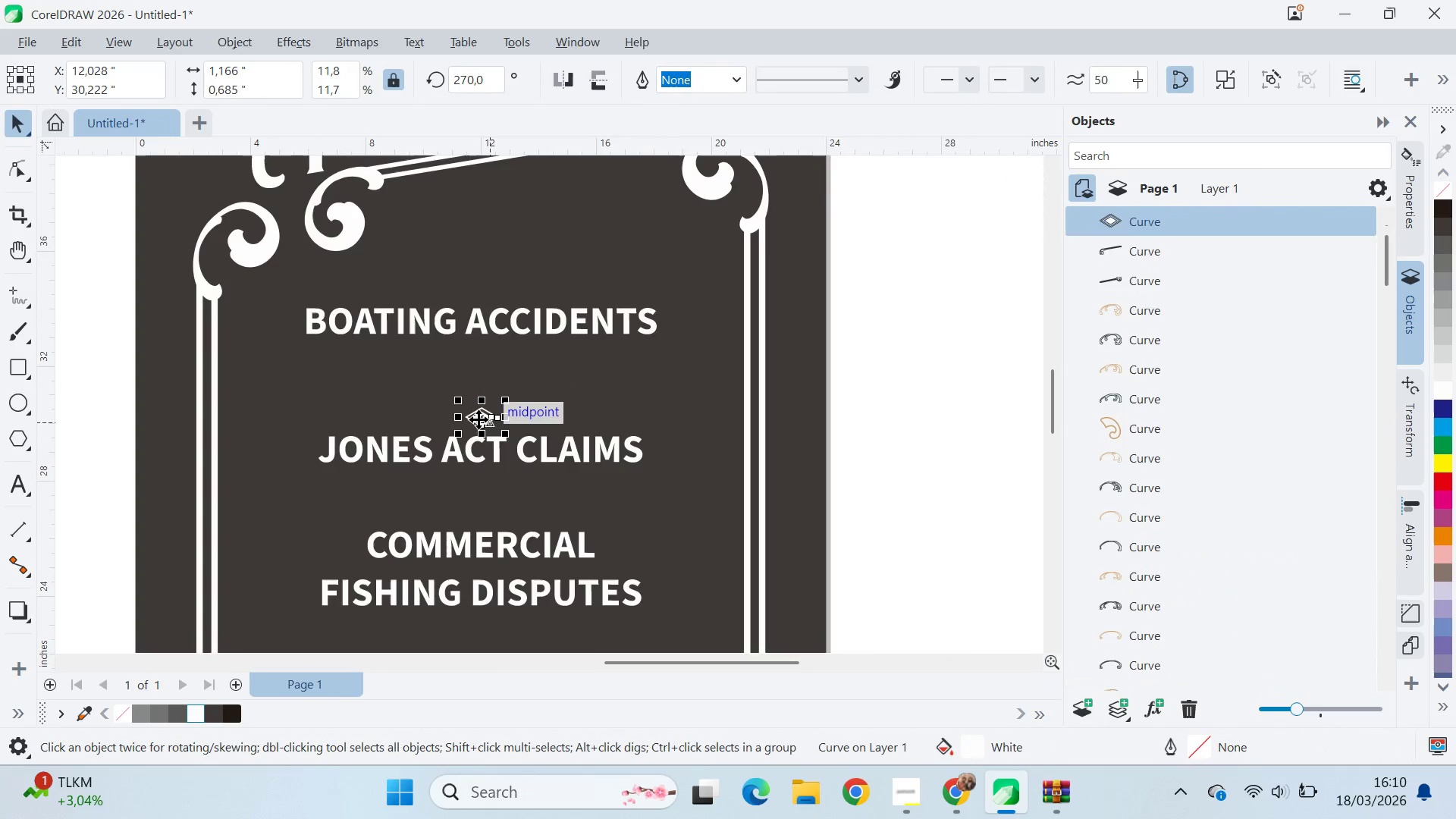 
hold_key(key=ShiftLeft, duration=0.72)
 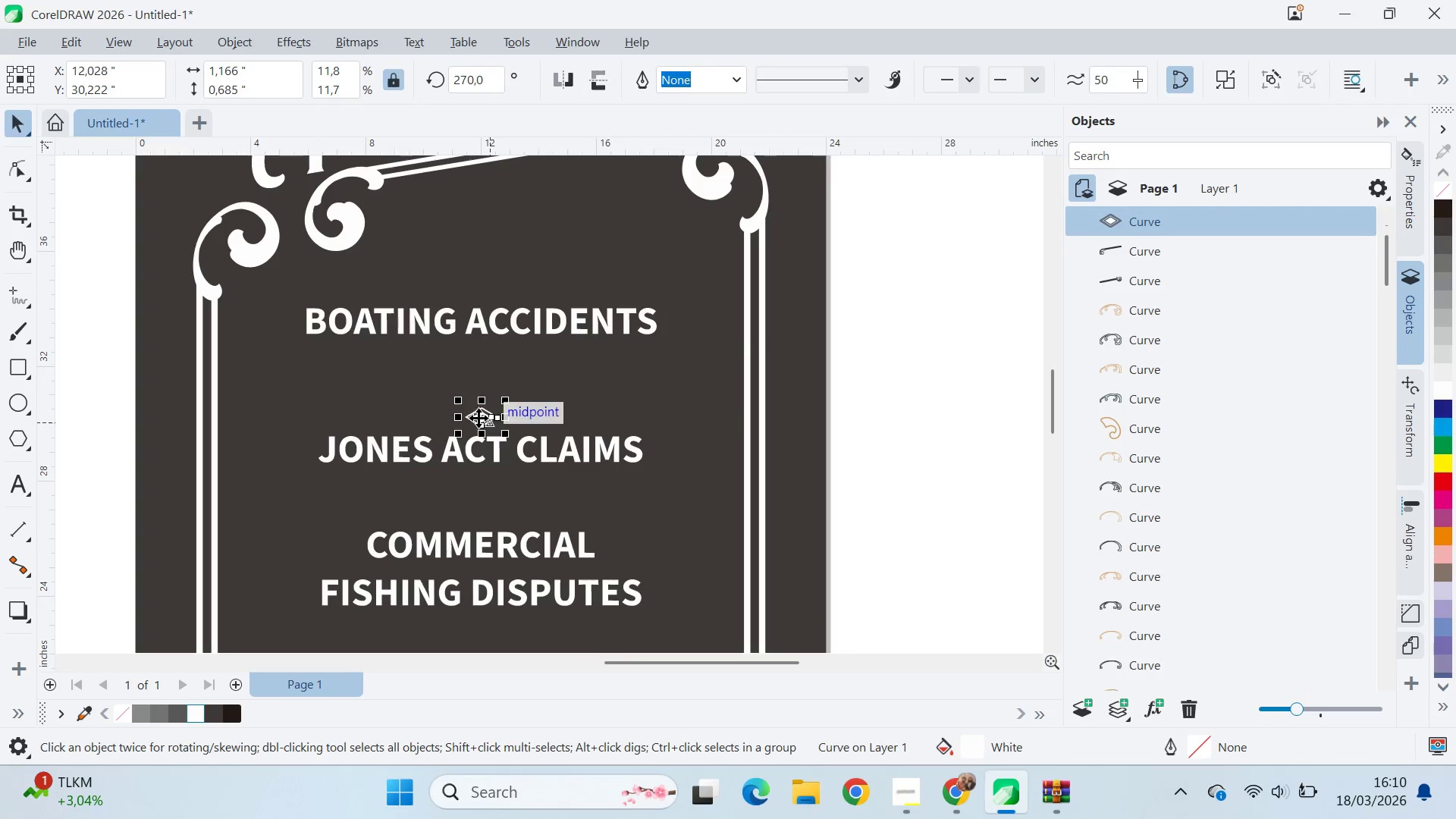 
left_click_drag(start_coordinate=[479, 418], to_coordinate=[485, 372])
 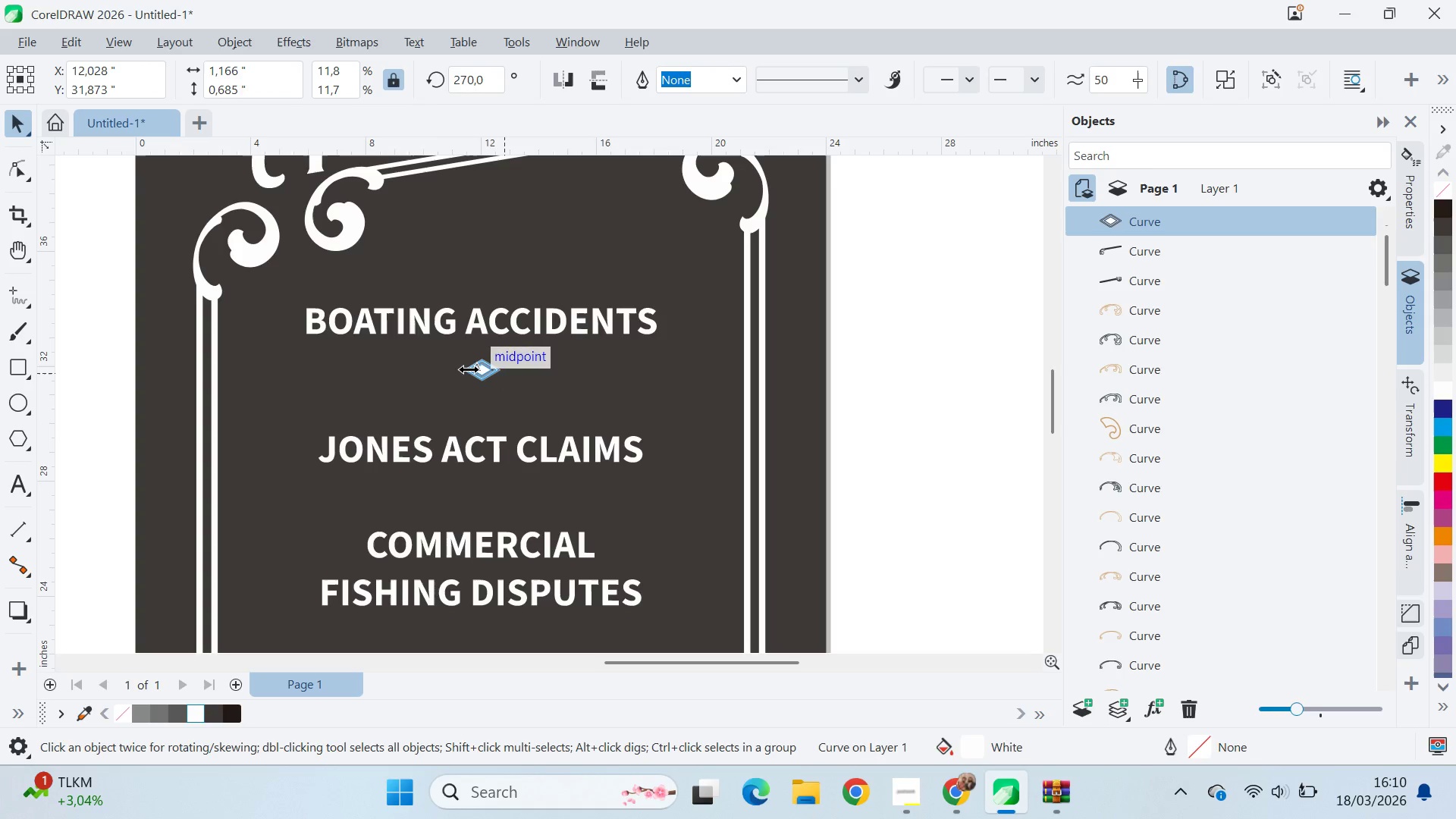 
hold_key(key=ShiftLeft, duration=0.66)
 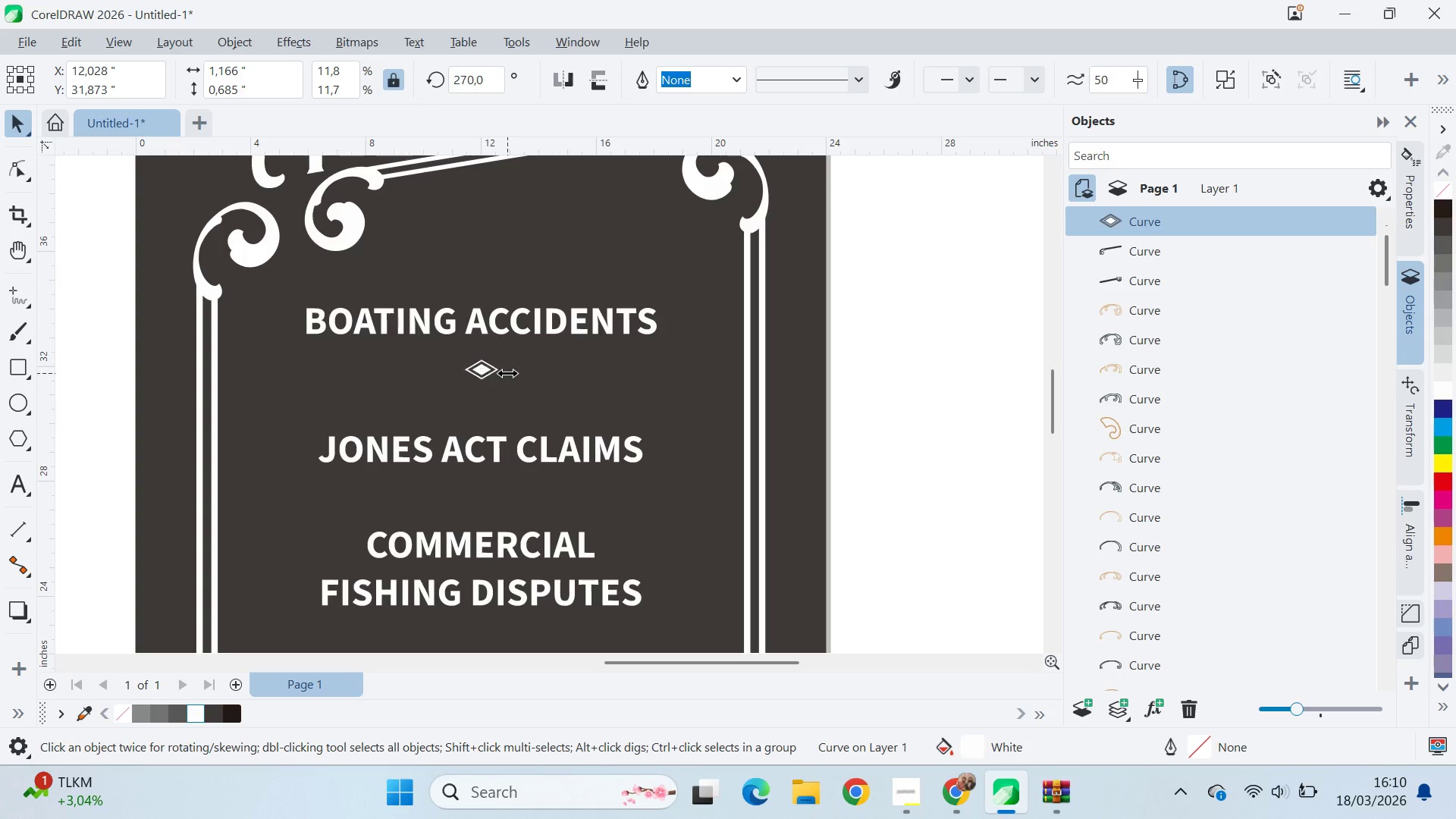 
left_click_drag(start_coordinate=[507, 373], to_coordinate=[448, 369])
 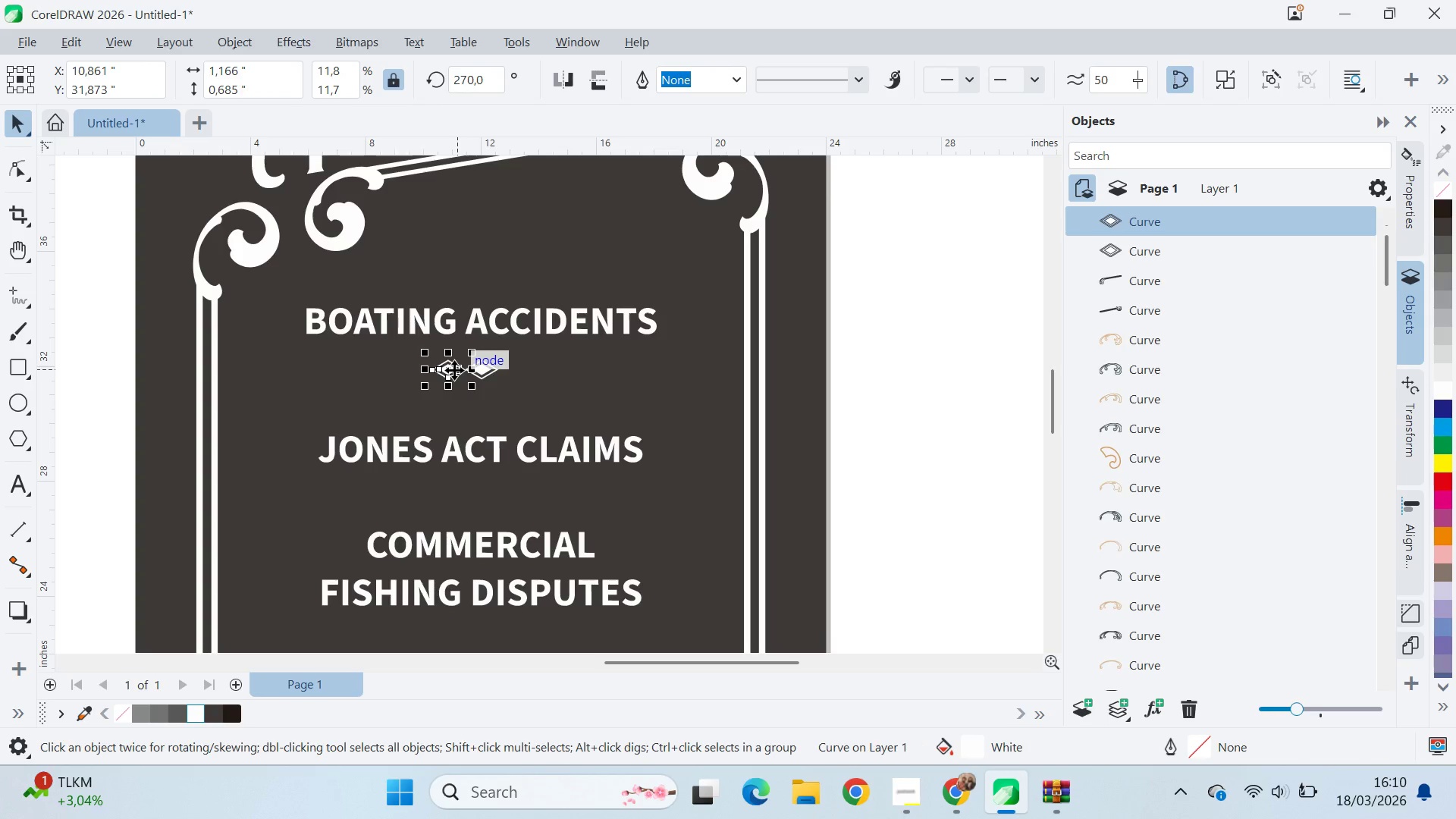 
hold_key(key=ControlLeft, duration=1.28)
right_click([447, 369])
 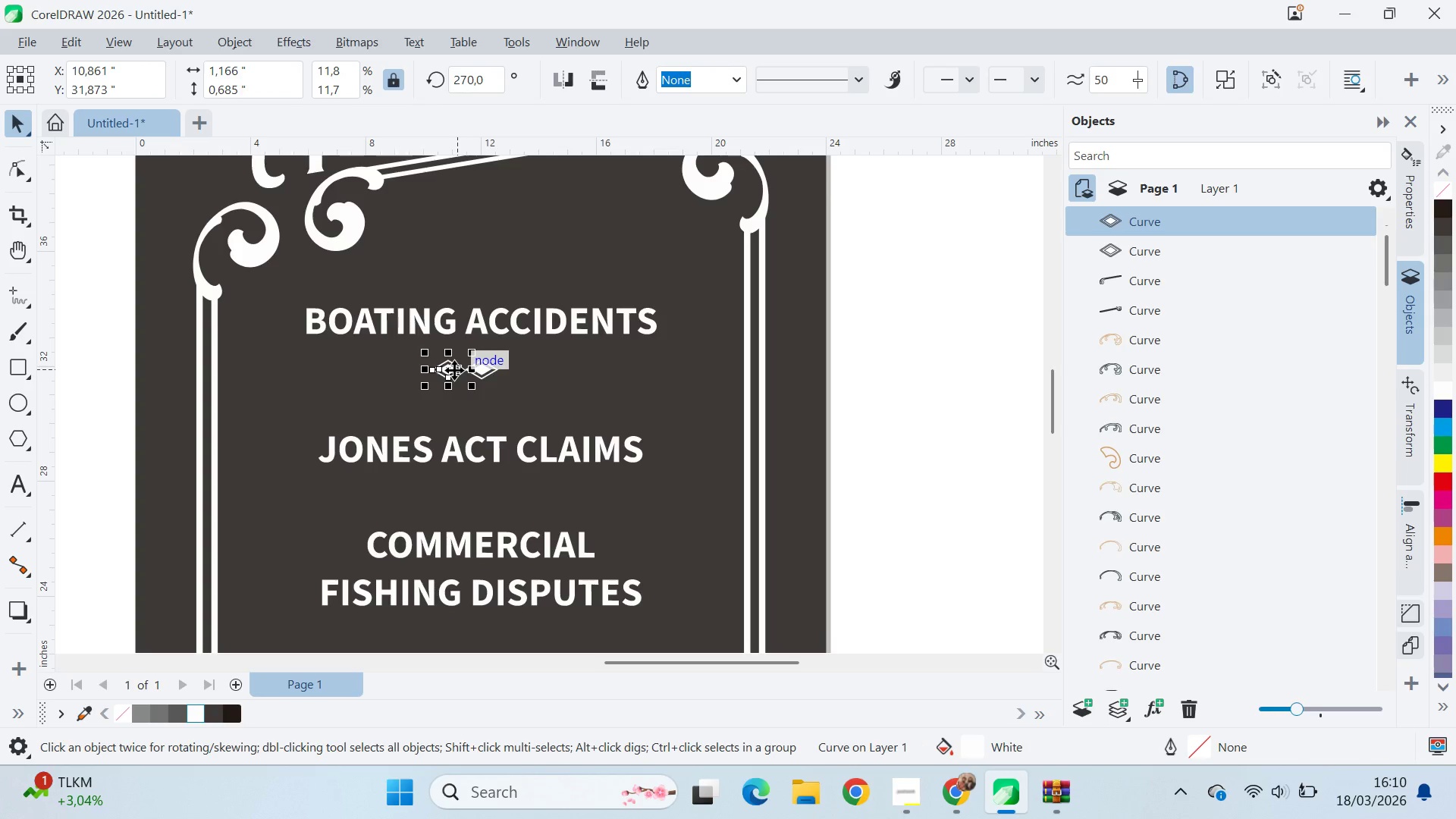 
left_click_drag(start_coordinate=[454, 370], to_coordinate=[443, 369])
 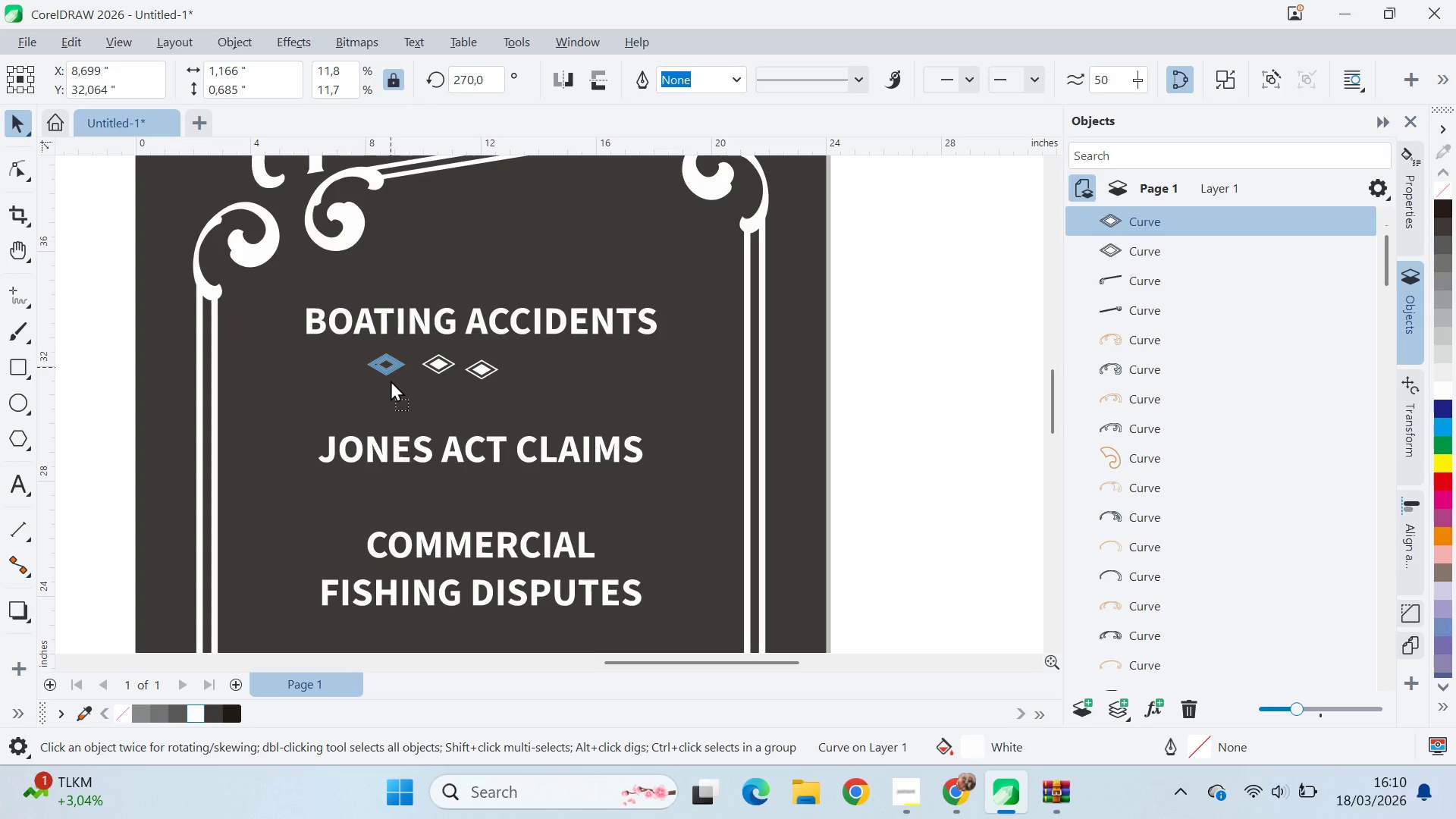 
hold_key(key=ShiftLeft, duration=0.84)
 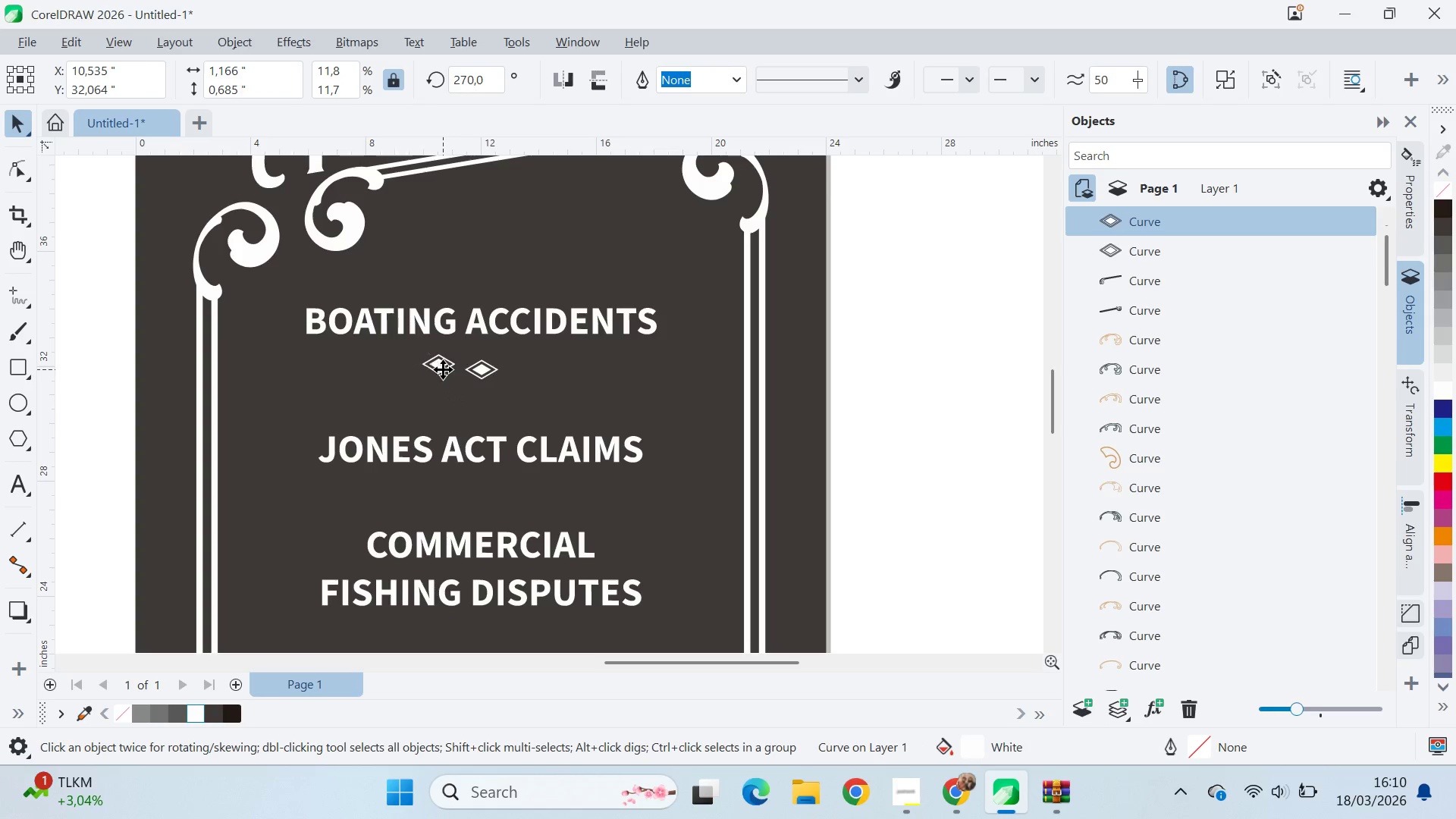 
left_click_drag(start_coordinate=[443, 369], to_coordinate=[391, 380])
 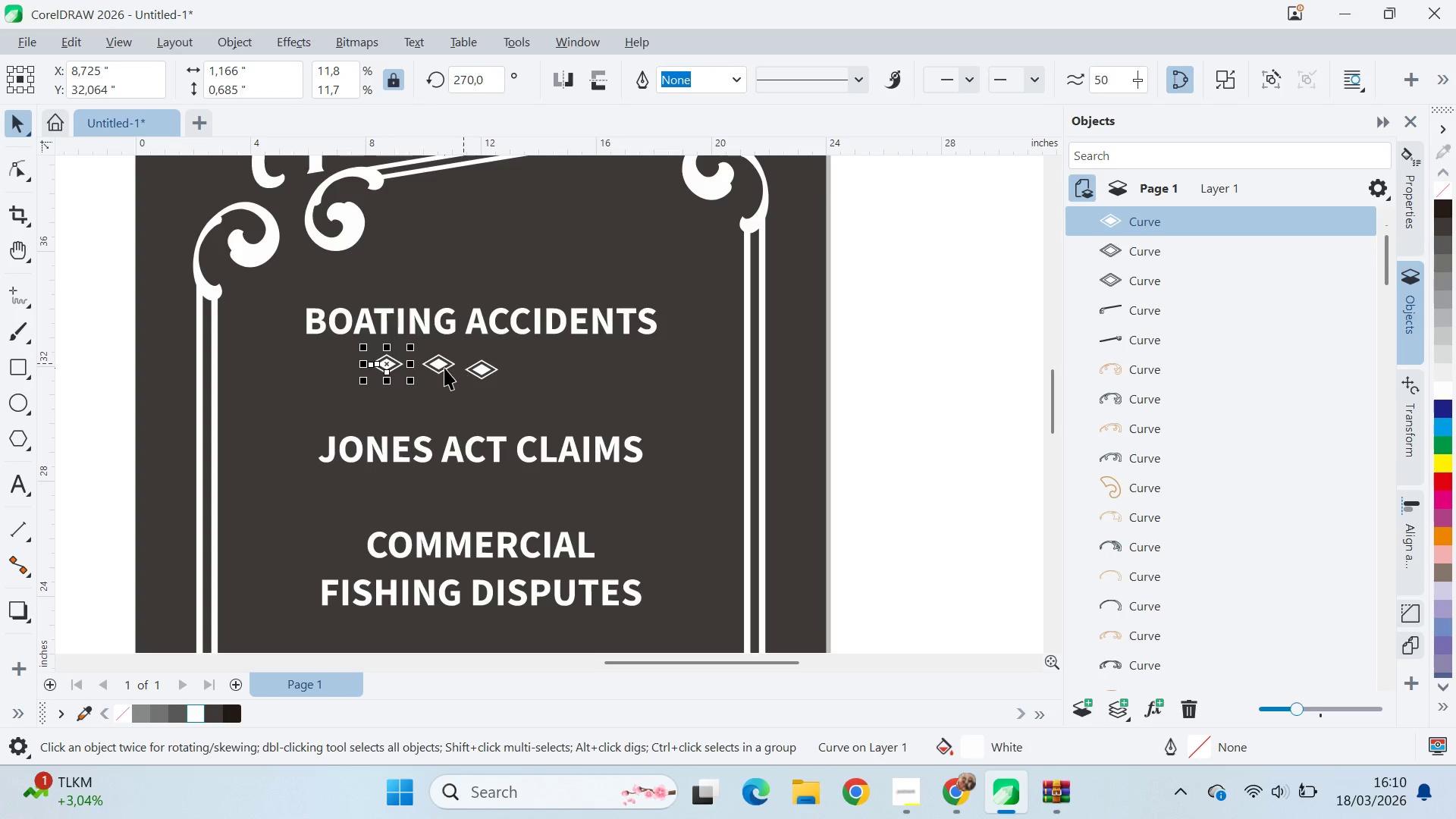 
hold_key(key=ShiftLeft, duration=1.53)
 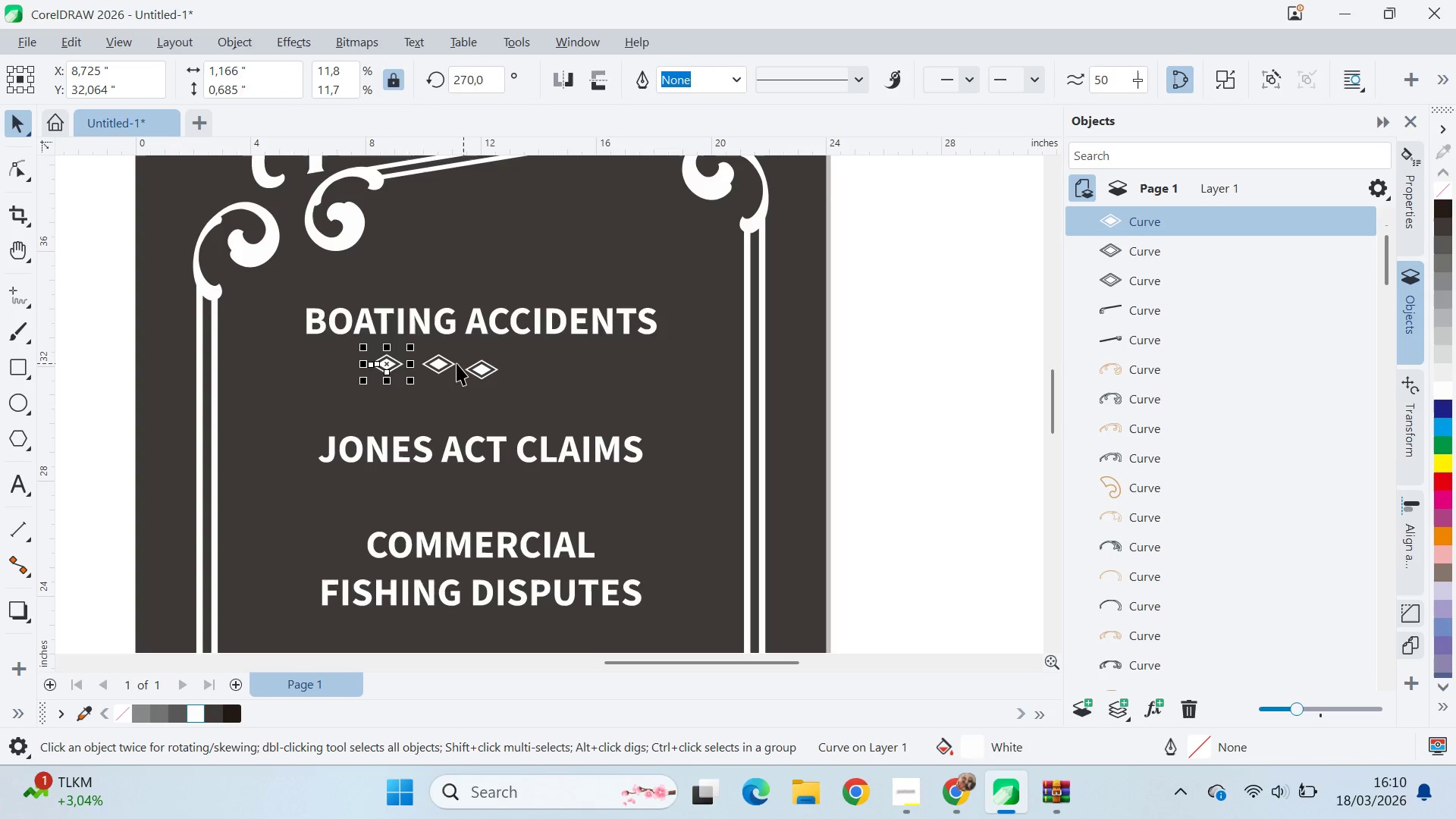 
key(Shift+ShiftLeft)
 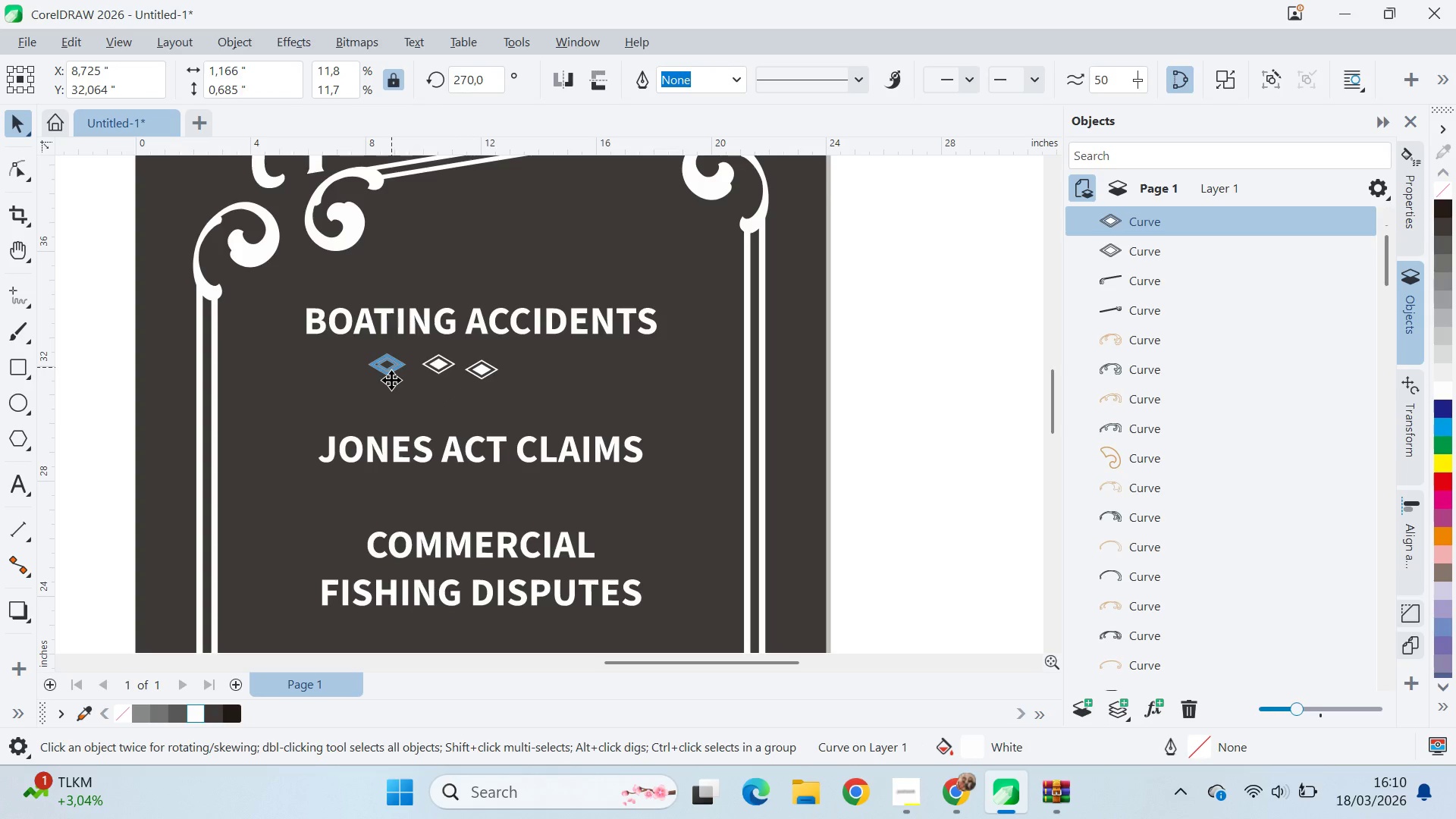 
key(Shift+ShiftLeft)
 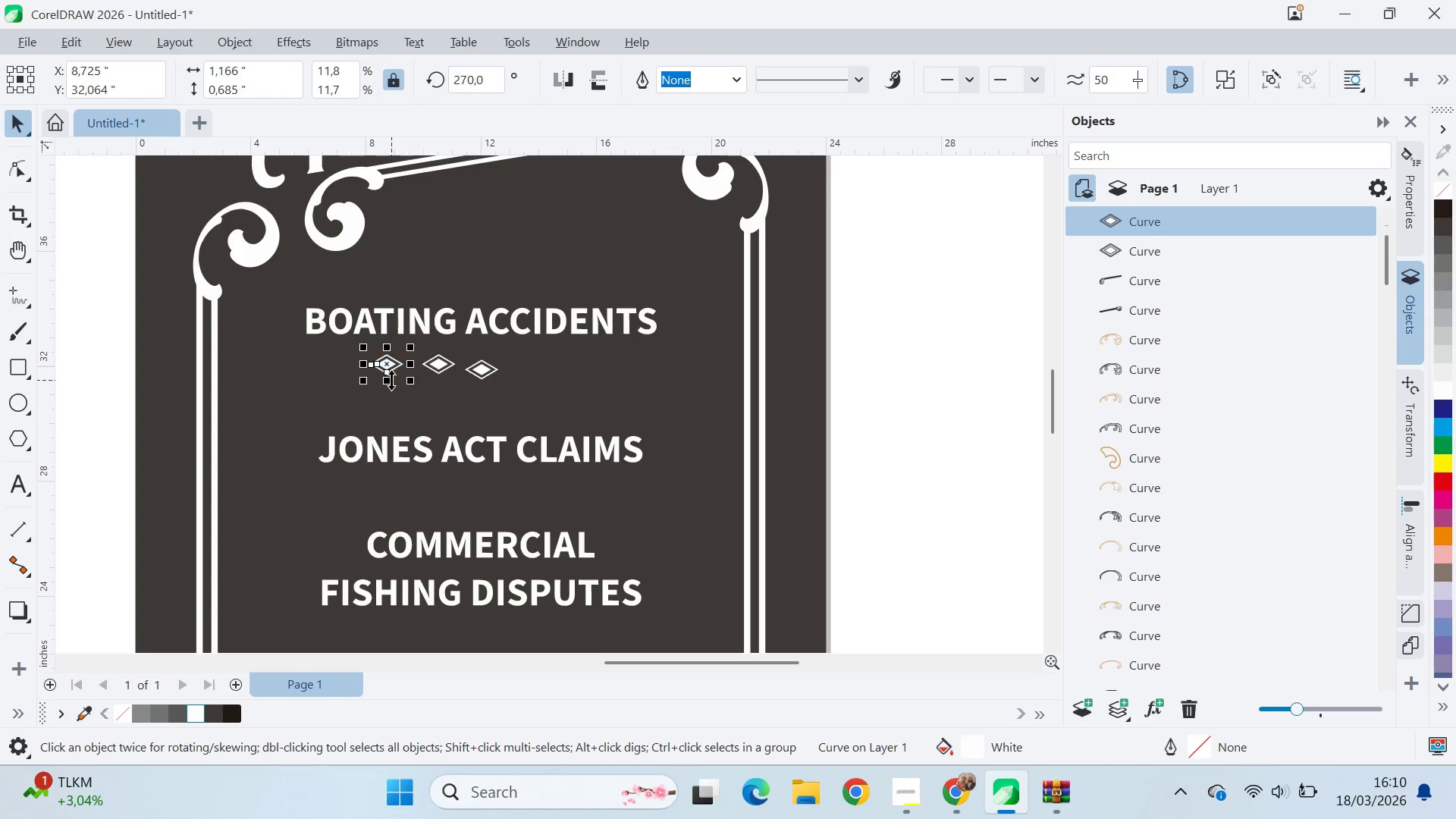 
key(Shift+ShiftLeft)
 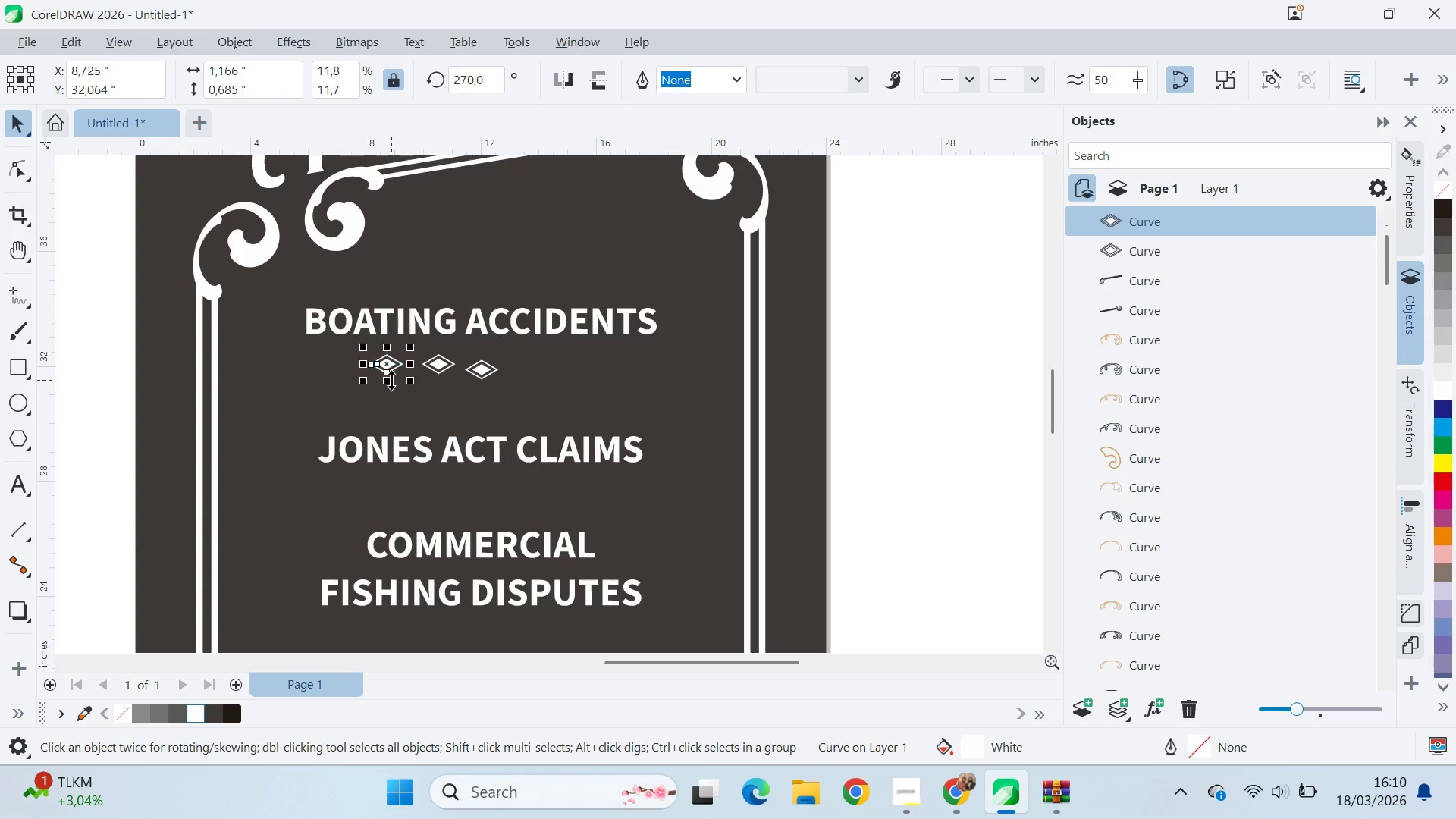 
key(Shift+ShiftLeft)
 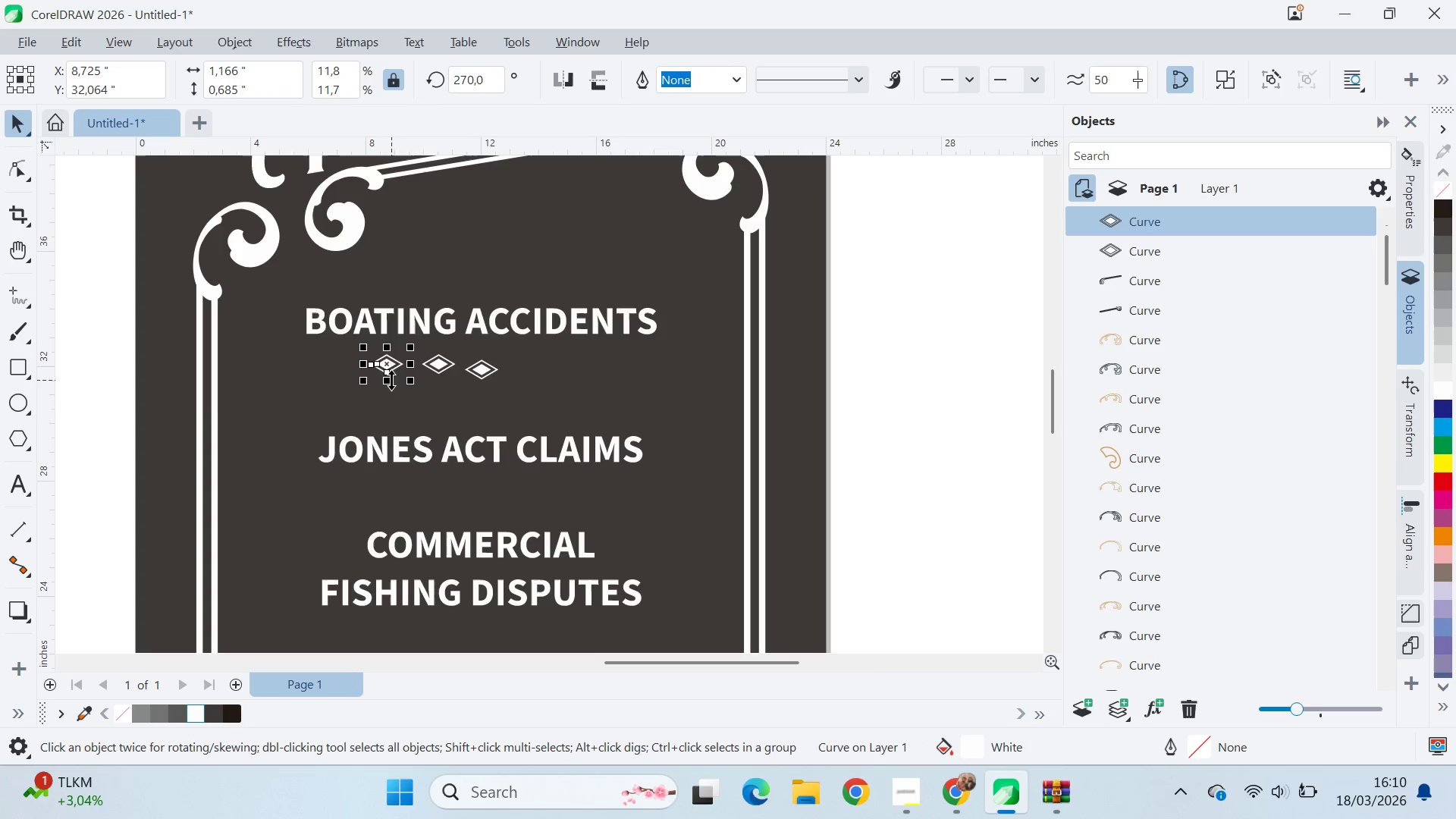 
key(Shift+ShiftLeft)
 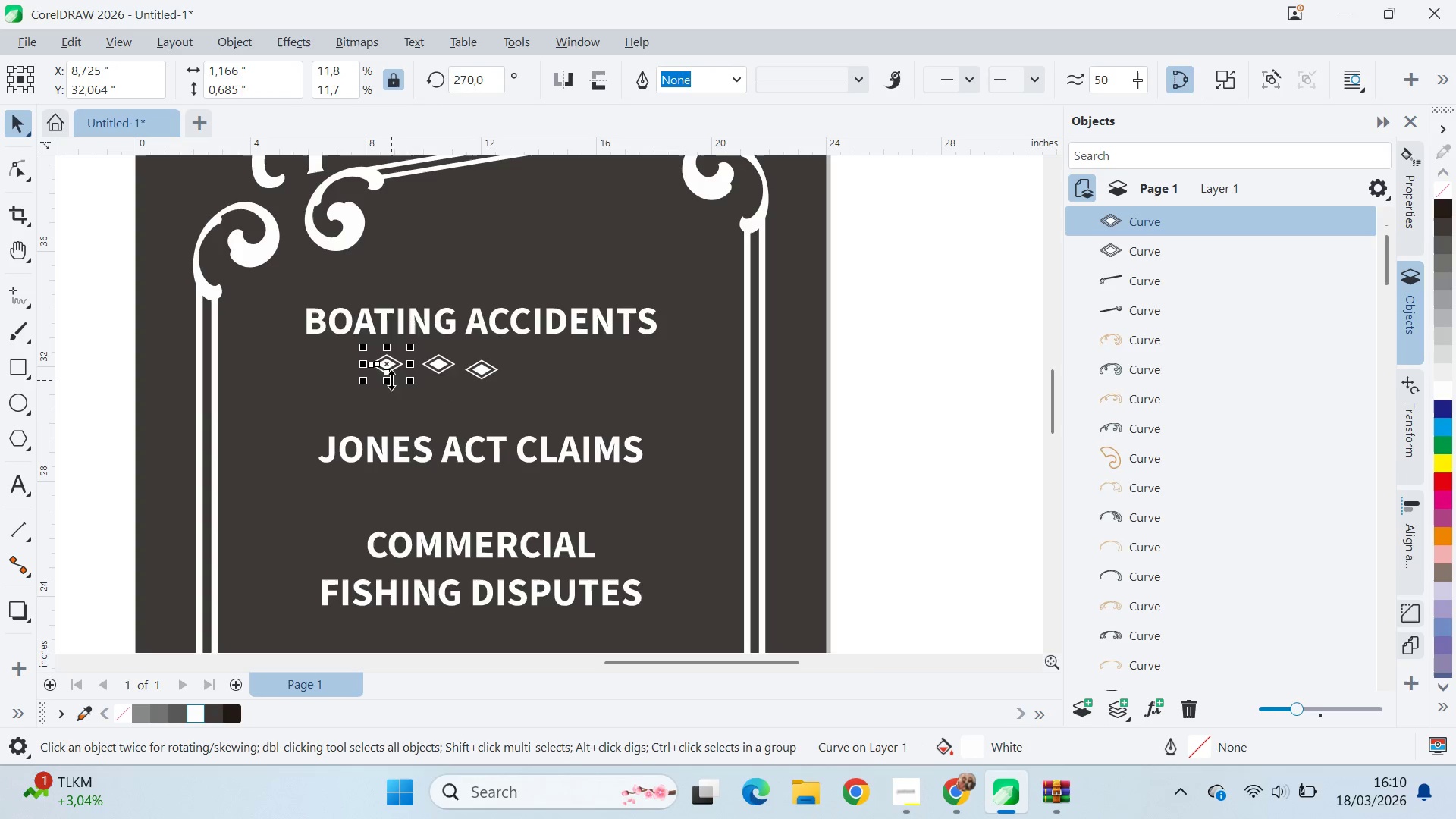 
key(Shift+ShiftLeft)
 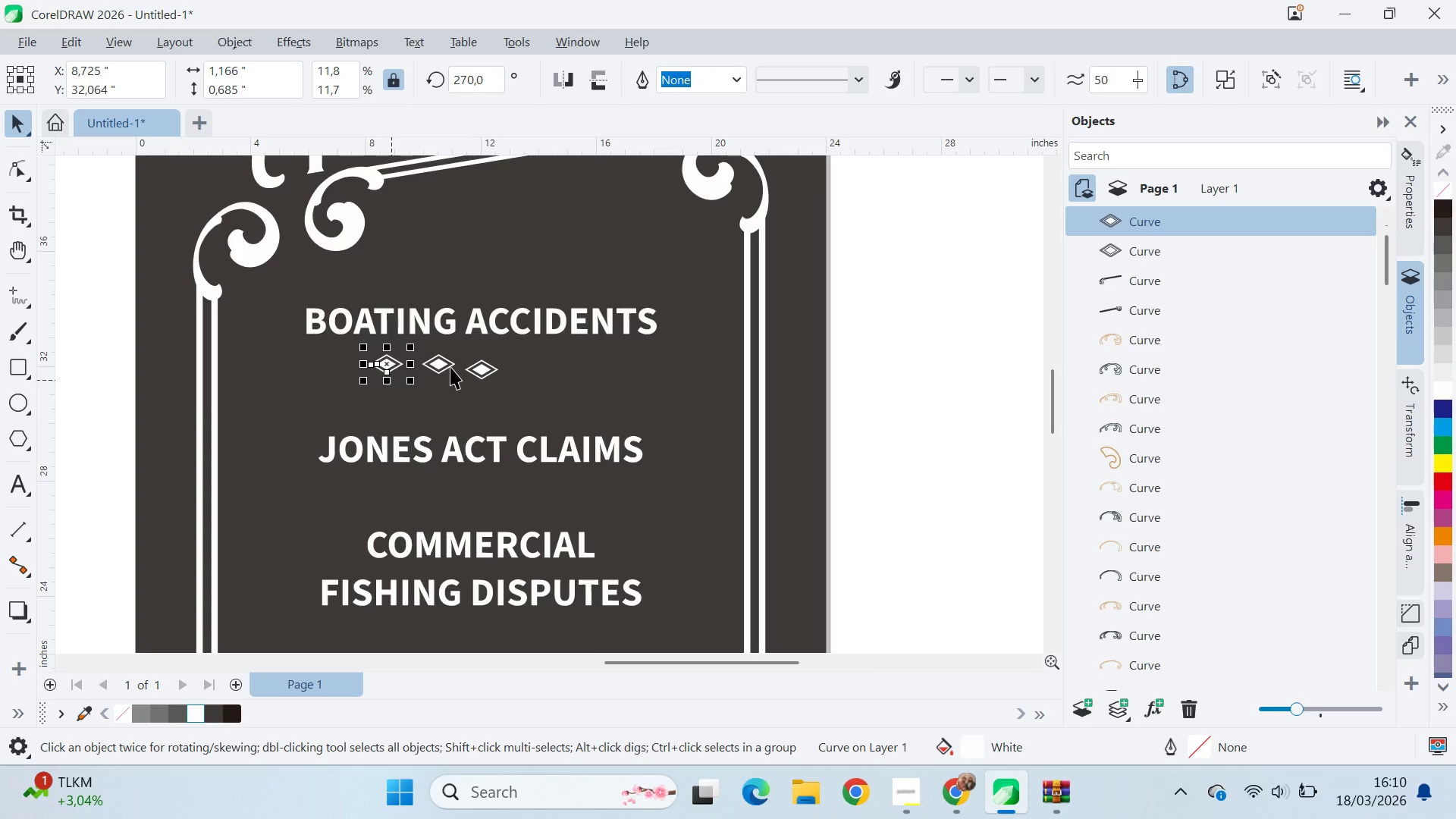 
key(Shift+ShiftLeft)
 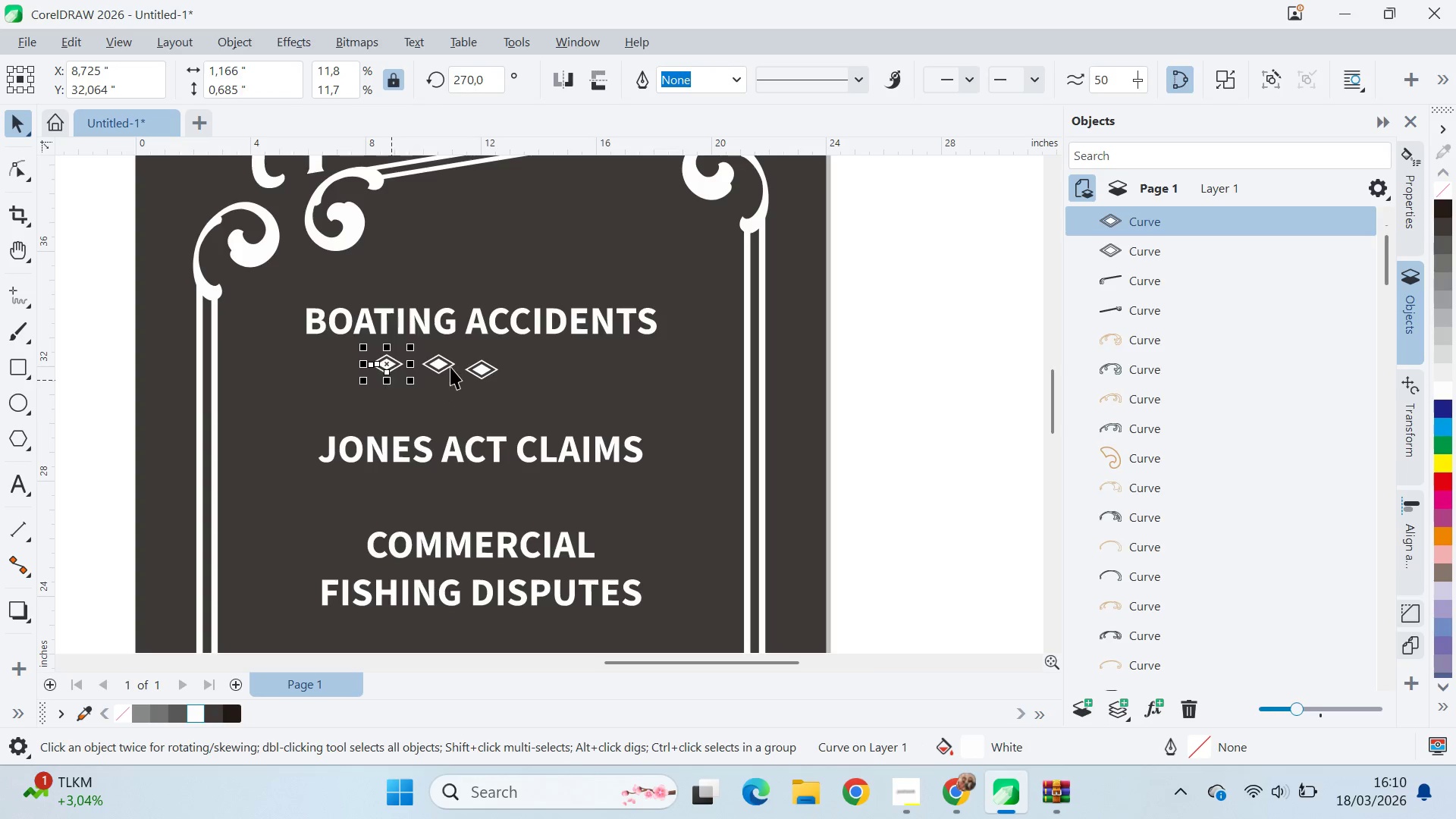 
key(Shift+ShiftLeft)
 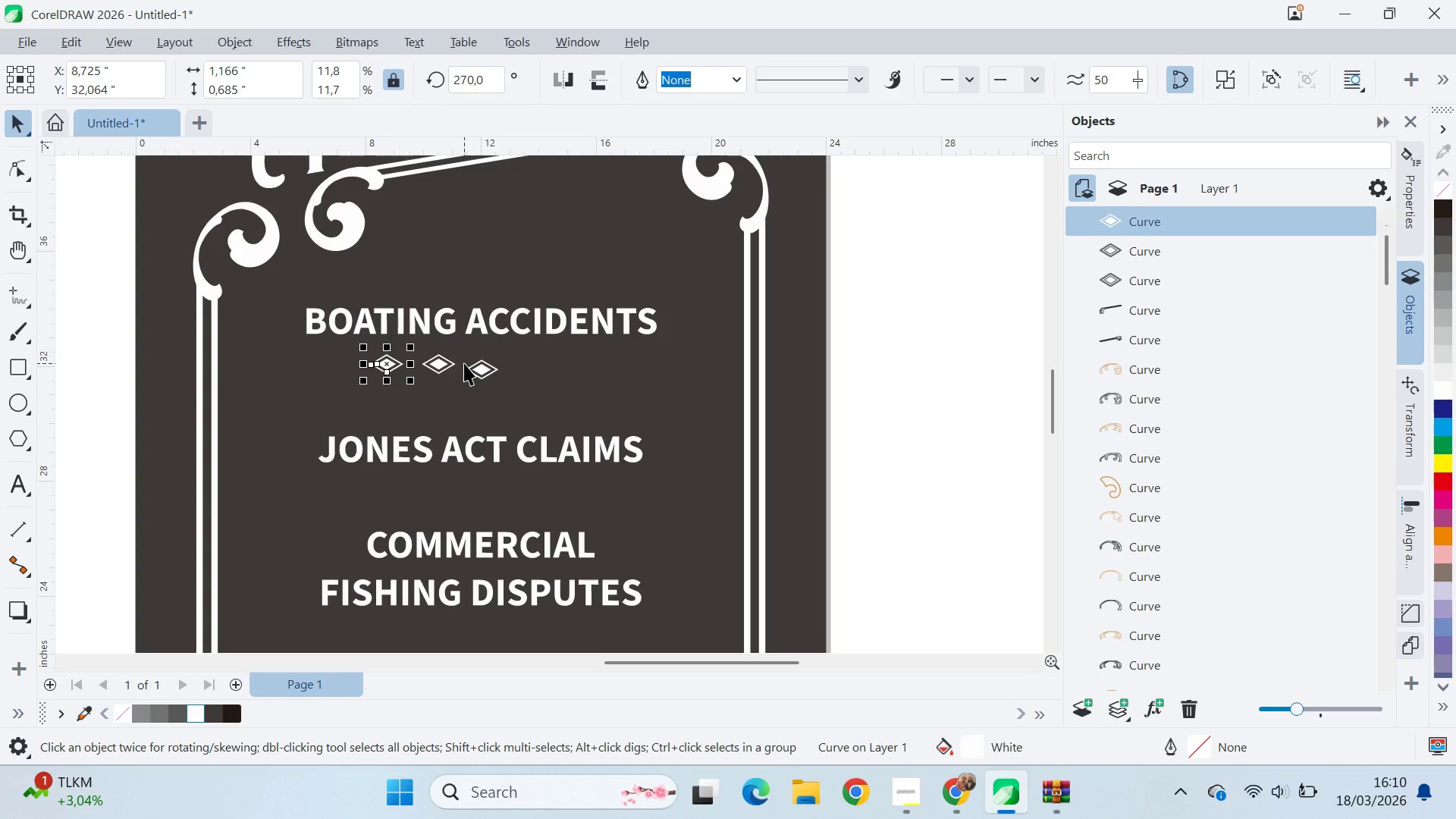 
key(Shift+ShiftLeft)
 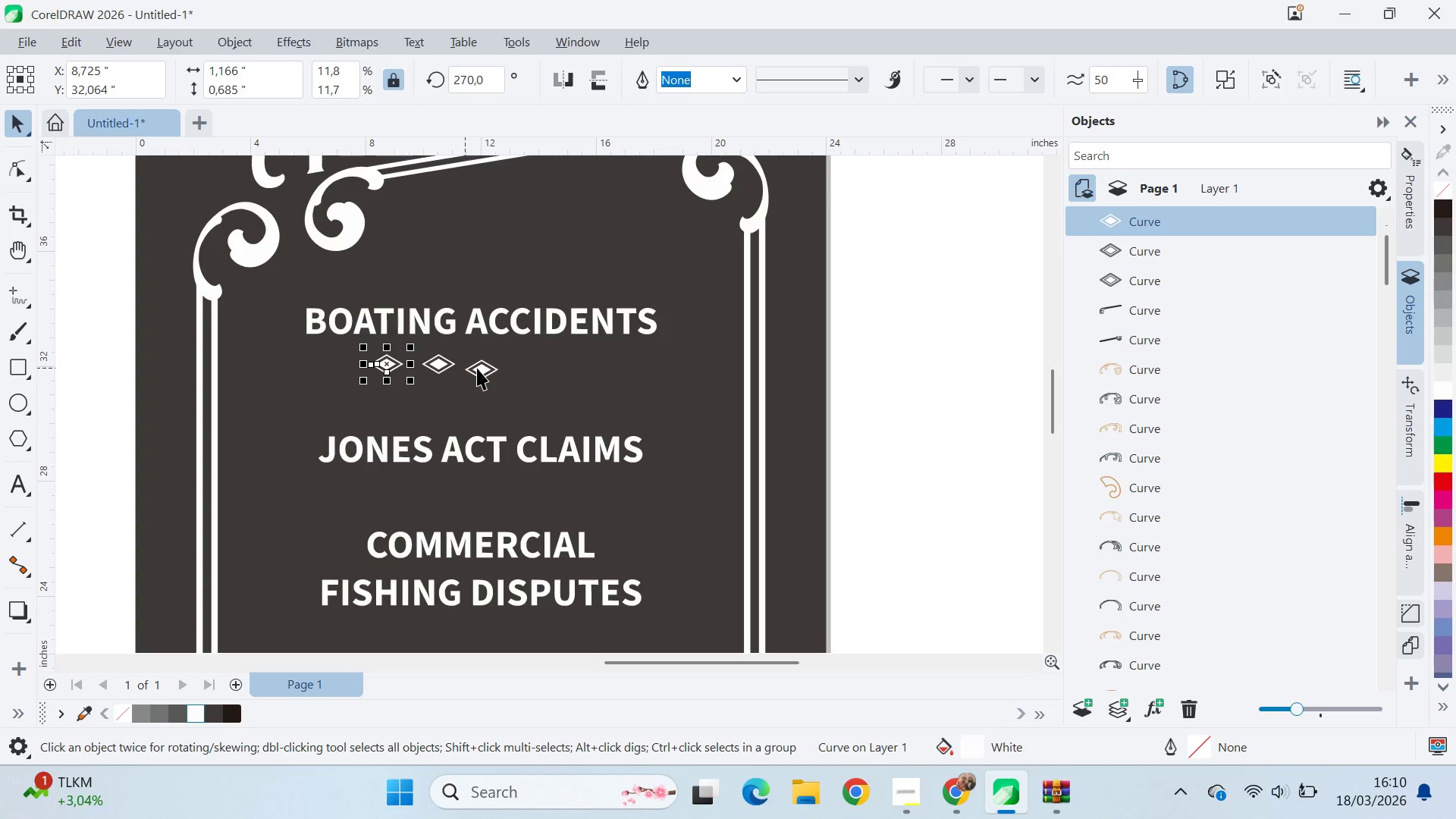 
hold_key(key=ShiftLeft, duration=0.92)
left_click([479, 368])
 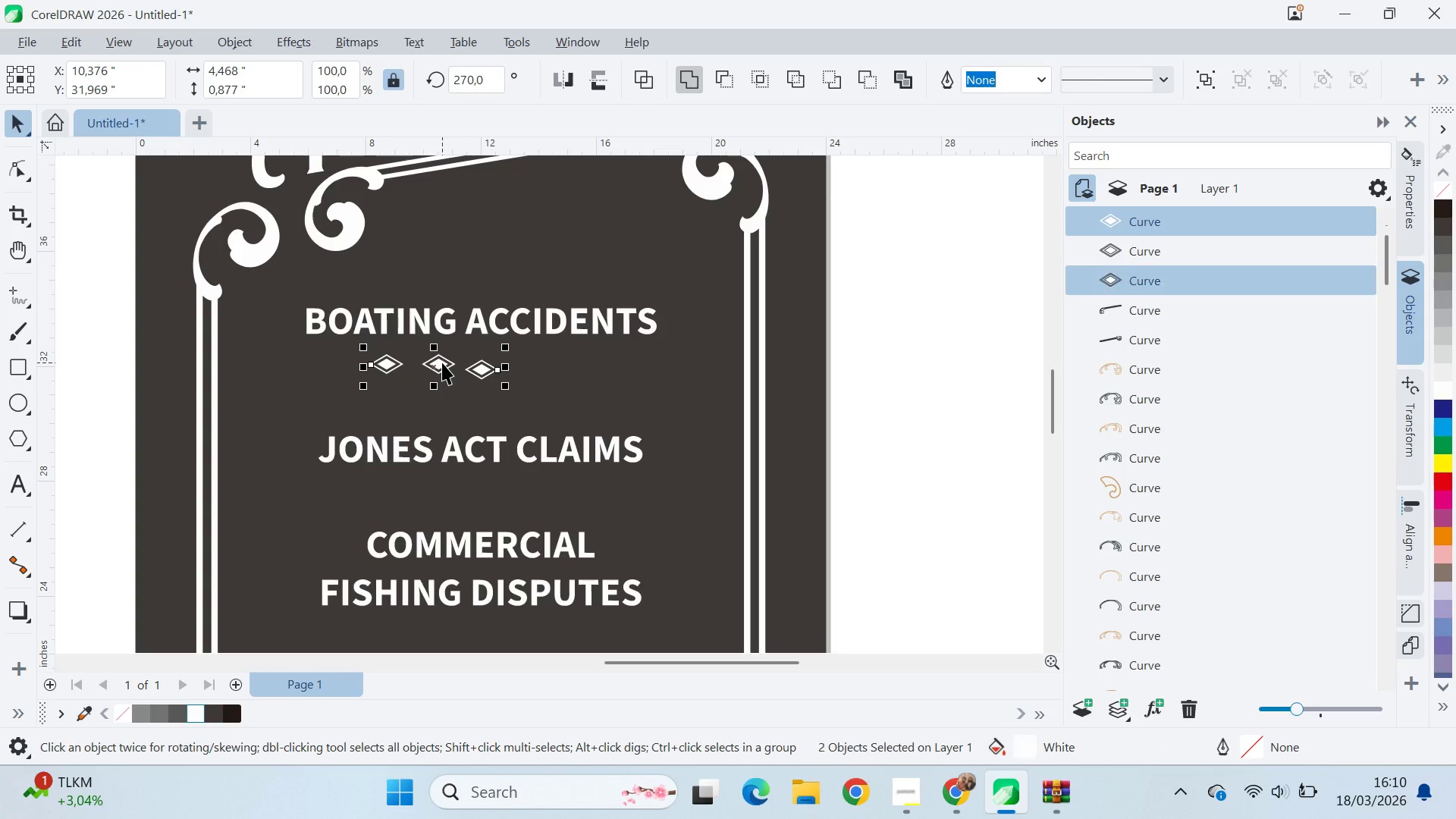 
left_click([442, 362])
 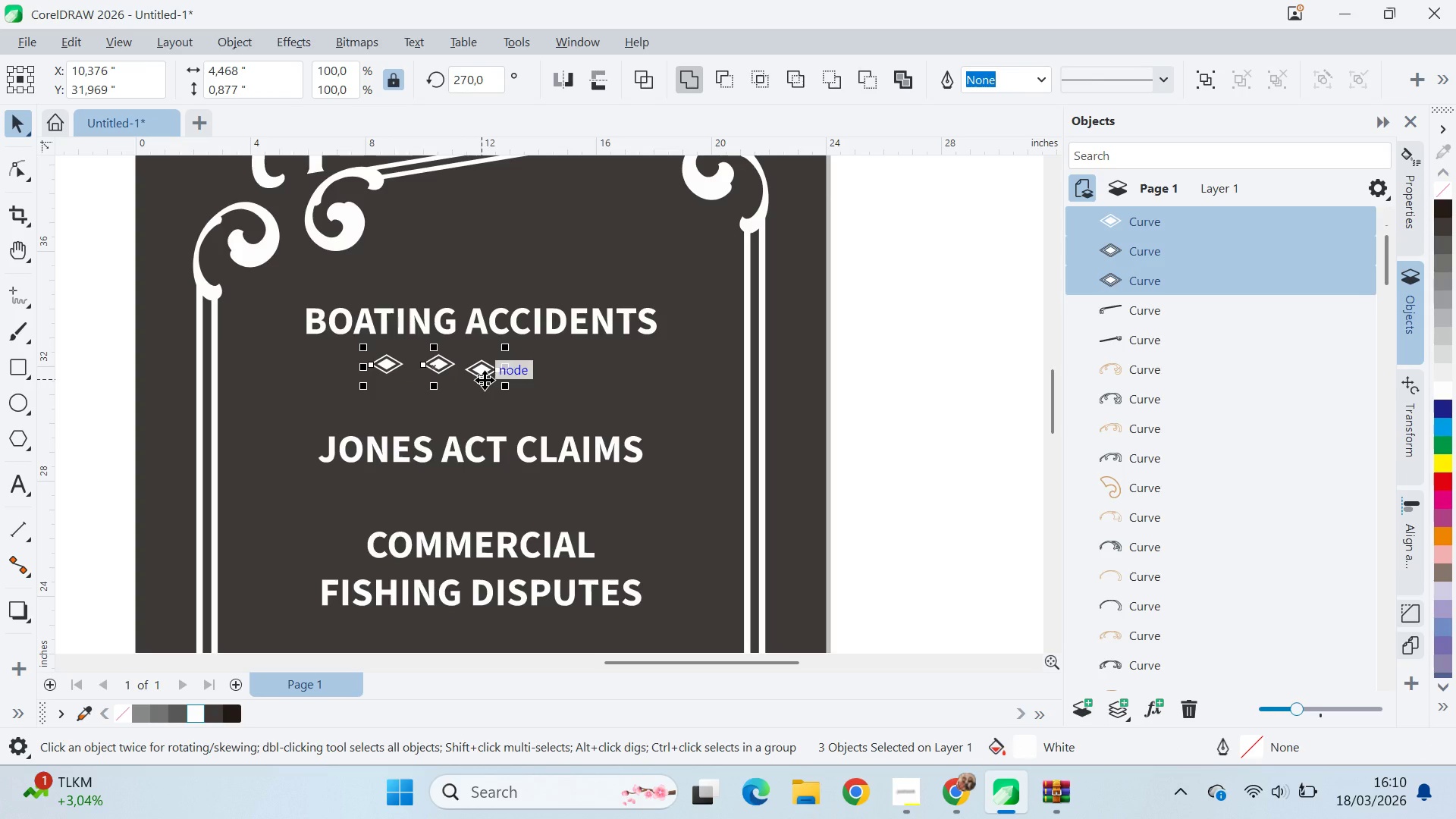 
key(E)
 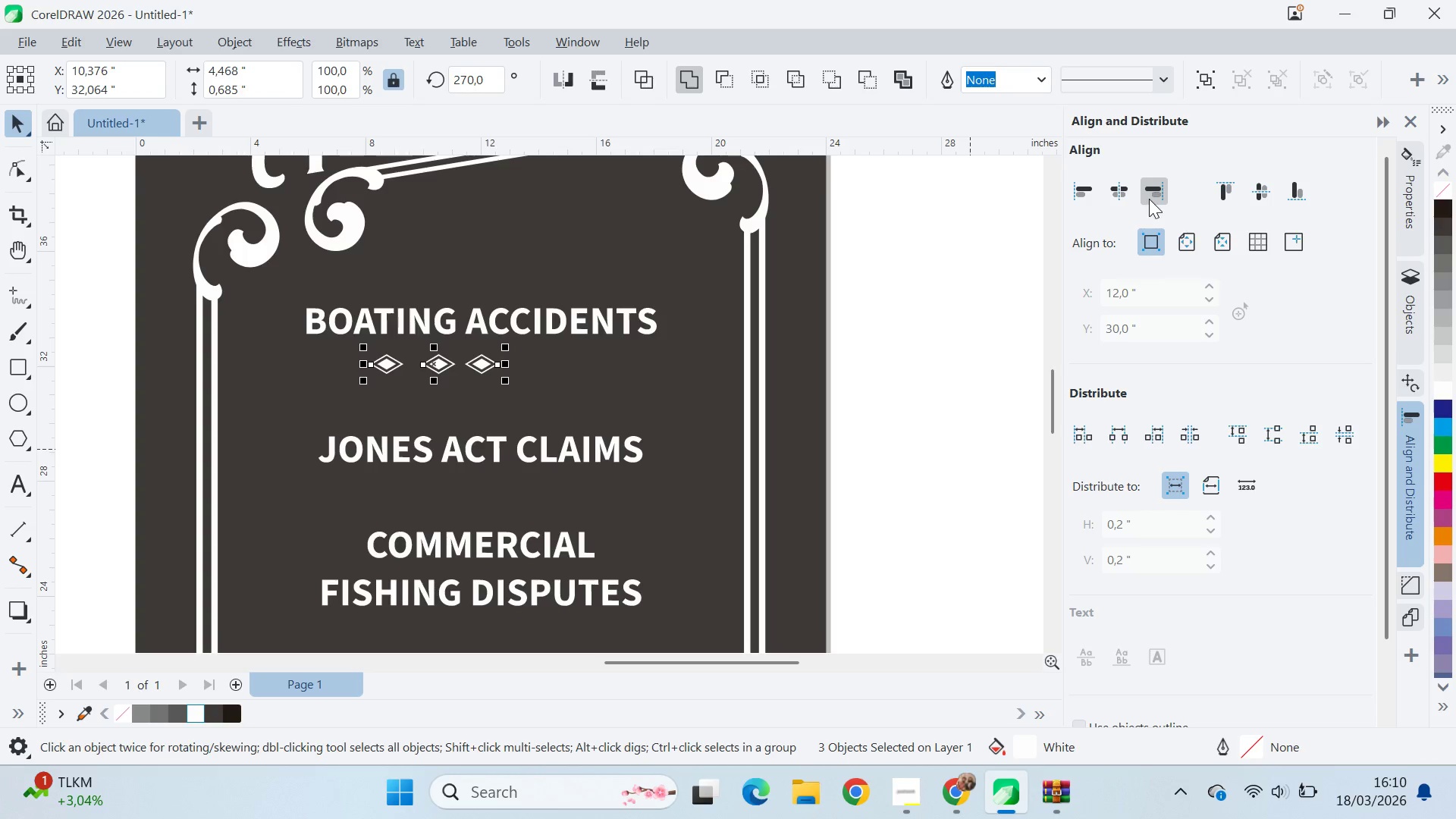 
left_click([1194, 430])
 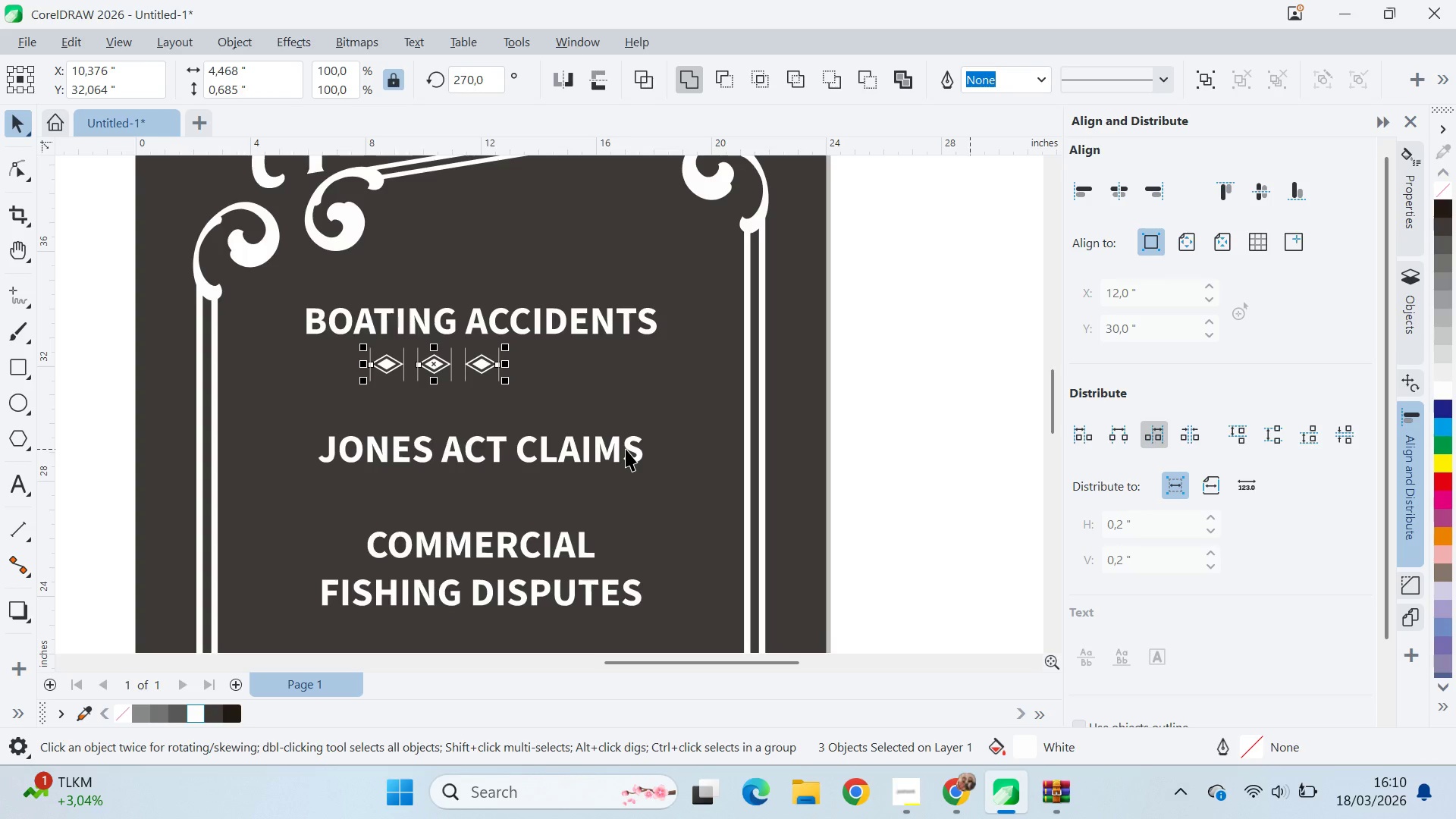 
key(Control+G)
 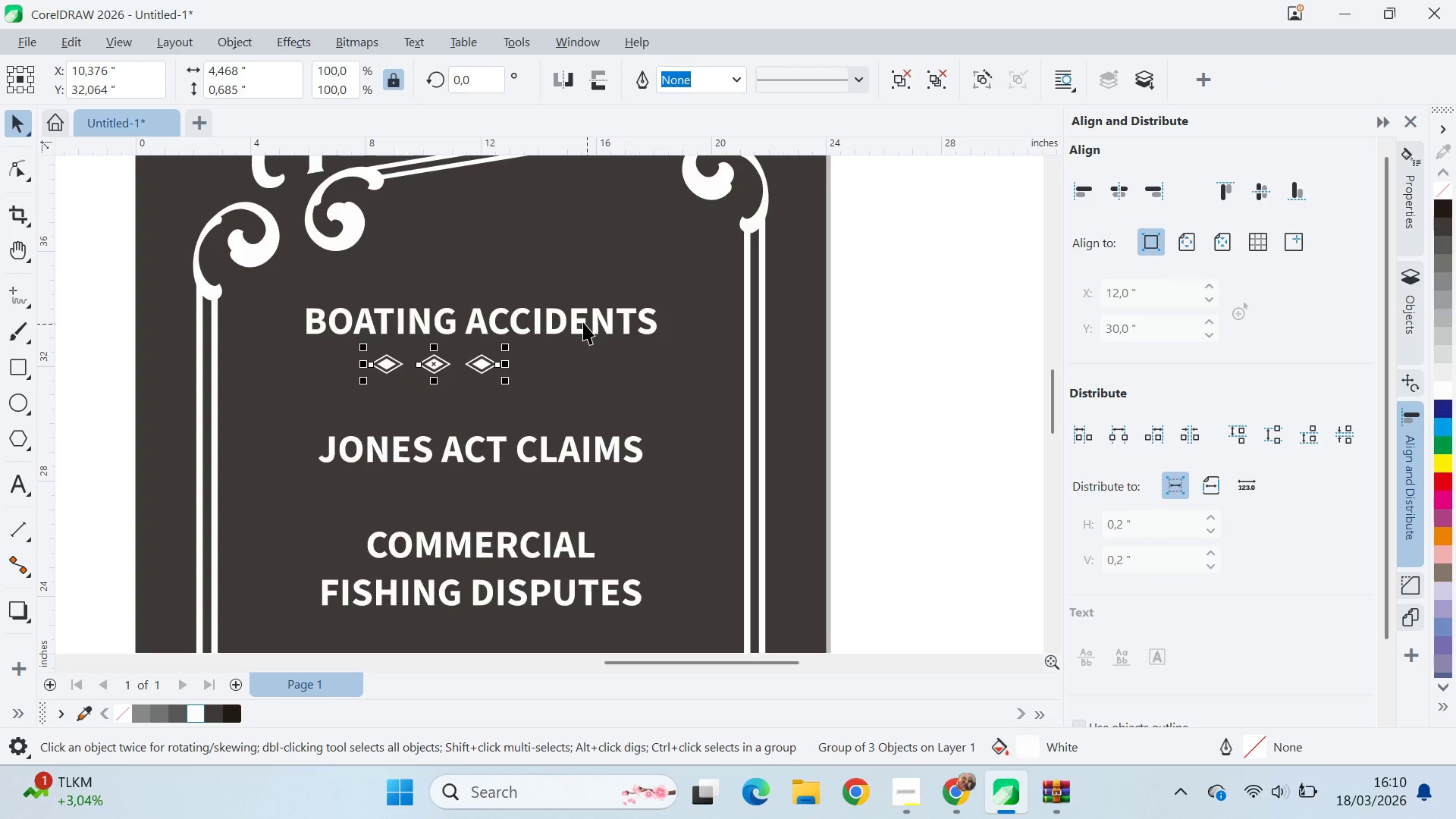 
hold_key(key=ShiftLeft, duration=0.52)
left_click([580, 322])
 